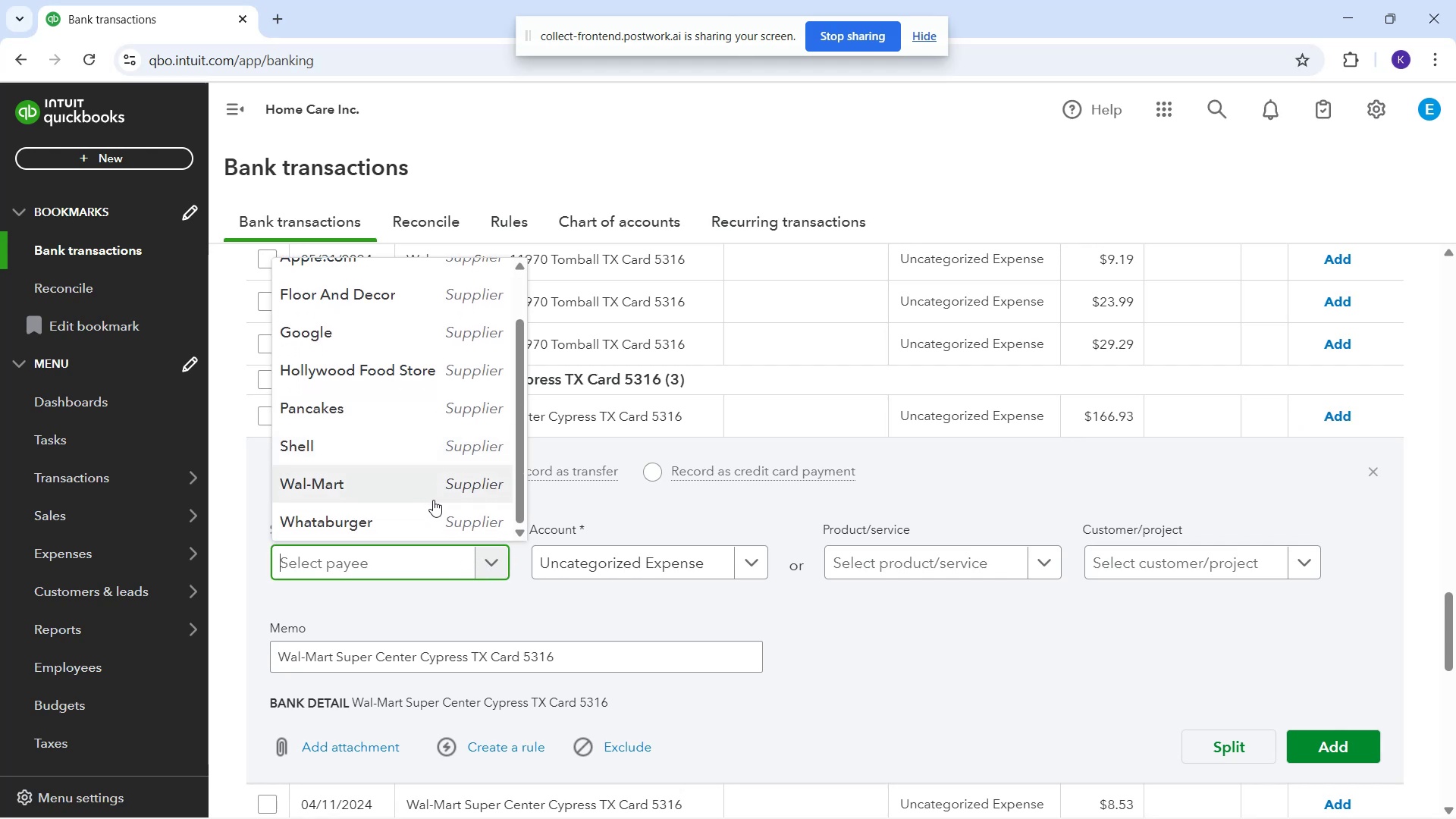 
left_click([433, 500])
 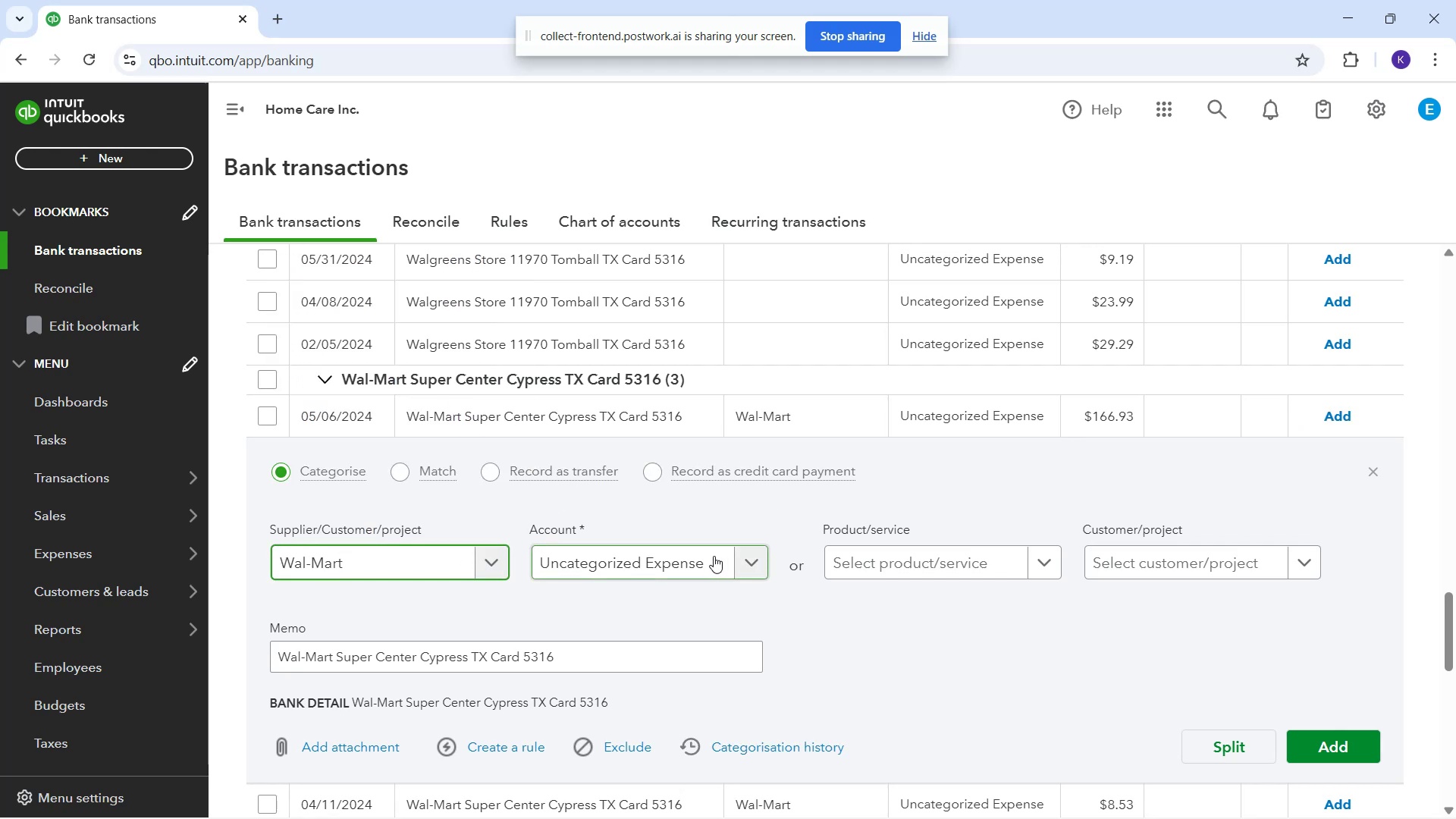 
left_click([714, 556])
 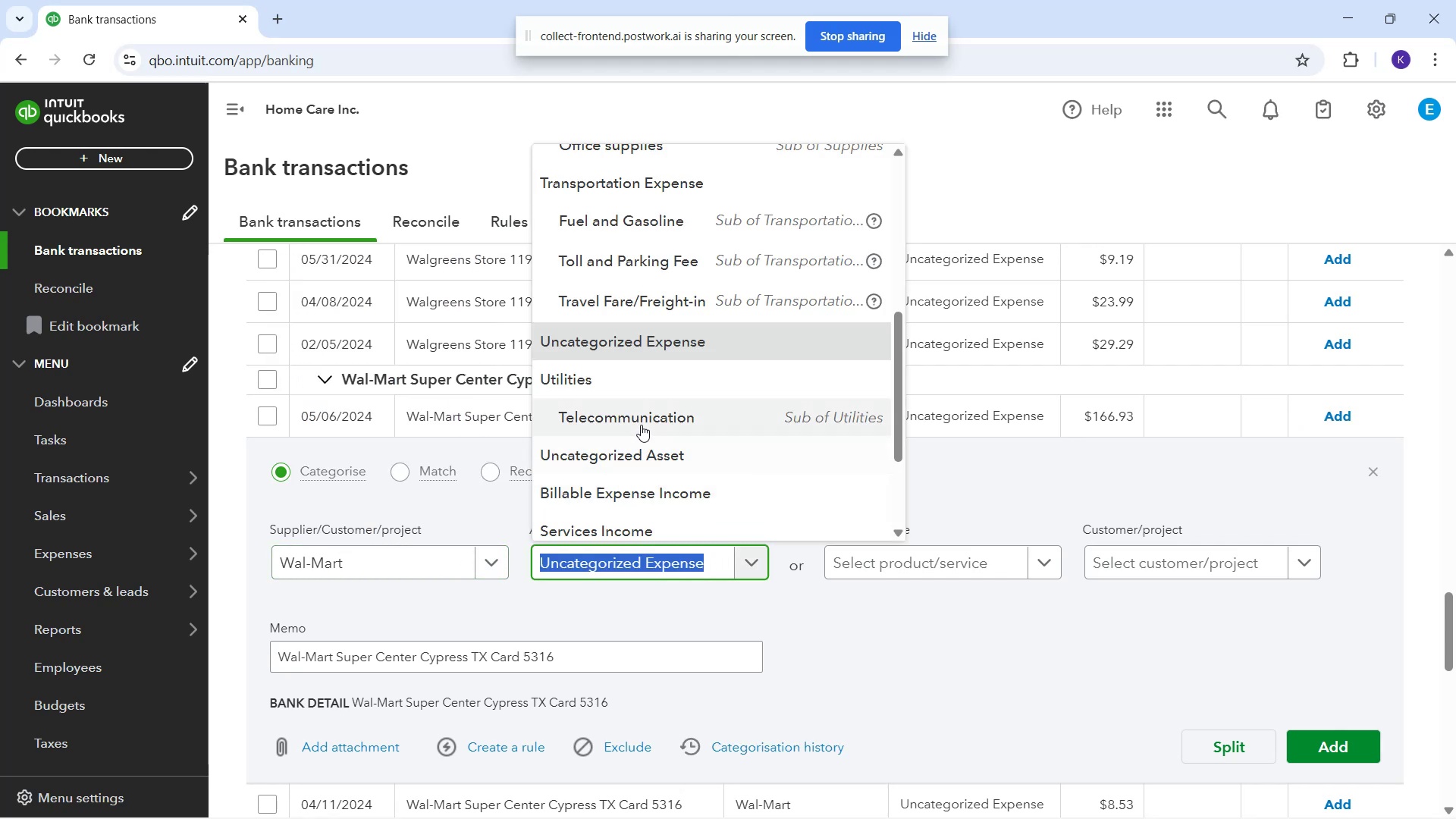 
scroll: coordinate [657, 376], scroll_direction: up, amount: 2.0
 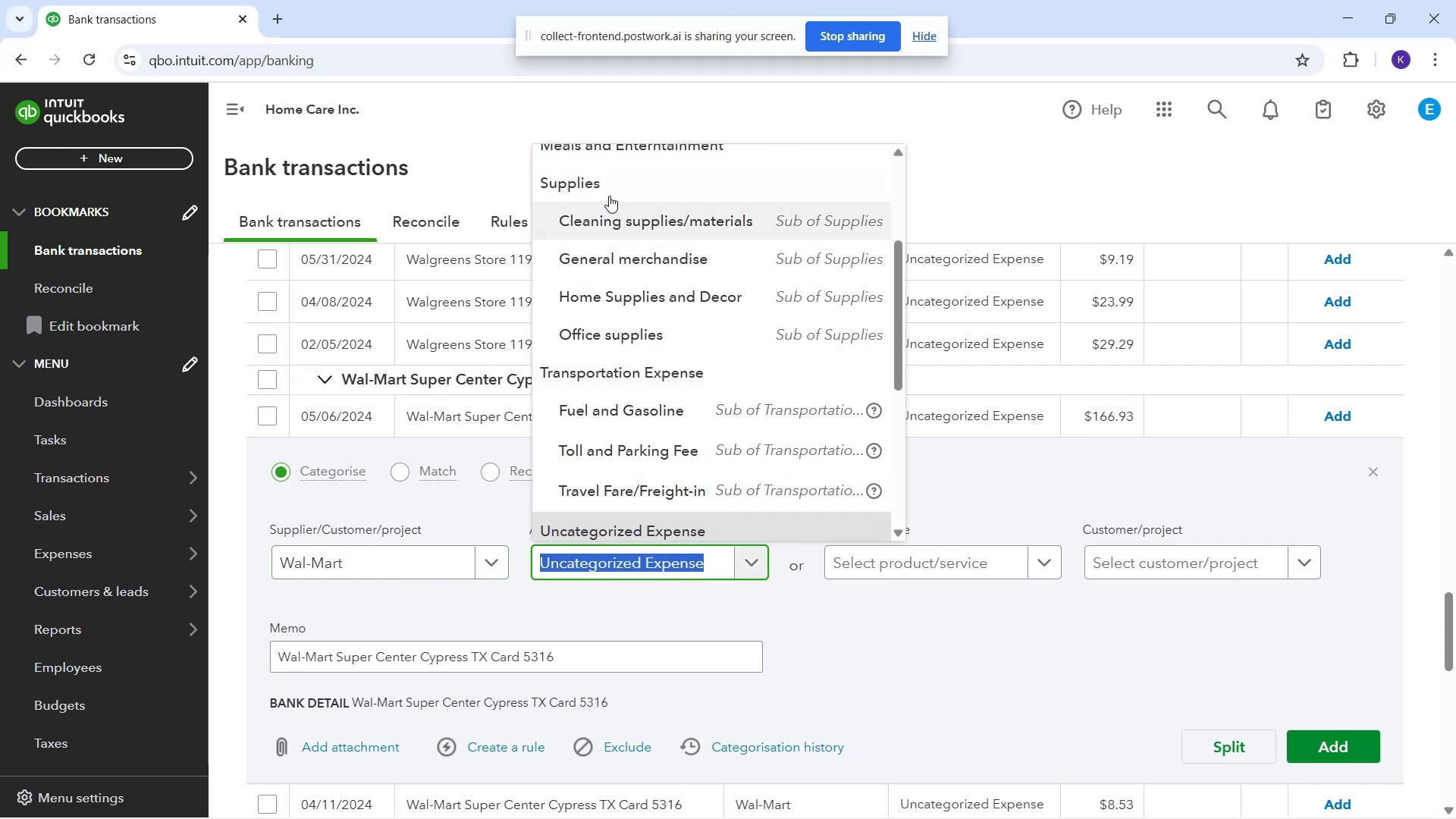 
left_click([601, 179])
 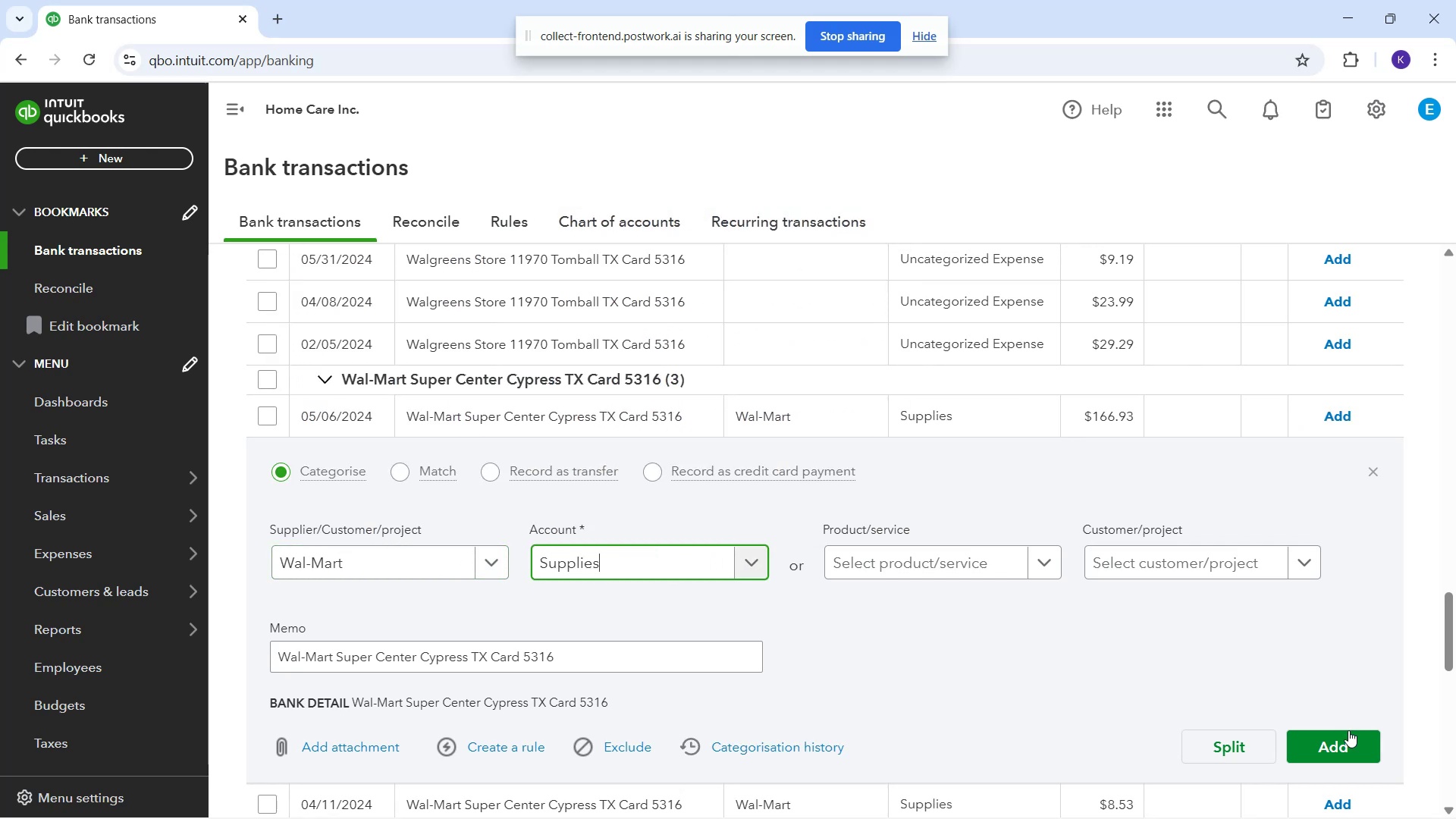 
left_click([1351, 739])
 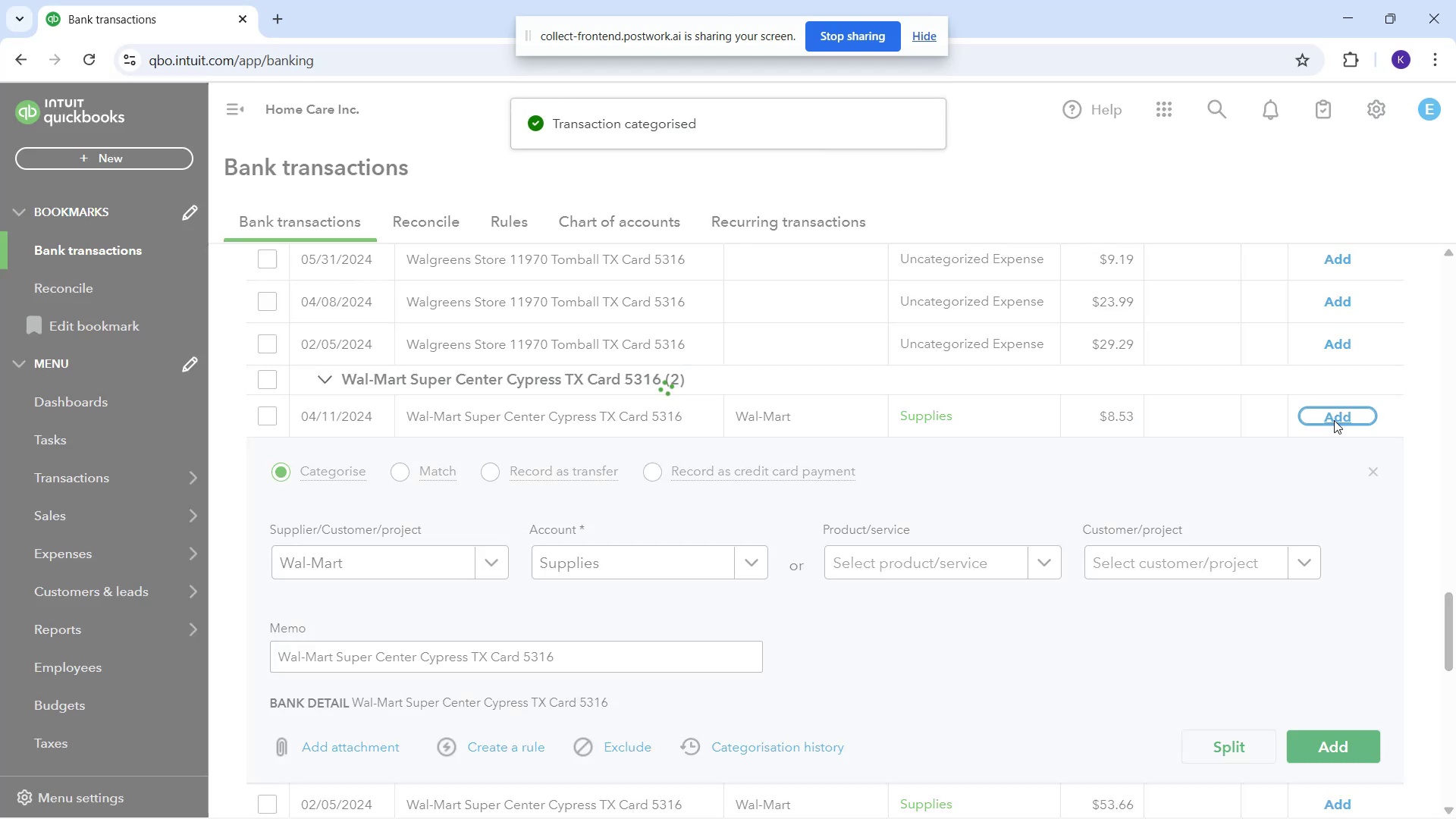 
wait(5.62)
 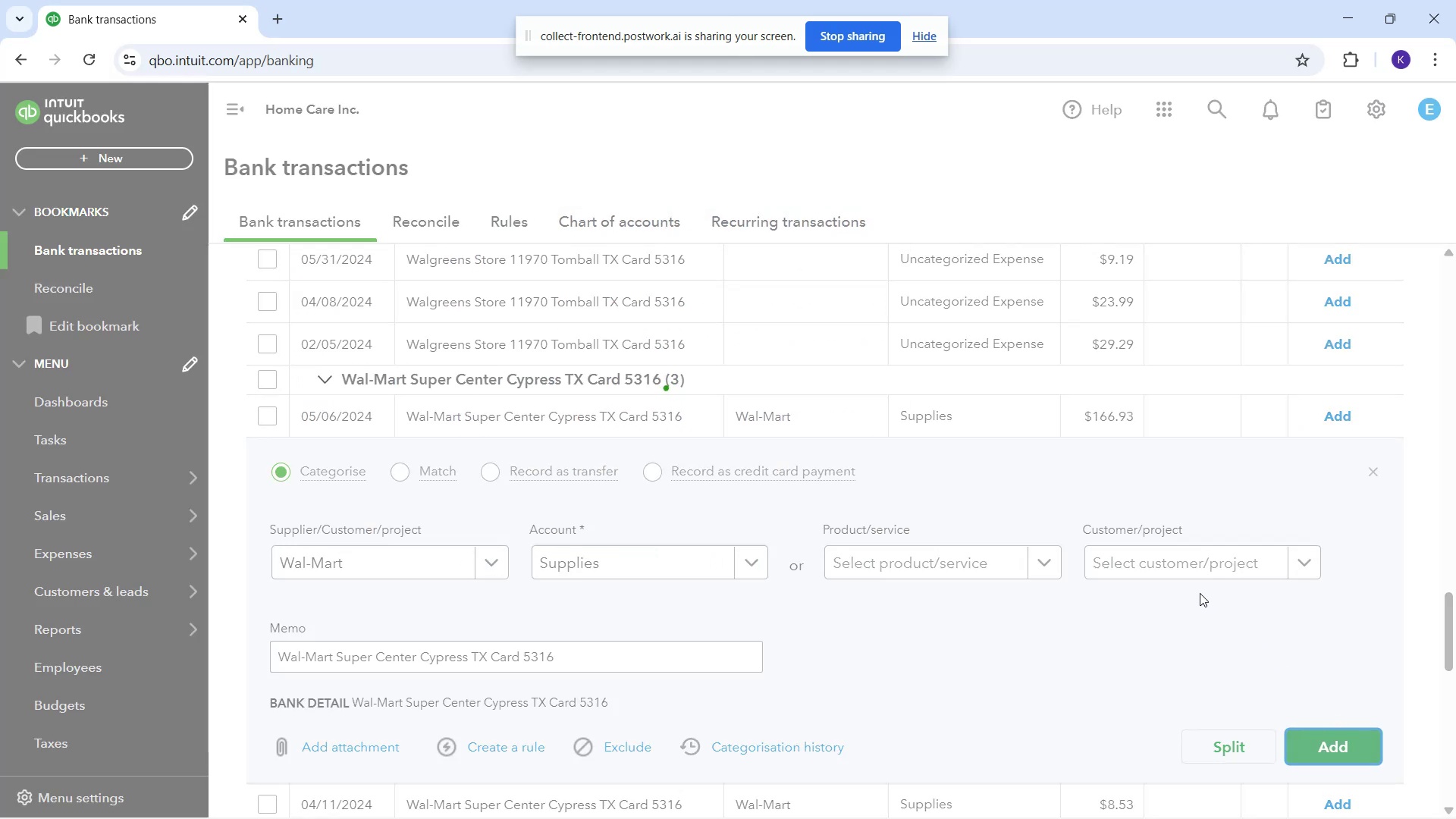 
left_click([1334, 420])
 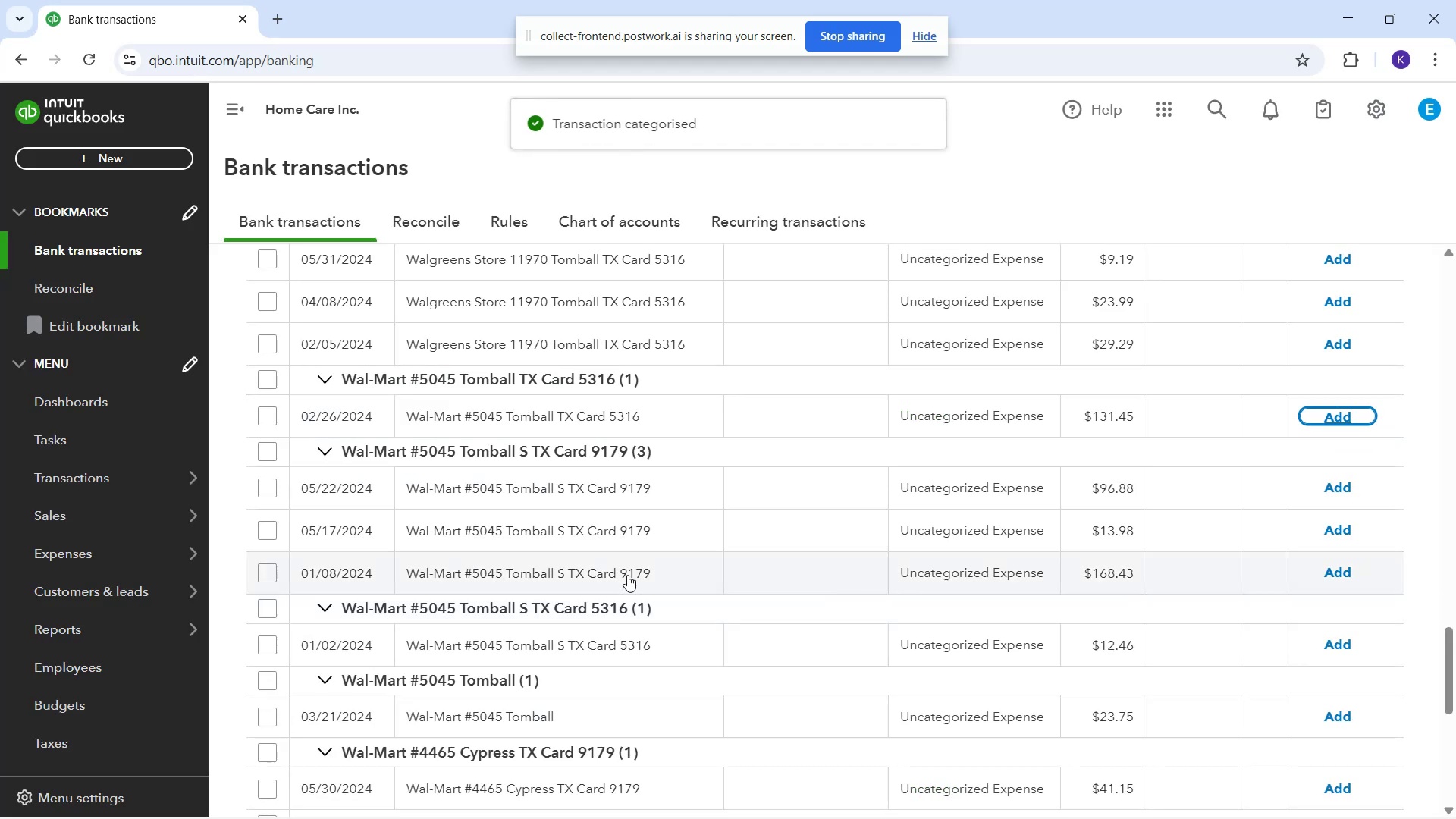 
left_click([516, 492])
 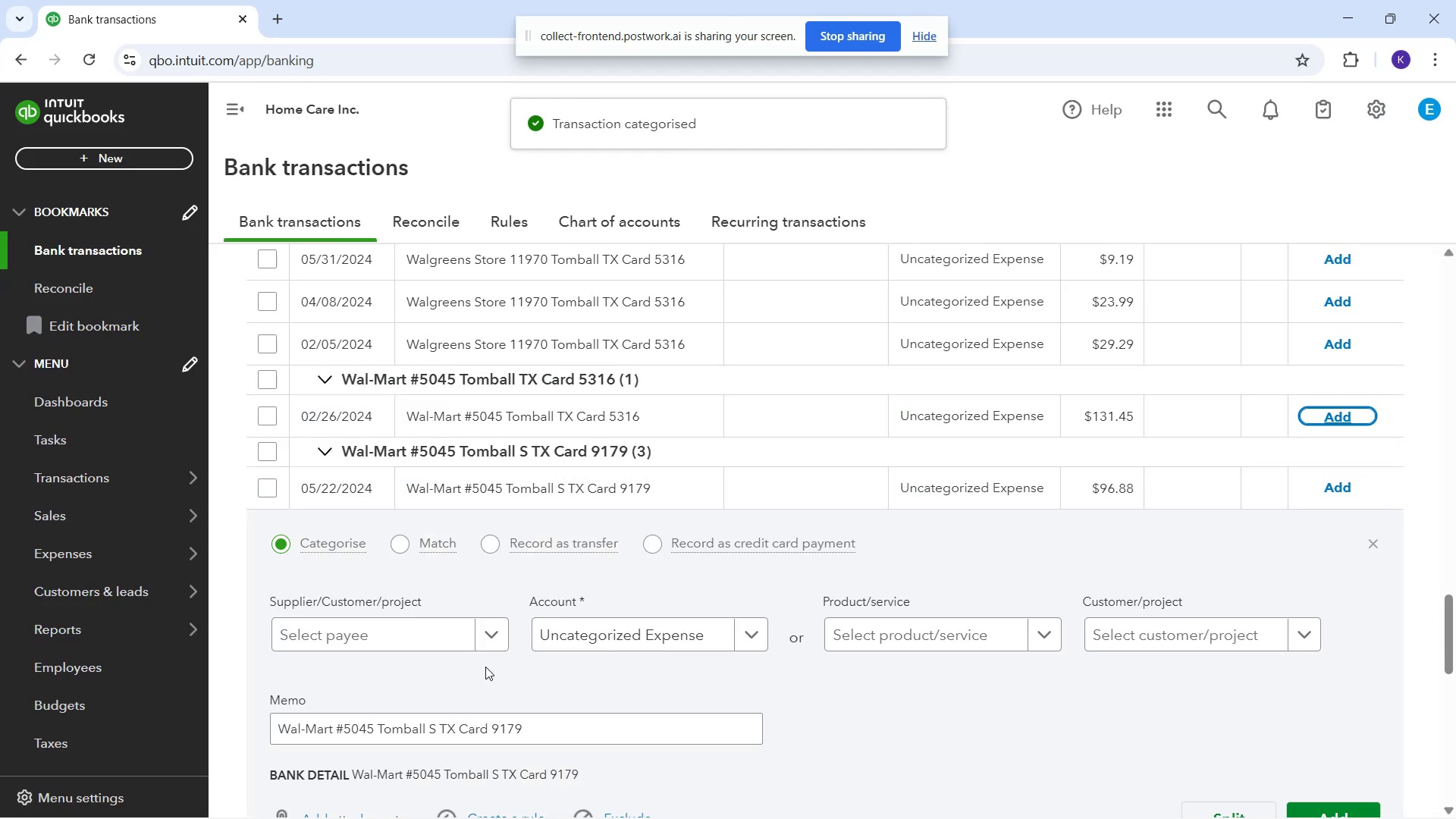 
left_click([457, 639])
 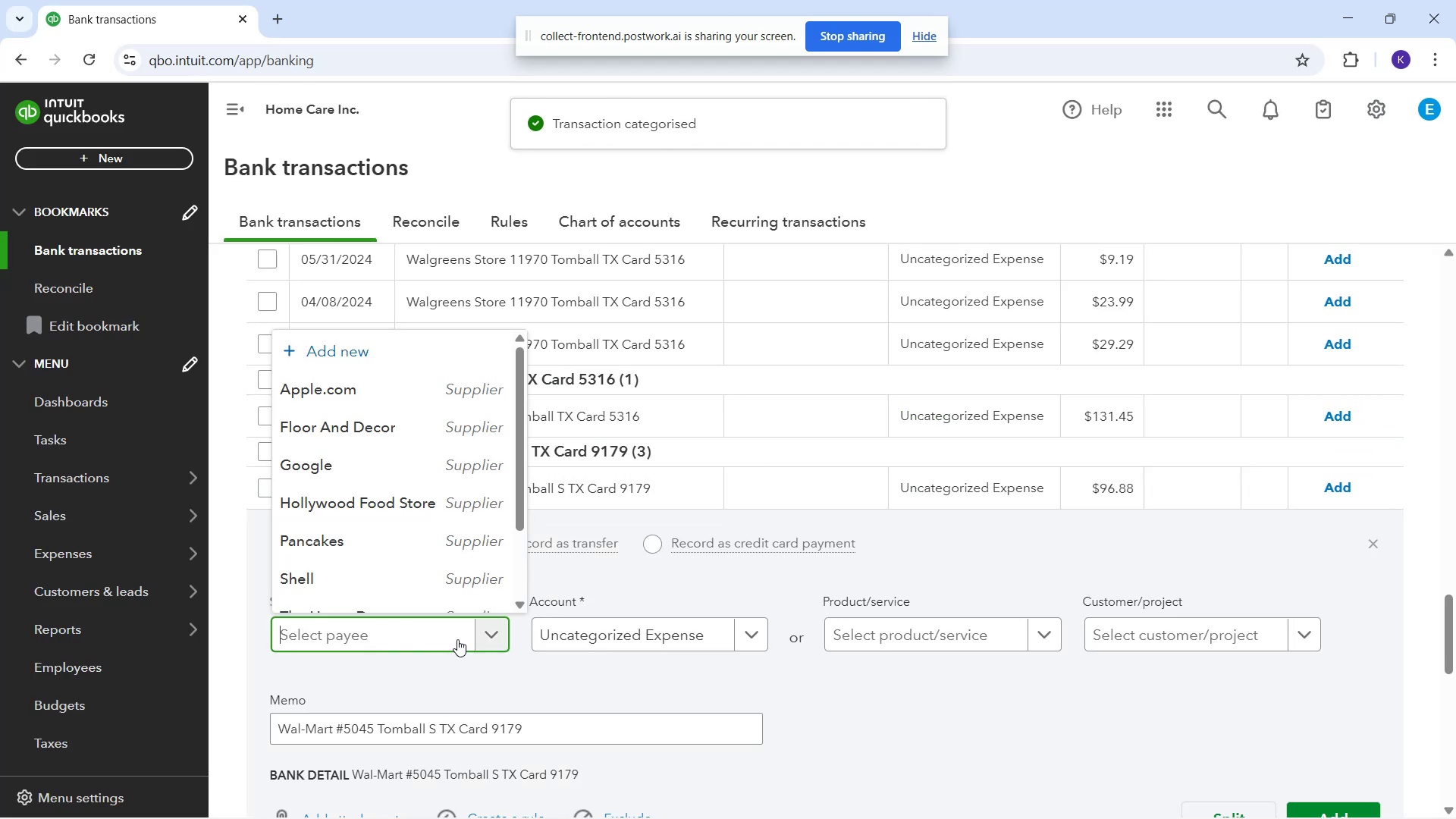 
scroll: coordinate [366, 463], scroll_direction: down, amount: 4.0
 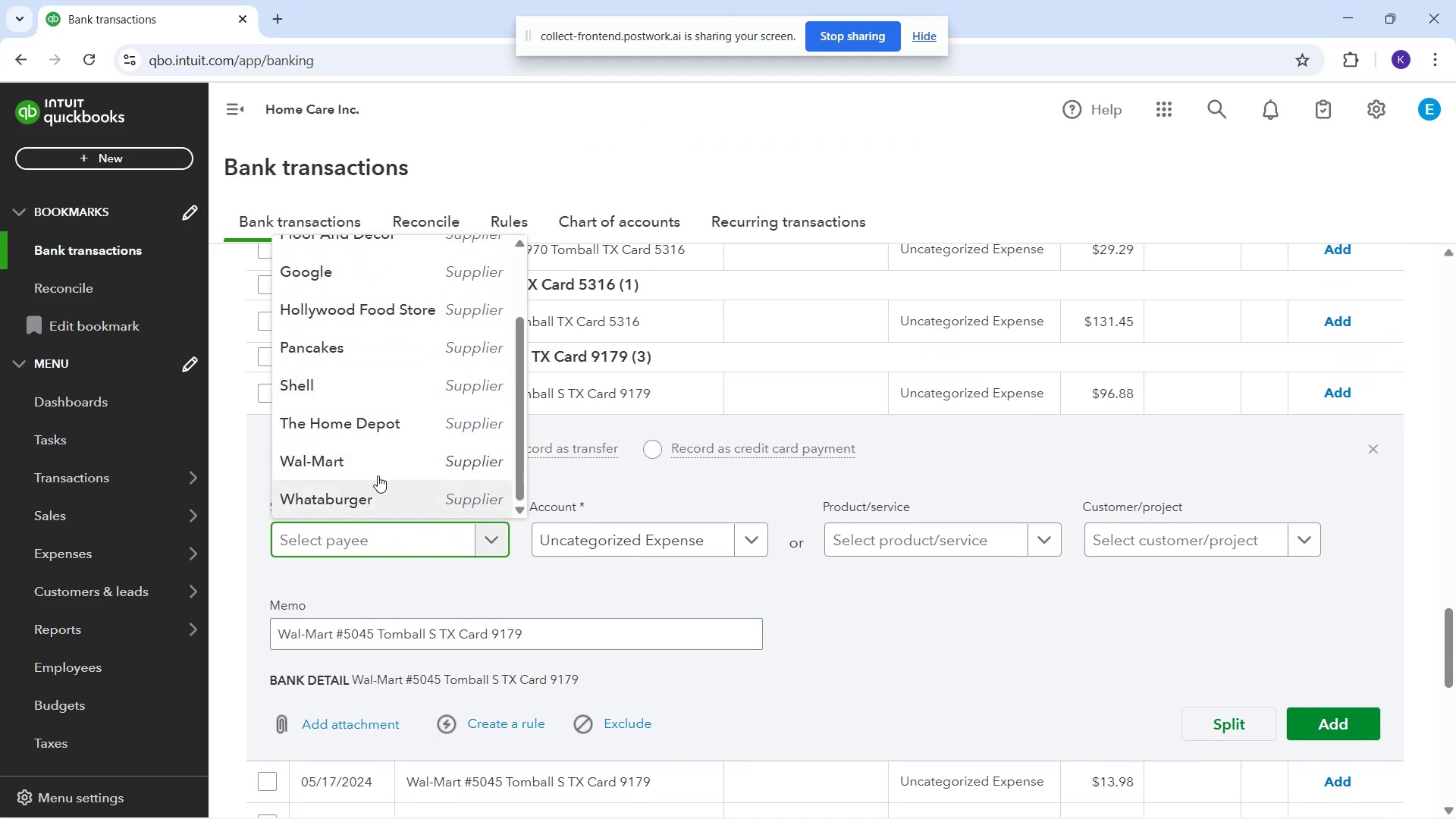 
left_click([375, 468])
 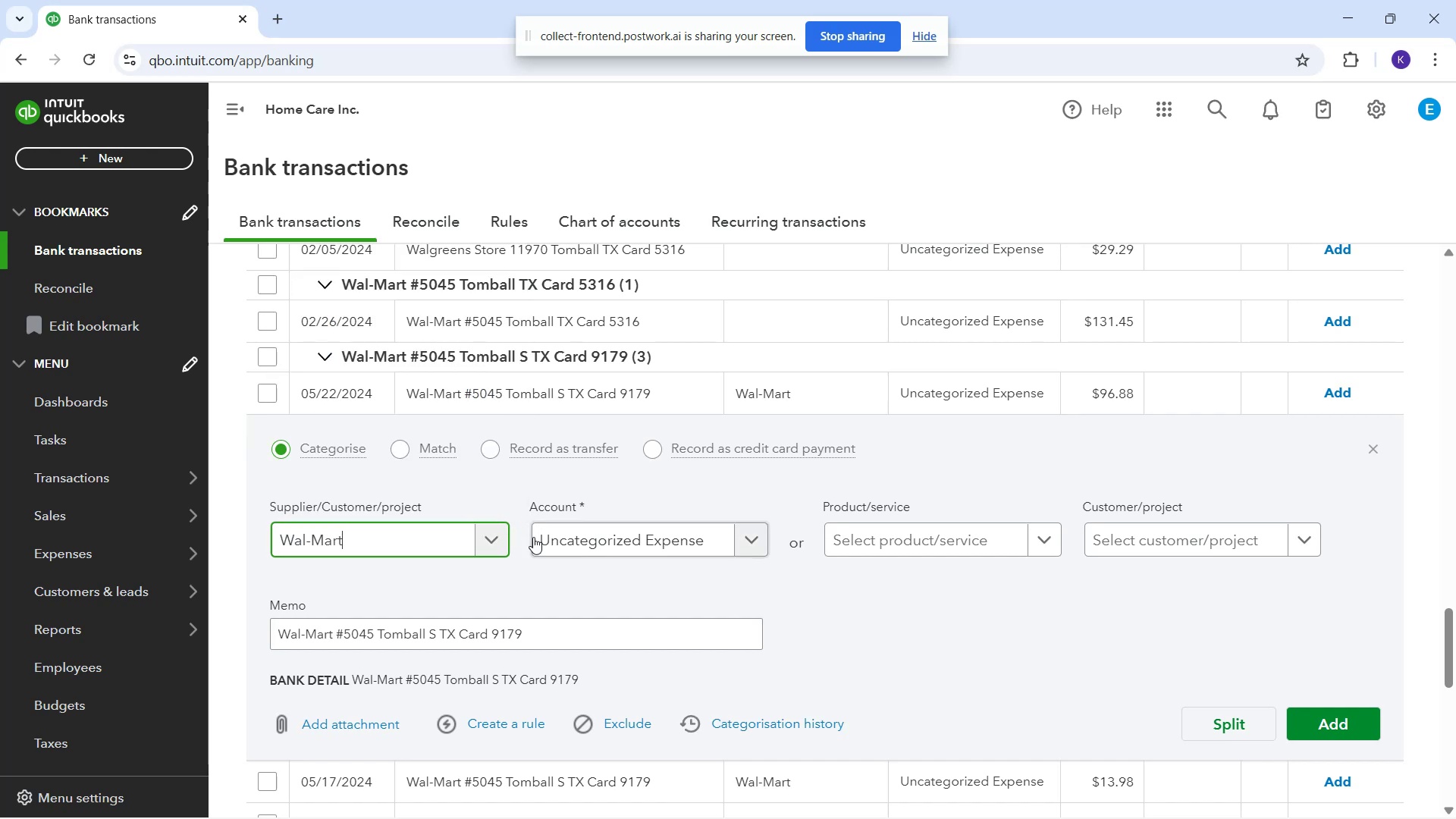 
left_click([548, 542])
 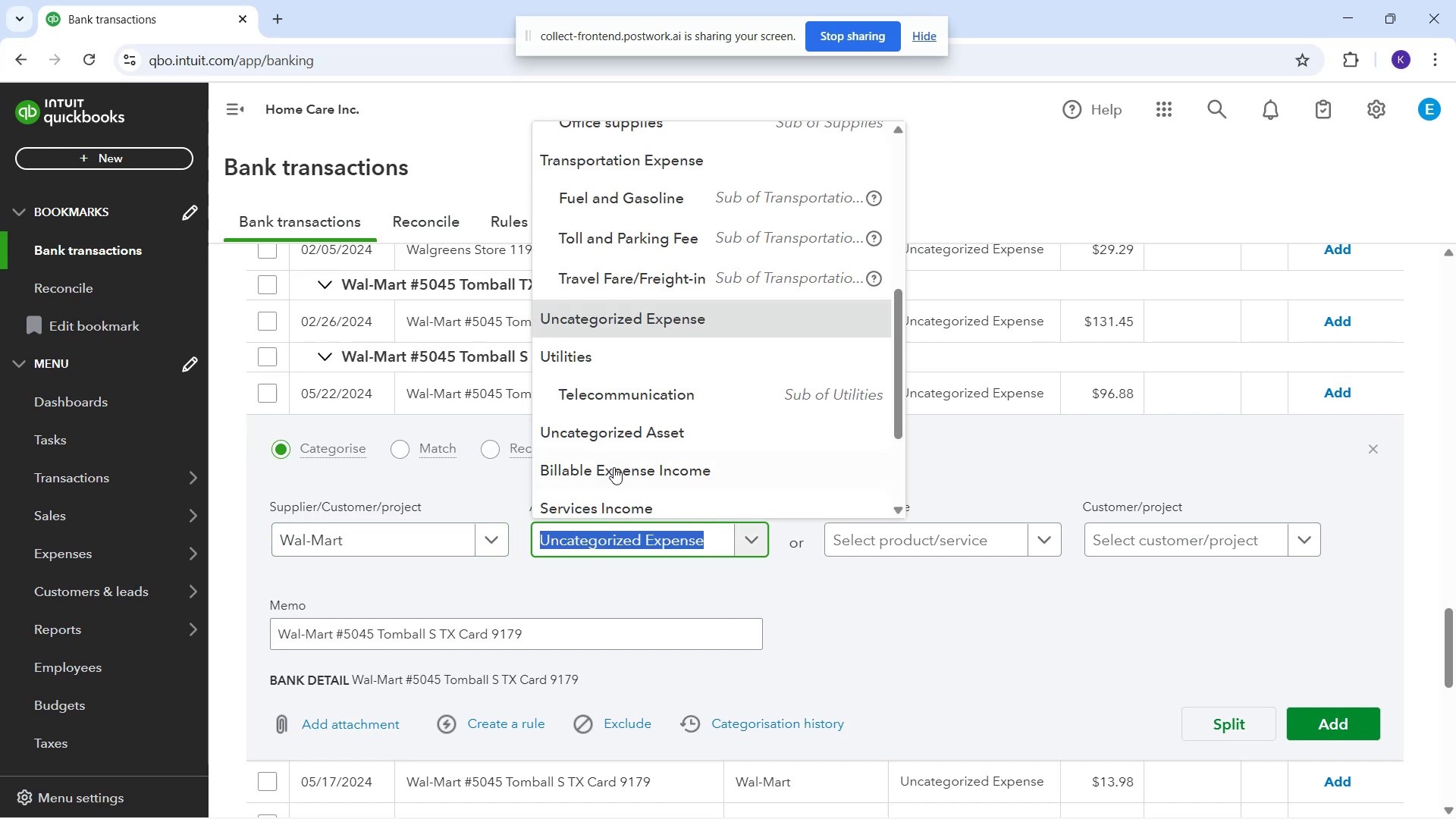 
scroll: coordinate [579, 271], scroll_direction: up, amount: 4.0
 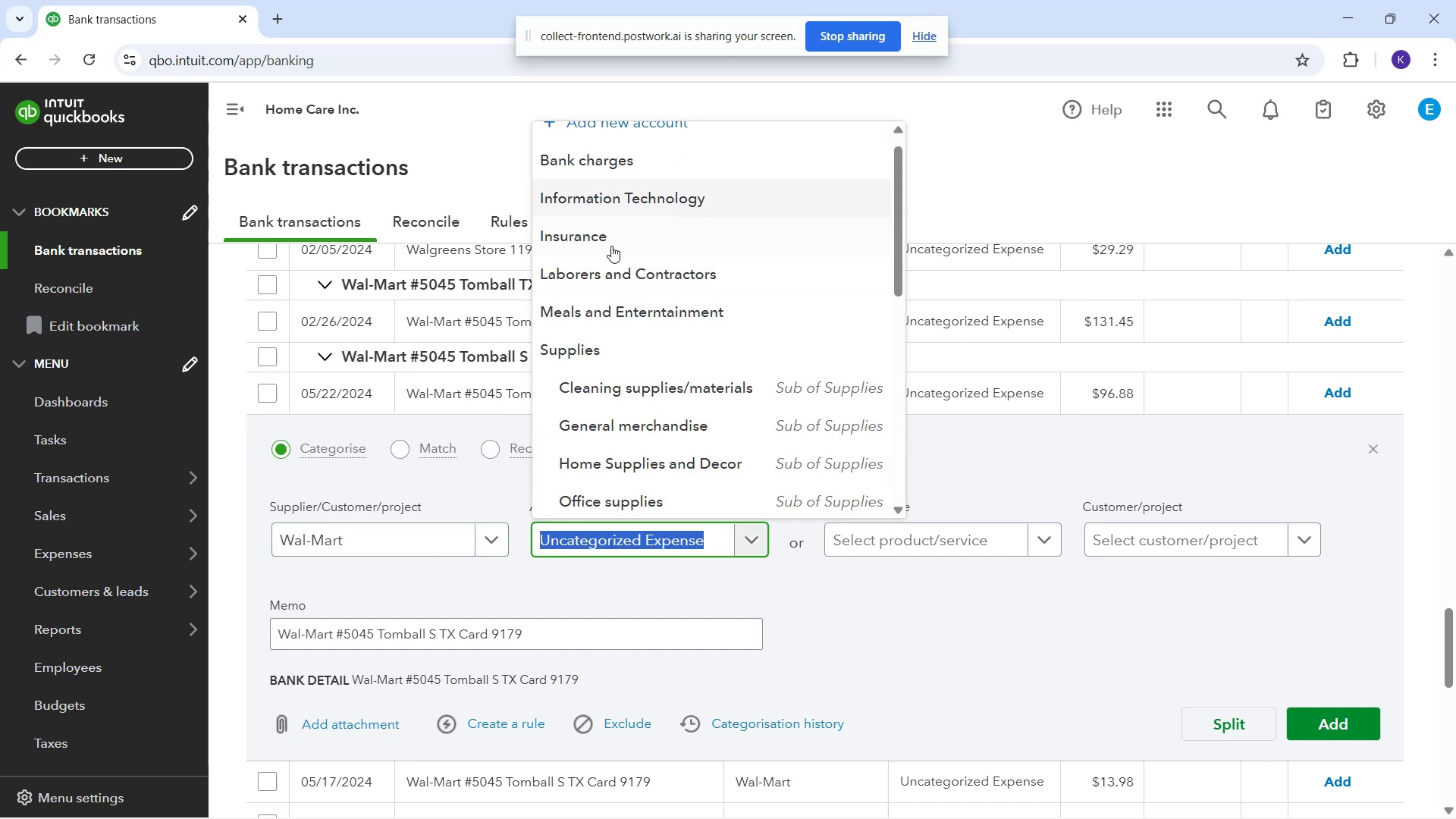 
left_click([650, 358])
 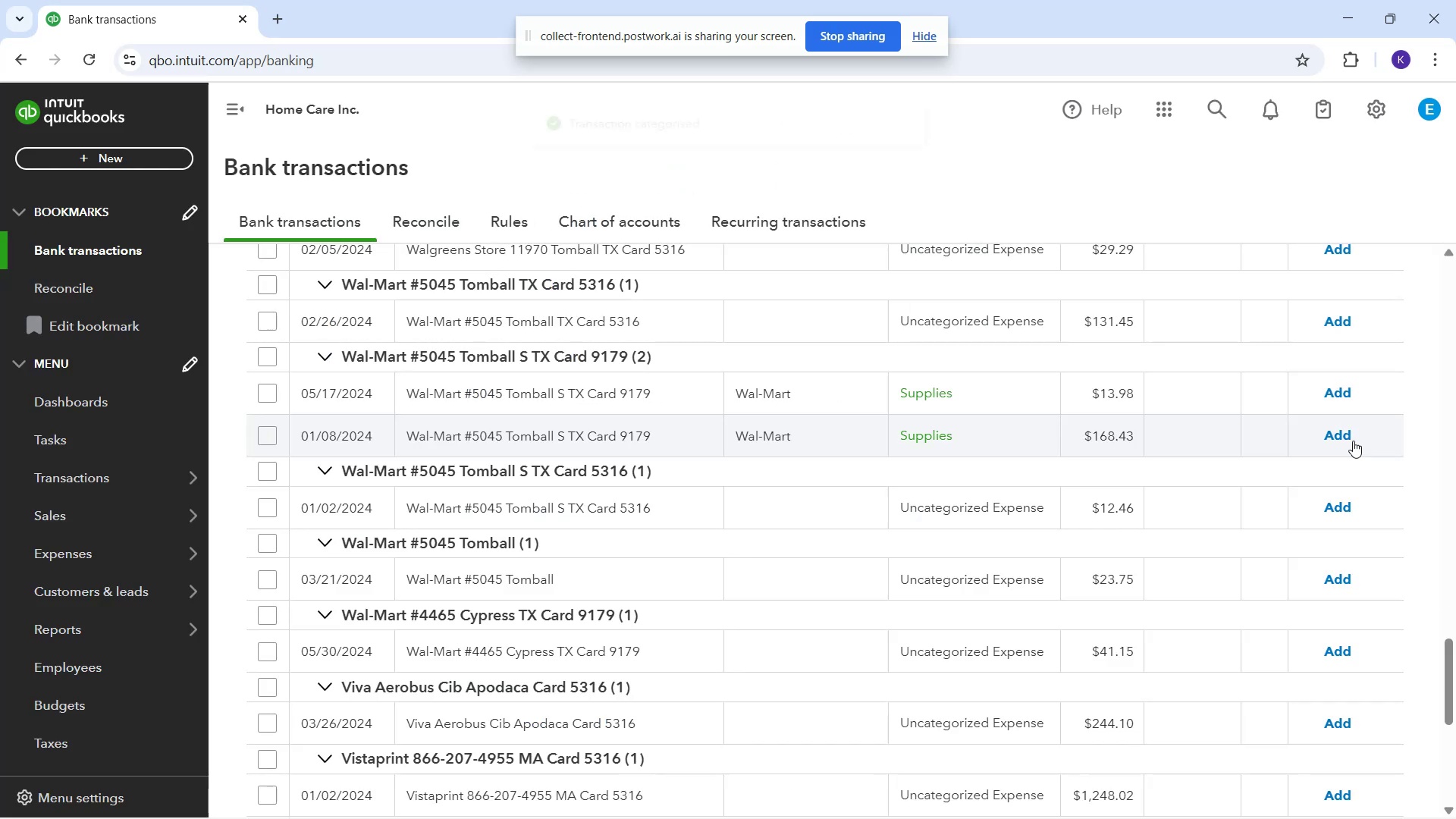 
left_click([1345, 400])
 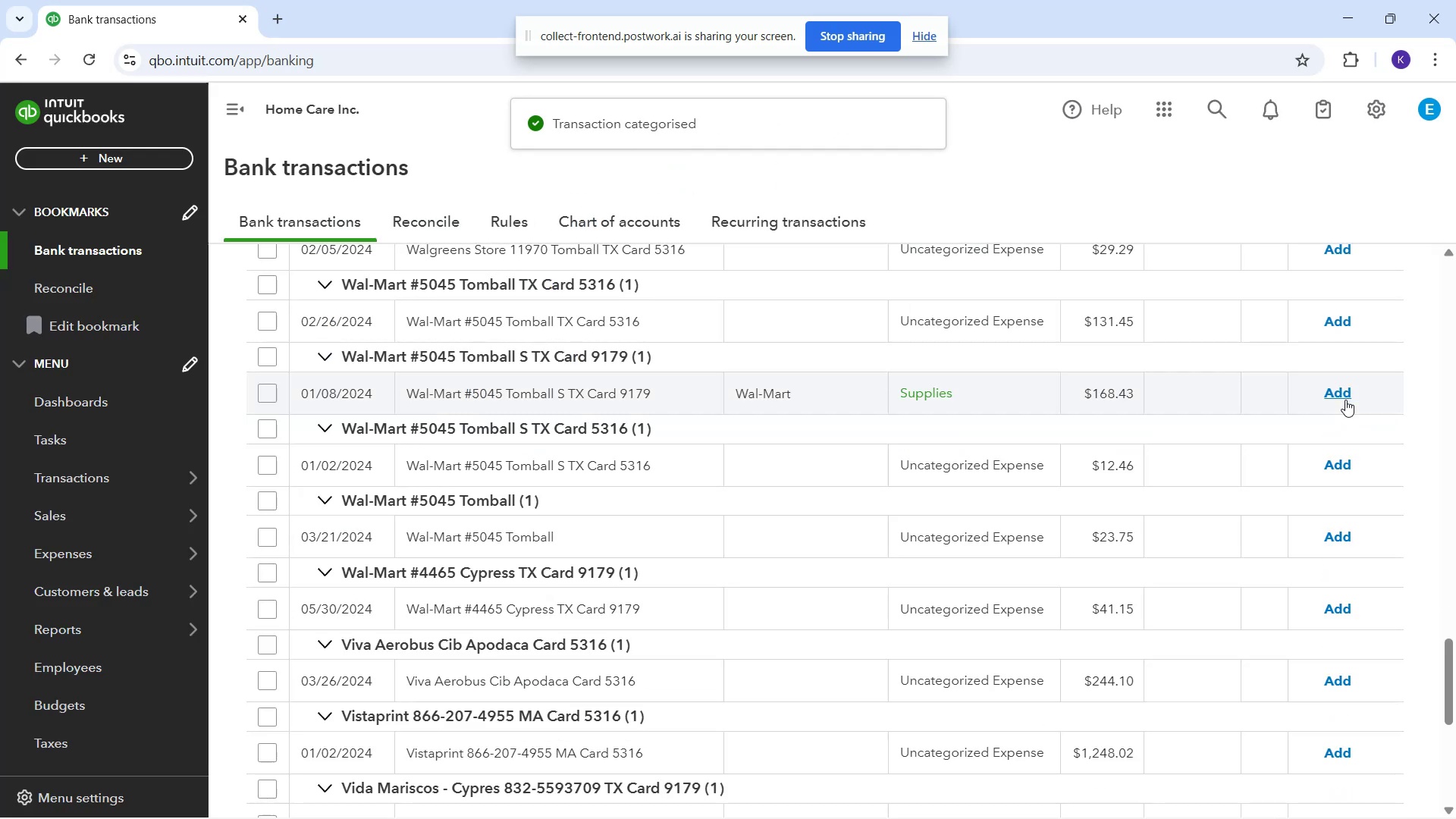 
left_click([1345, 400])
 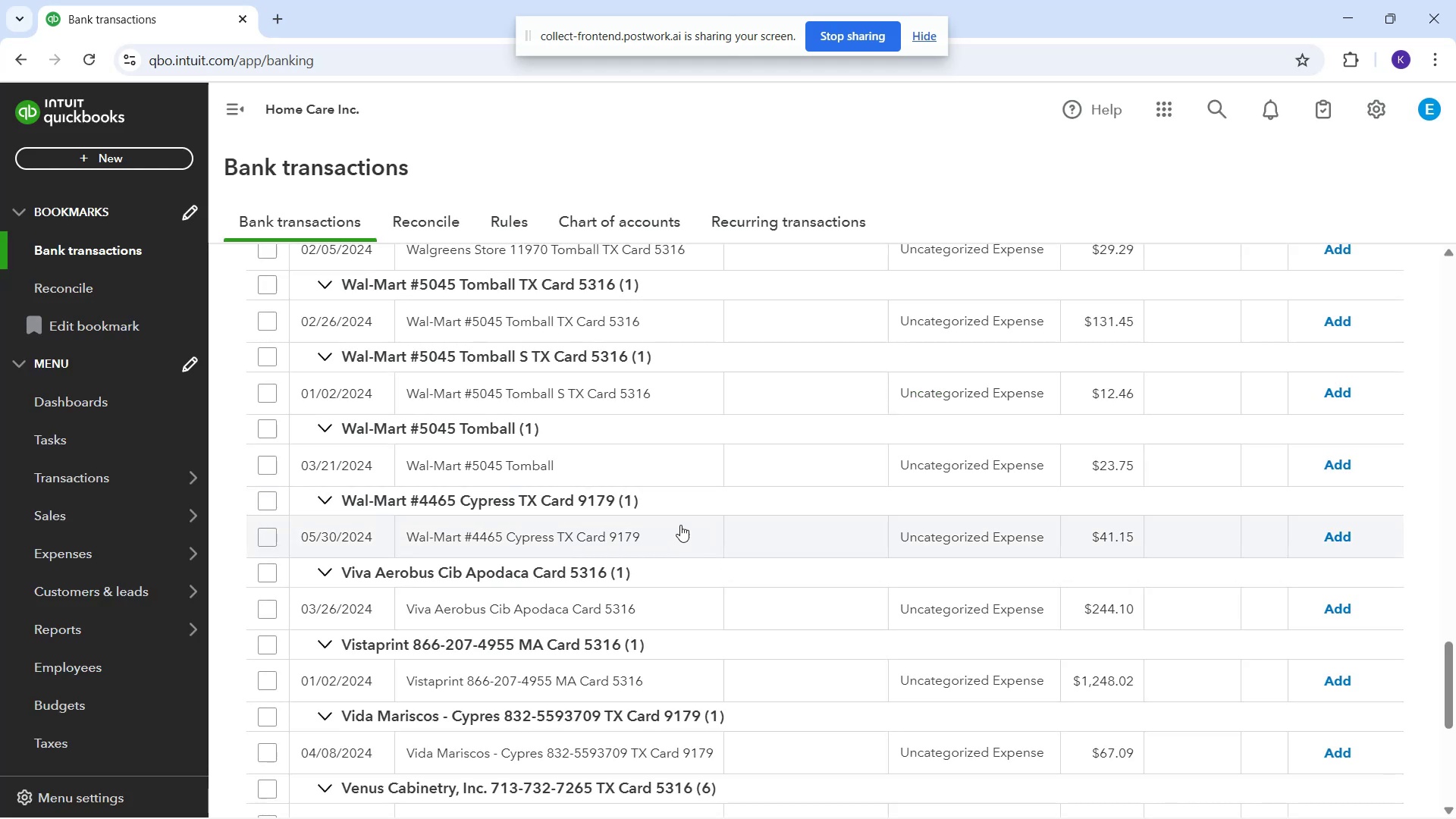 
left_click([592, 472])
 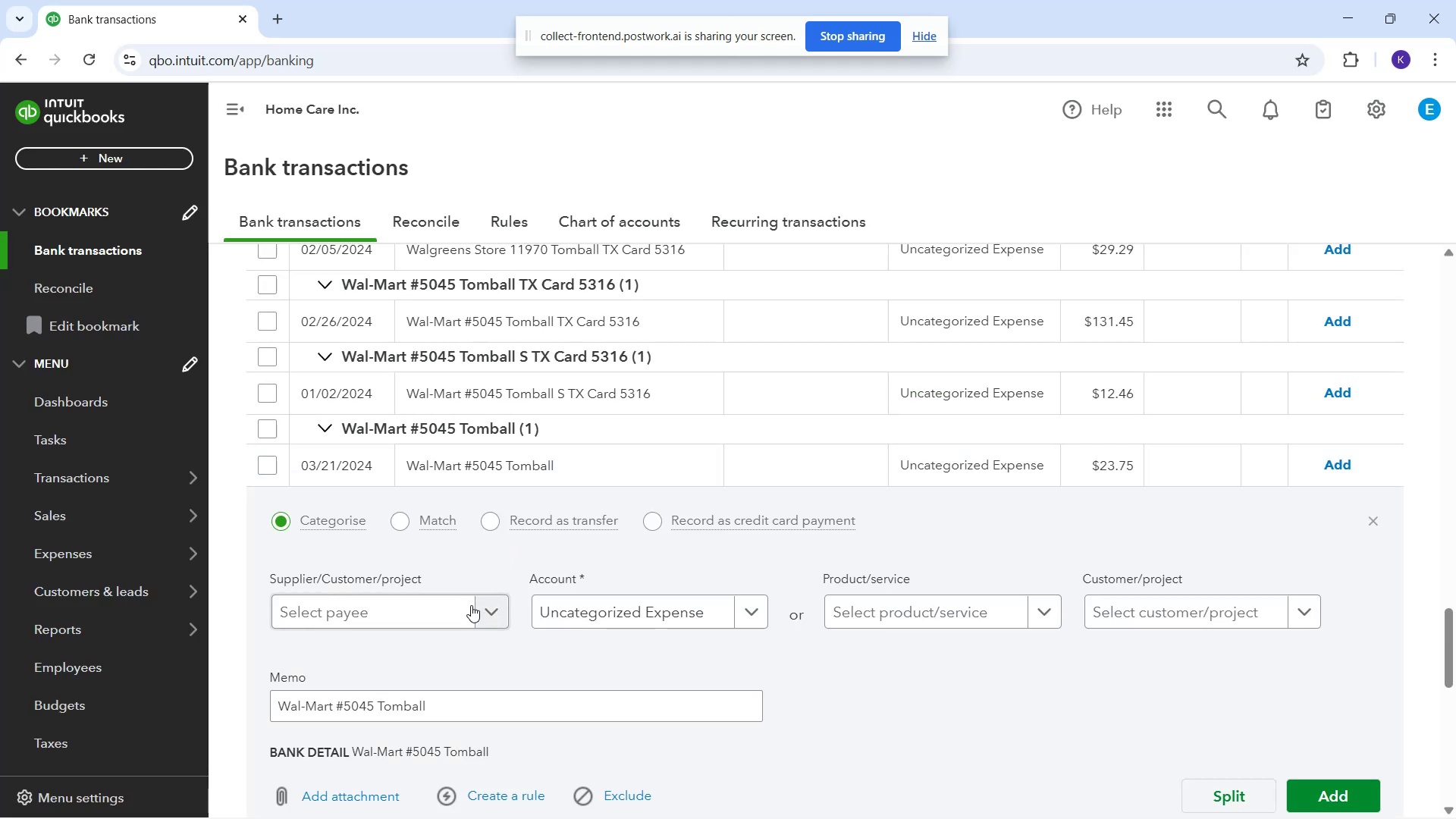 
left_click([470, 613])
 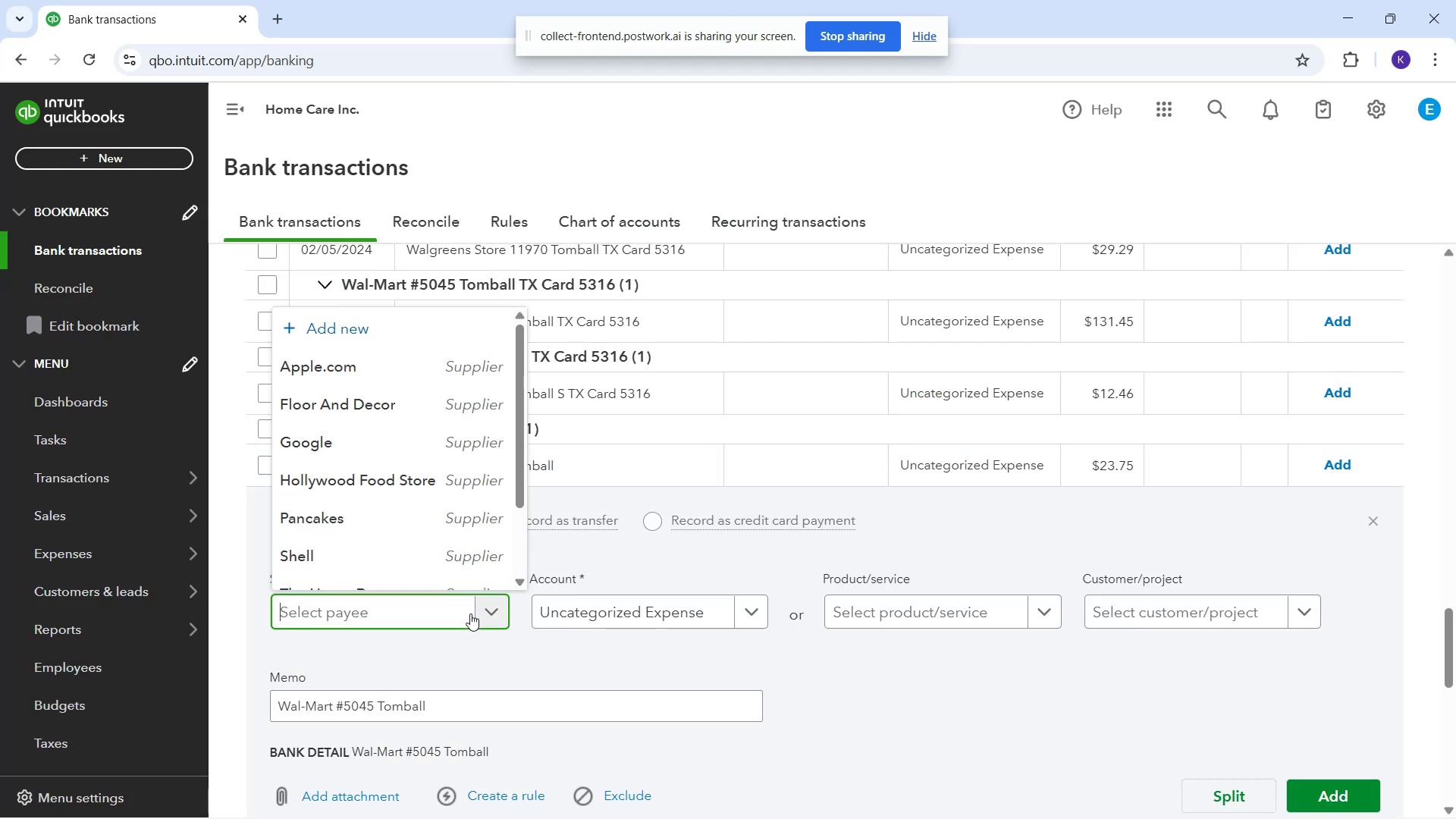 
scroll: coordinate [403, 545], scroll_direction: down, amount: 4.0
 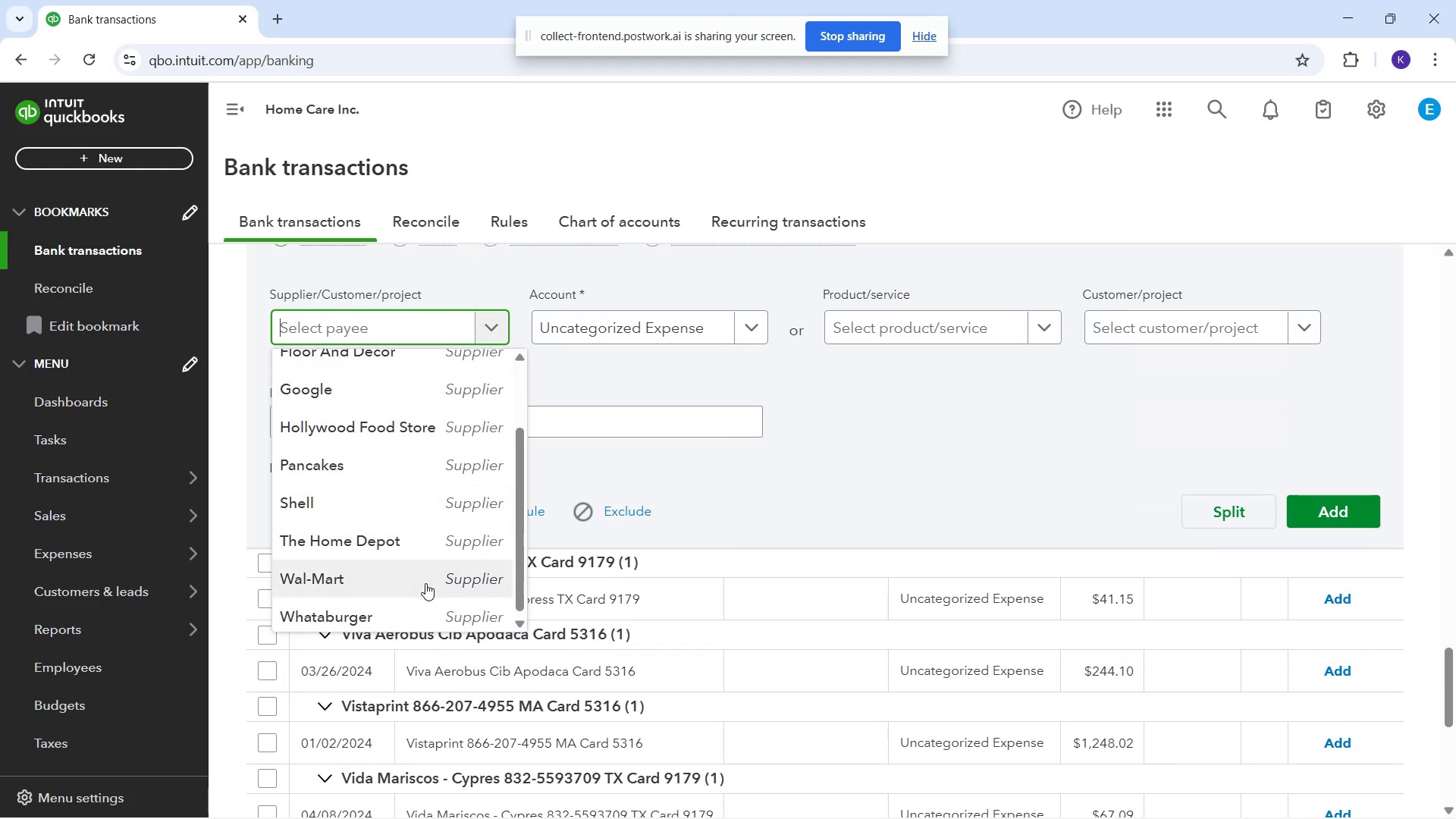 
left_click([429, 586])
 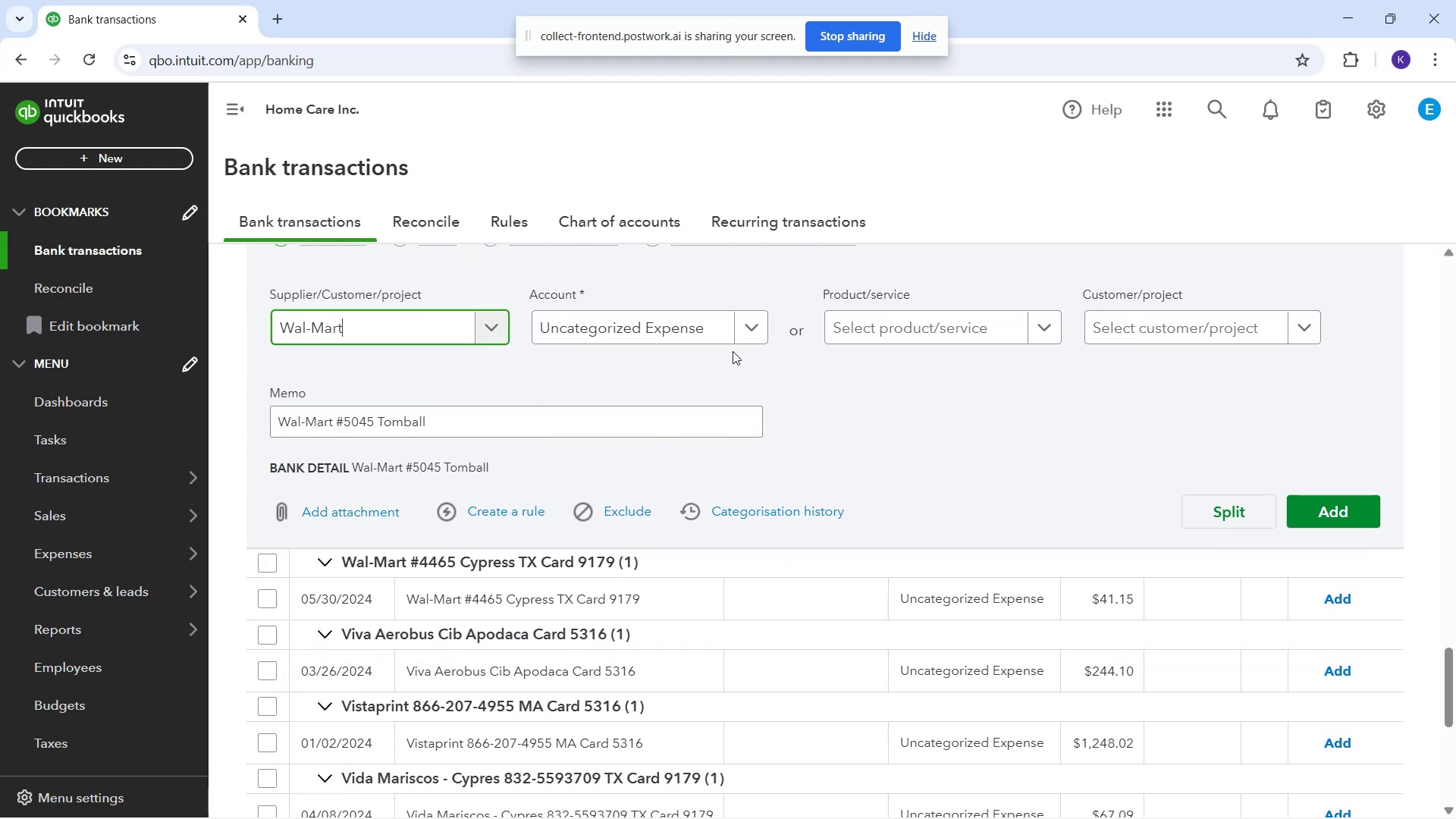 
left_click_drag(start_coordinate=[730, 324], to_coordinate=[726, 325])
 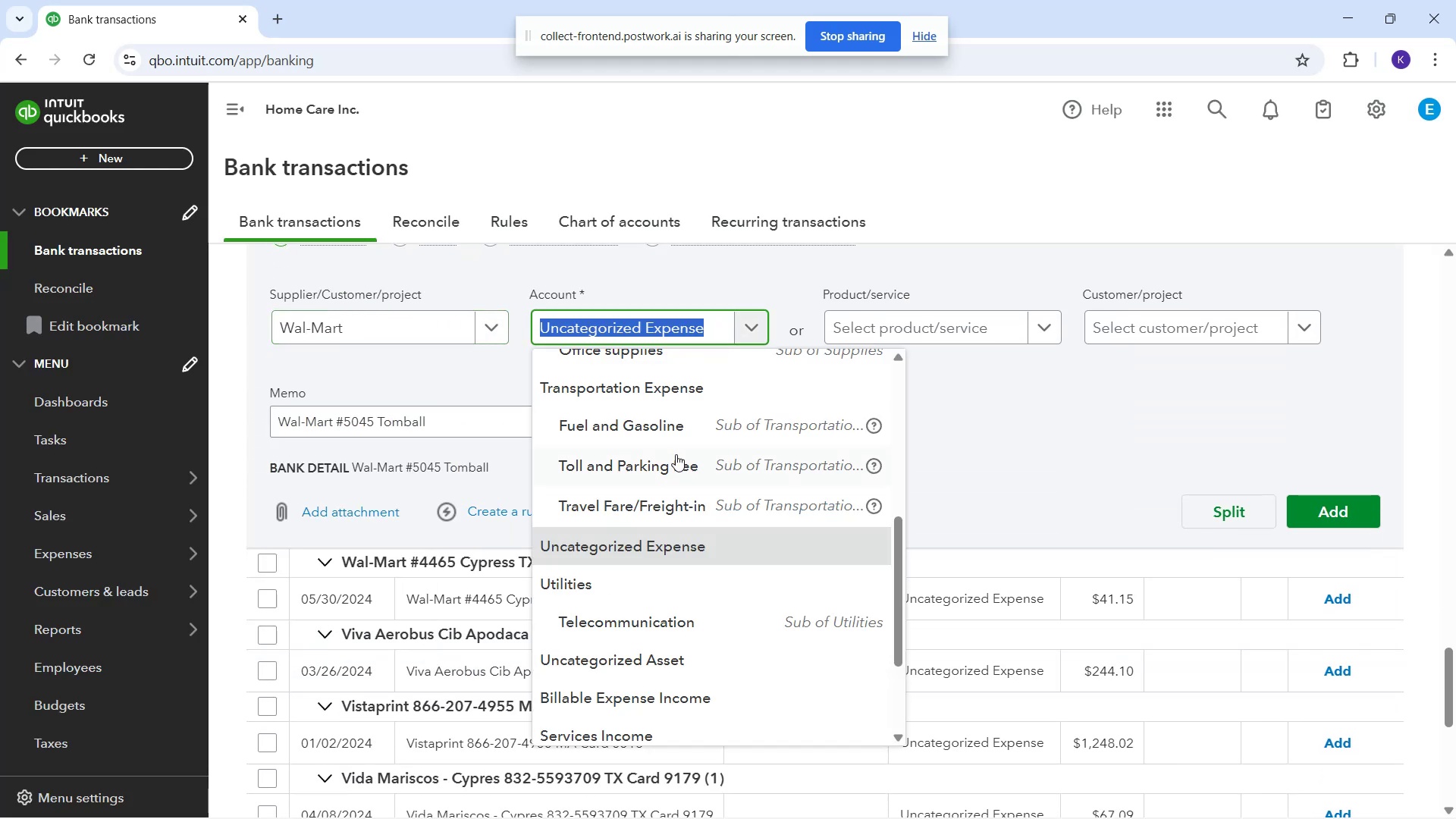 
scroll: coordinate [654, 446], scroll_direction: up, amount: 3.0
 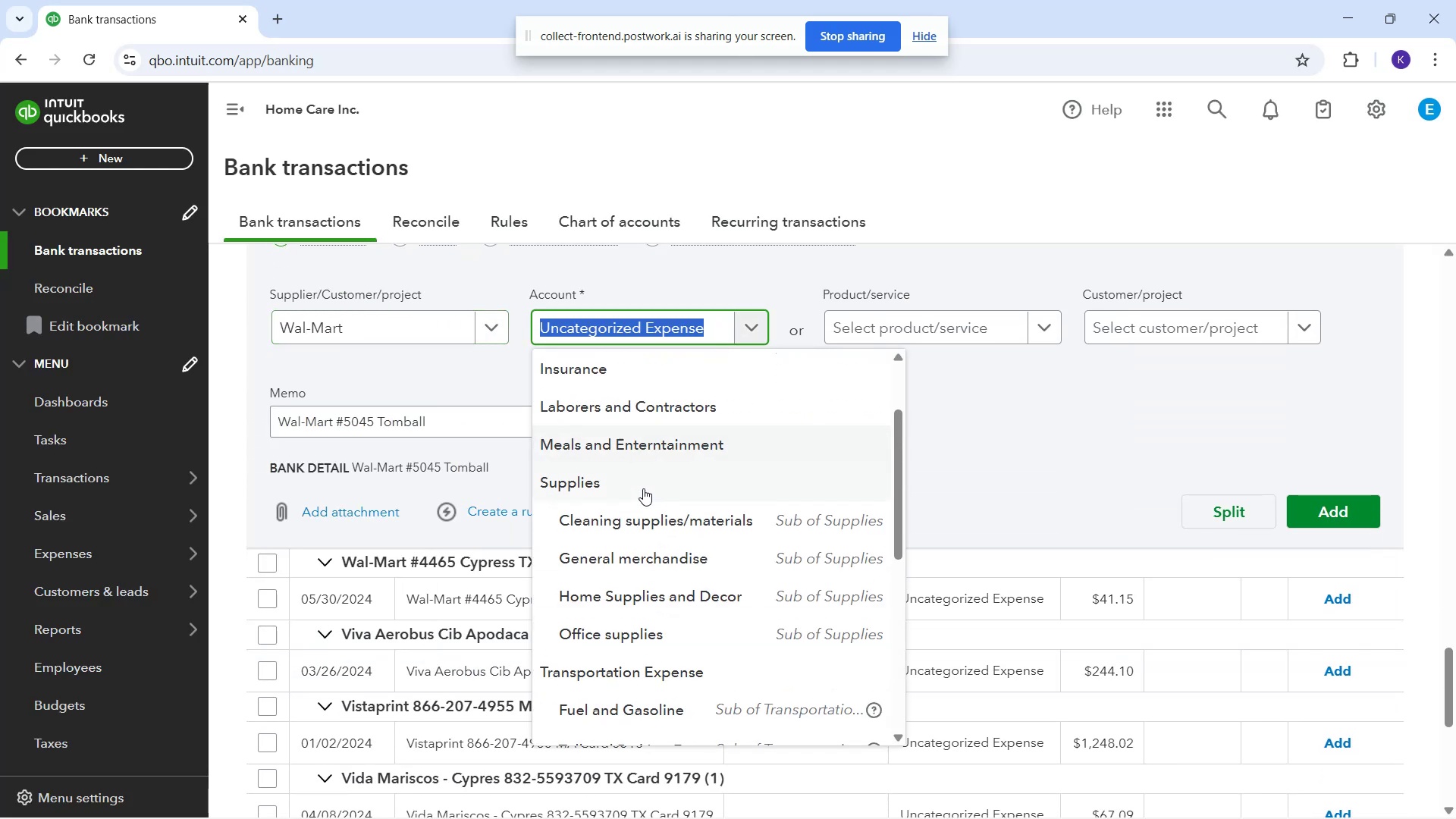 
left_click([643, 496])
 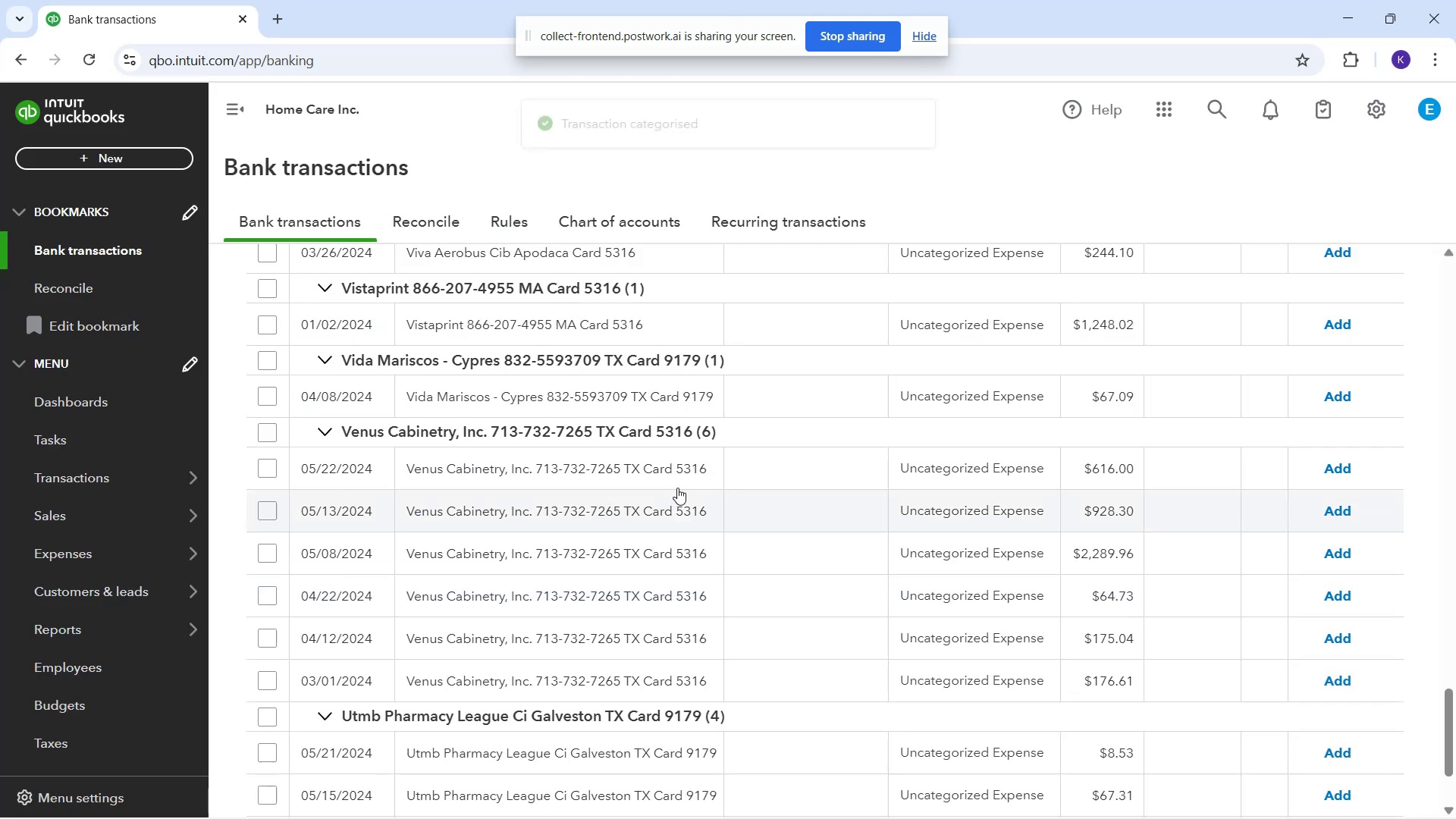 
scroll: coordinate [670, 530], scroll_direction: up, amount: 4.0
 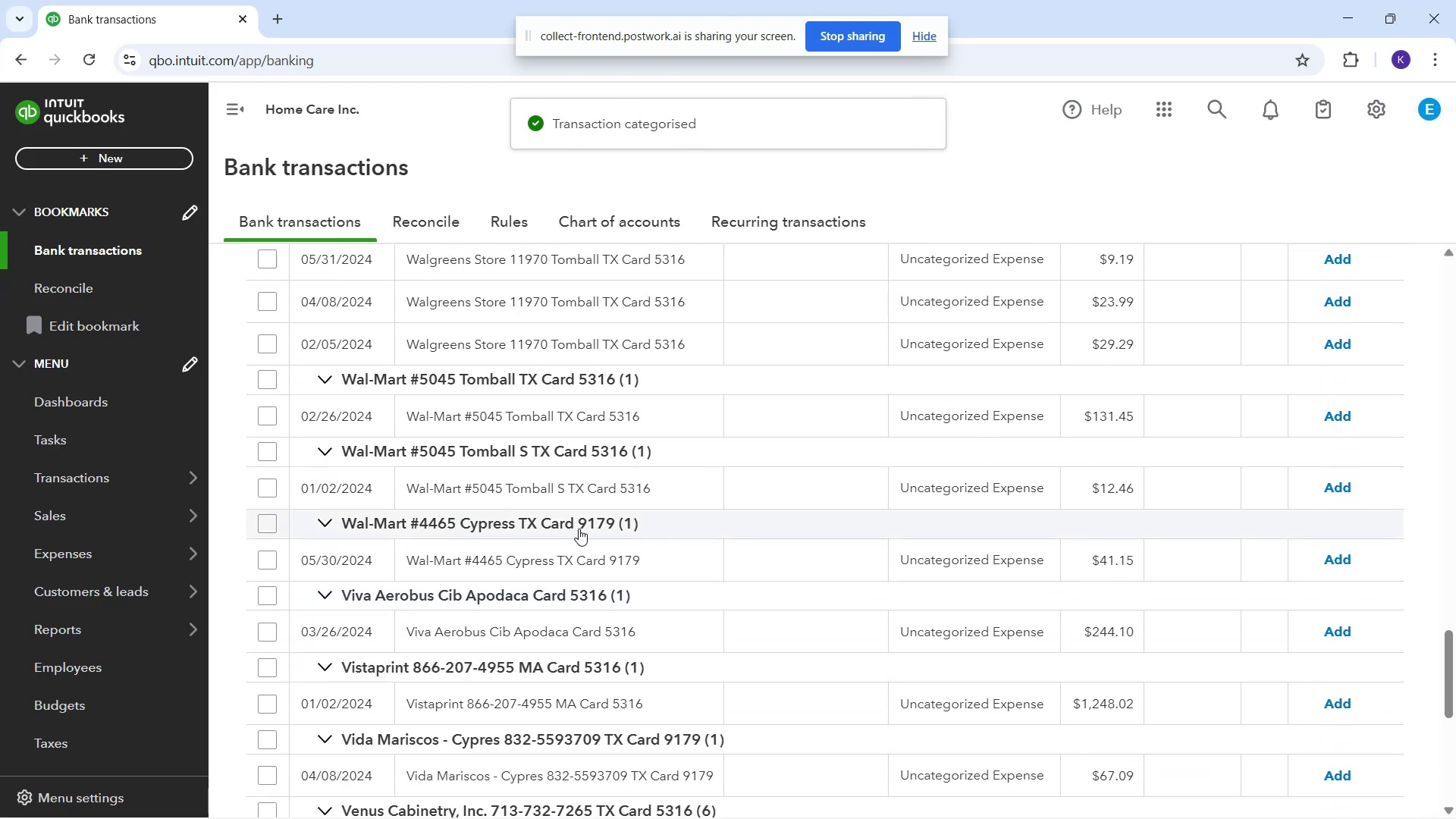 
mouse_move([518, 513])
 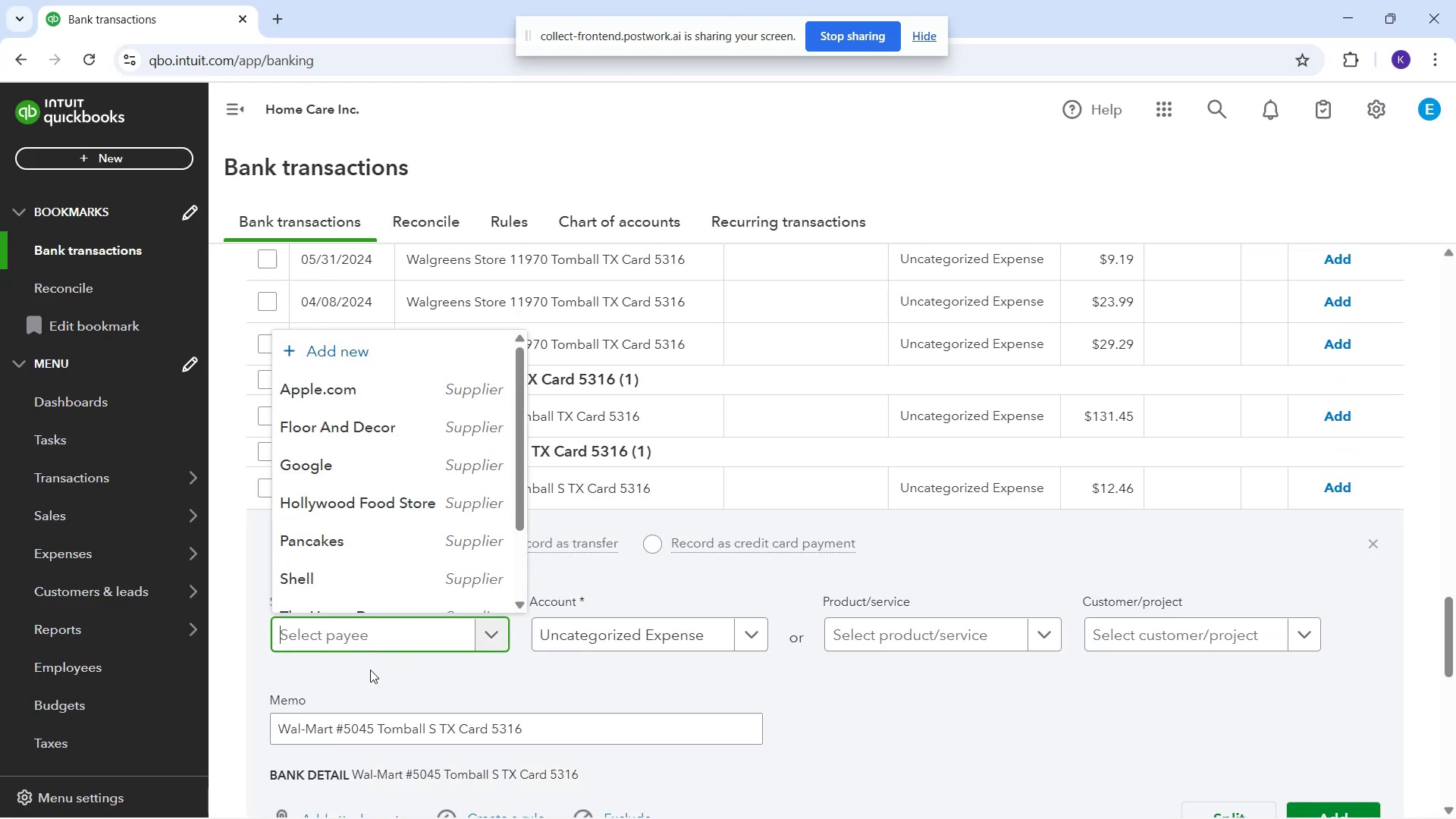 
scroll: coordinate [344, 558], scroll_direction: down, amount: 1.0
 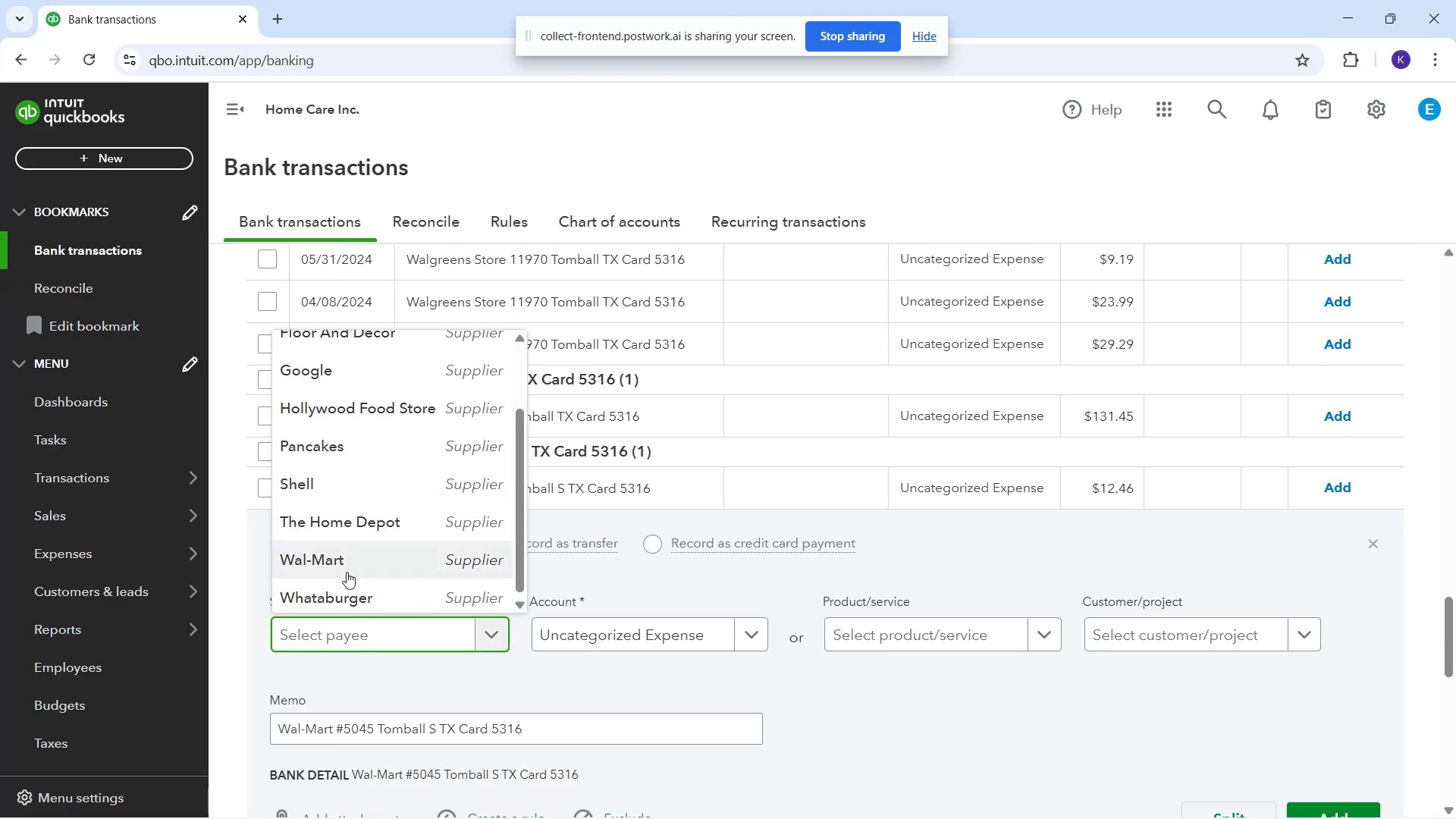 
left_click([346, 572])
 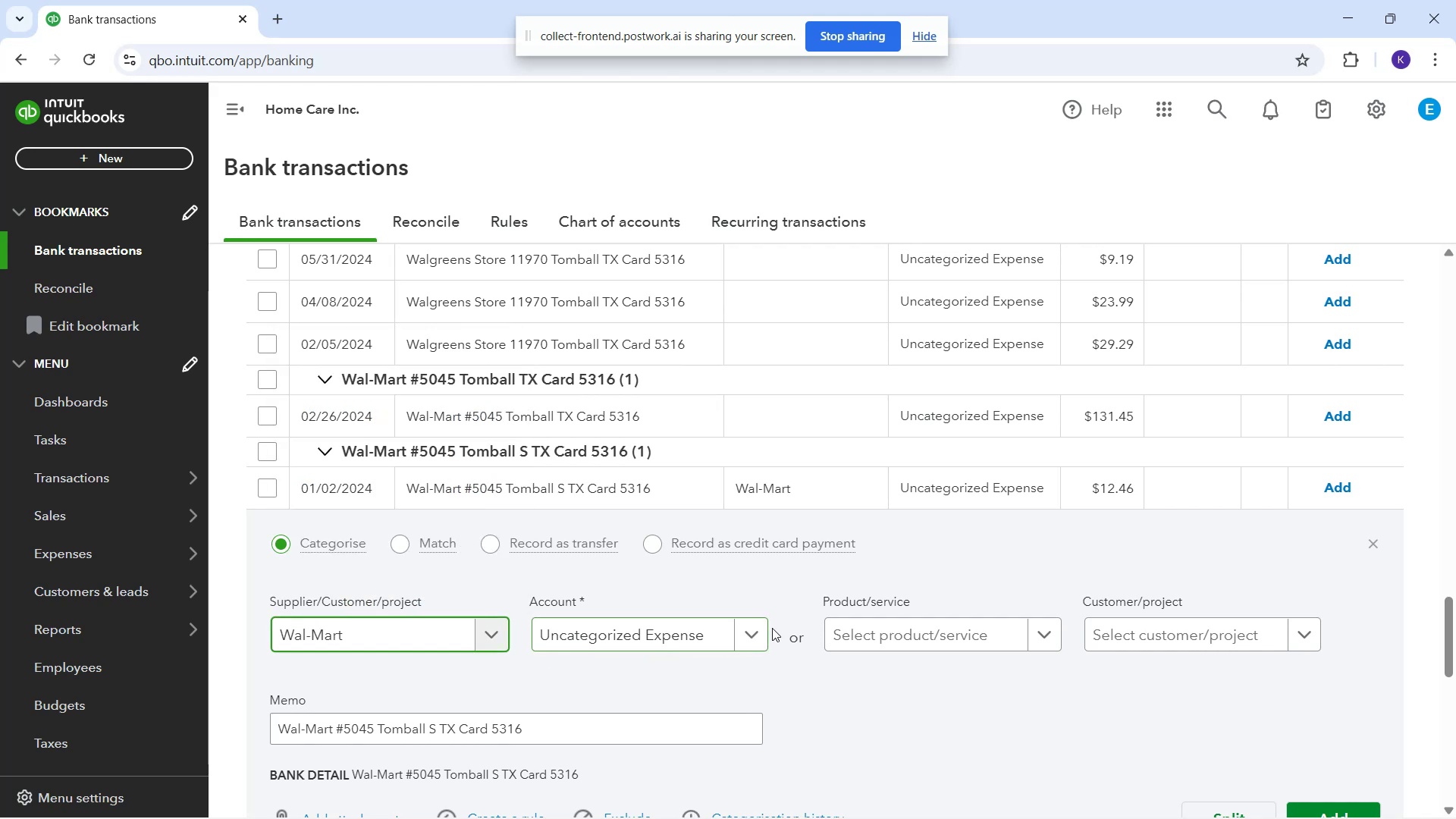 
left_click_drag(start_coordinate=[714, 634], to_coordinate=[711, 633])
 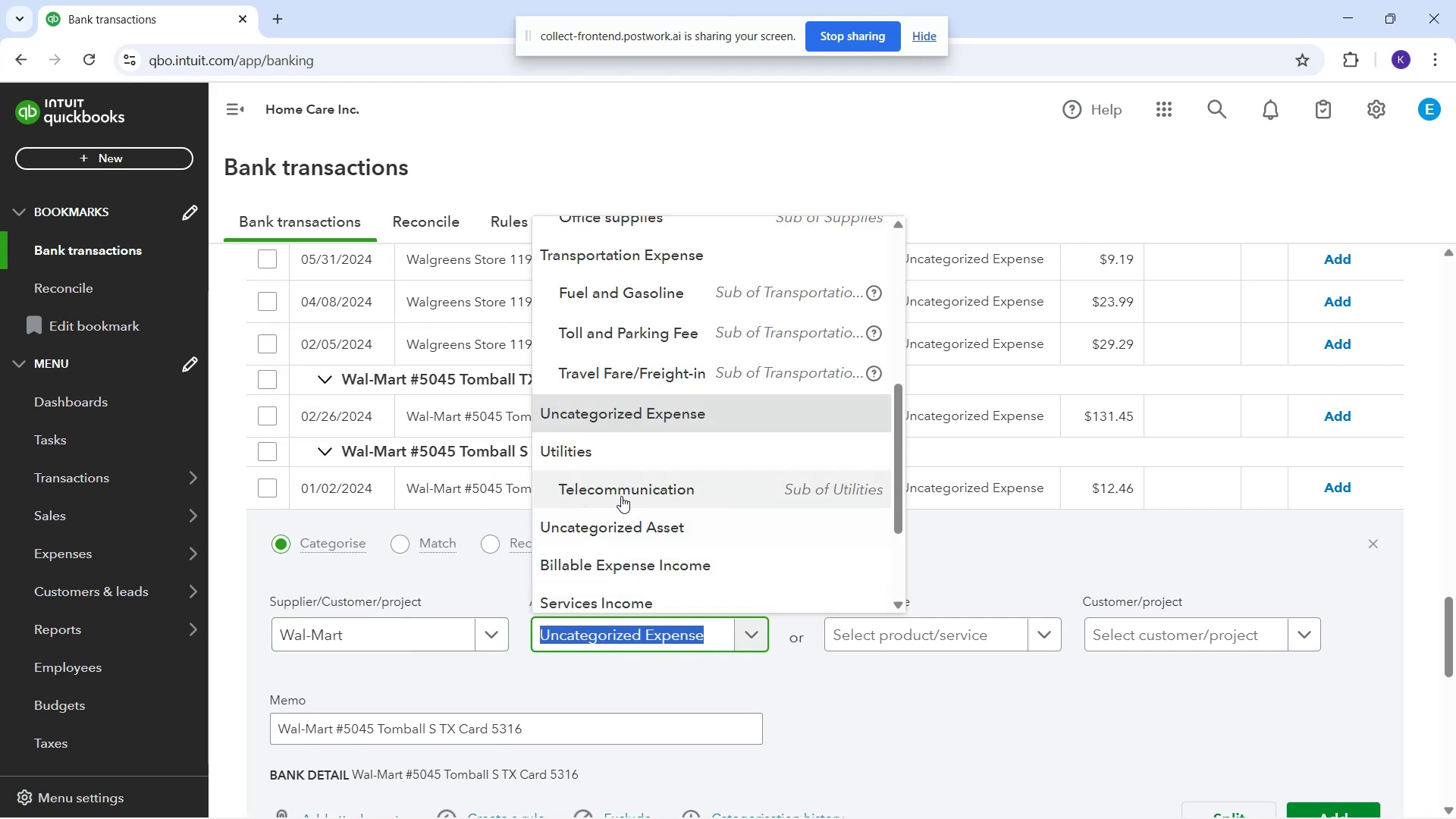 
scroll: coordinate [615, 492], scroll_direction: down, amount: 5.0
 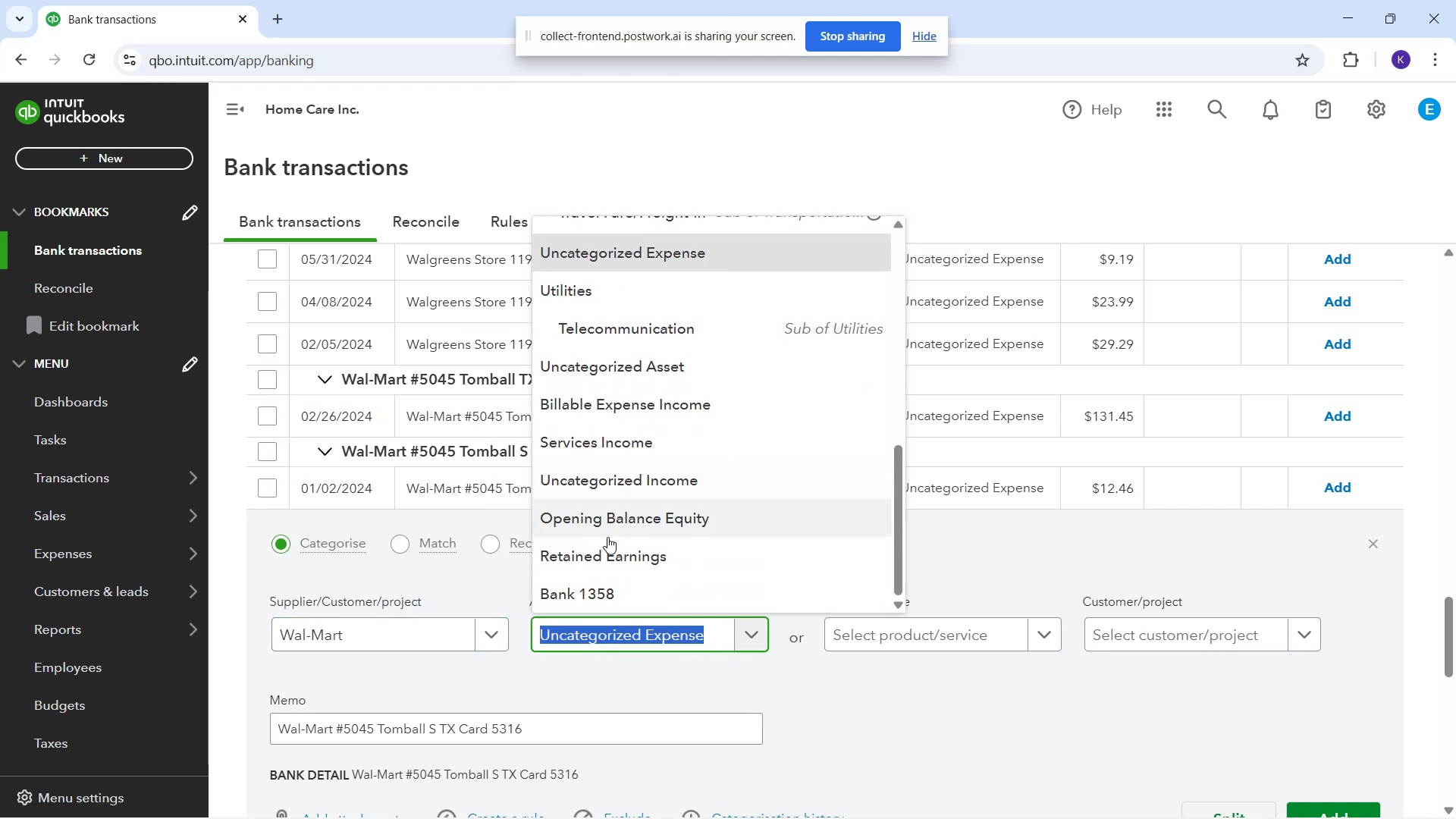 
scroll: coordinate [626, 512], scroll_direction: up, amount: 5.0
 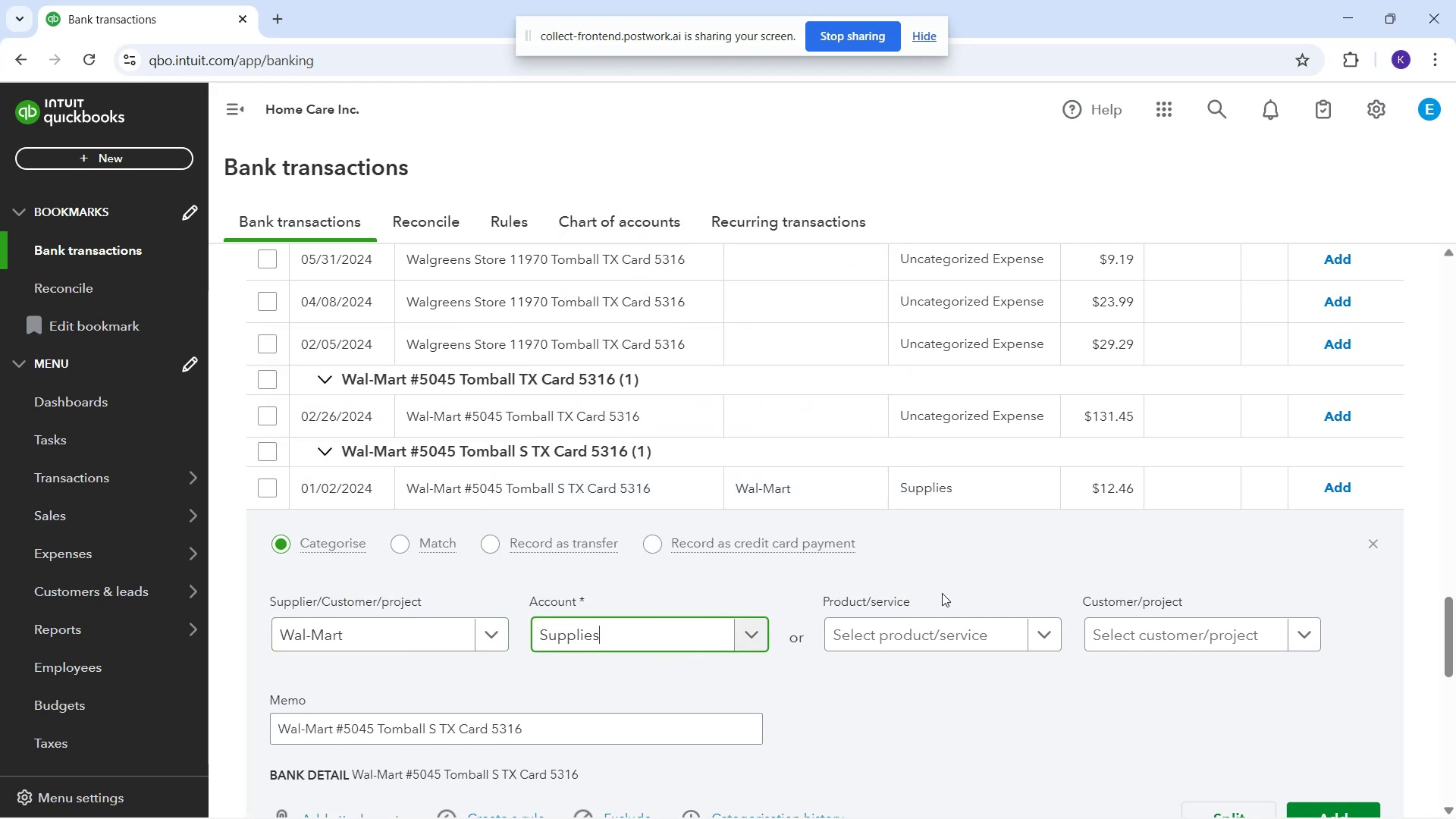 
scroll: coordinate [1250, 741], scroll_direction: down, amount: 2.0
 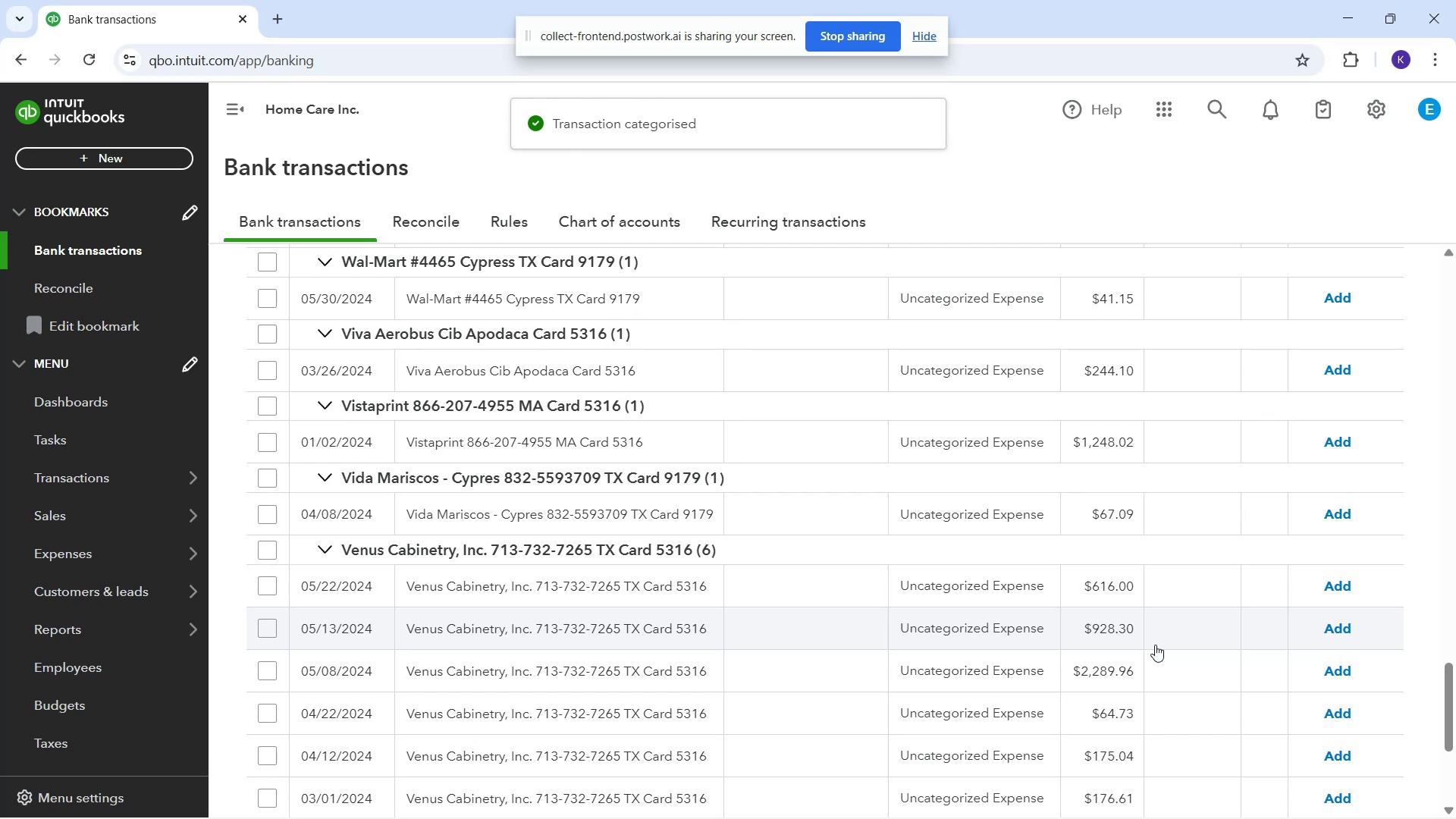 
wait(8.88)
 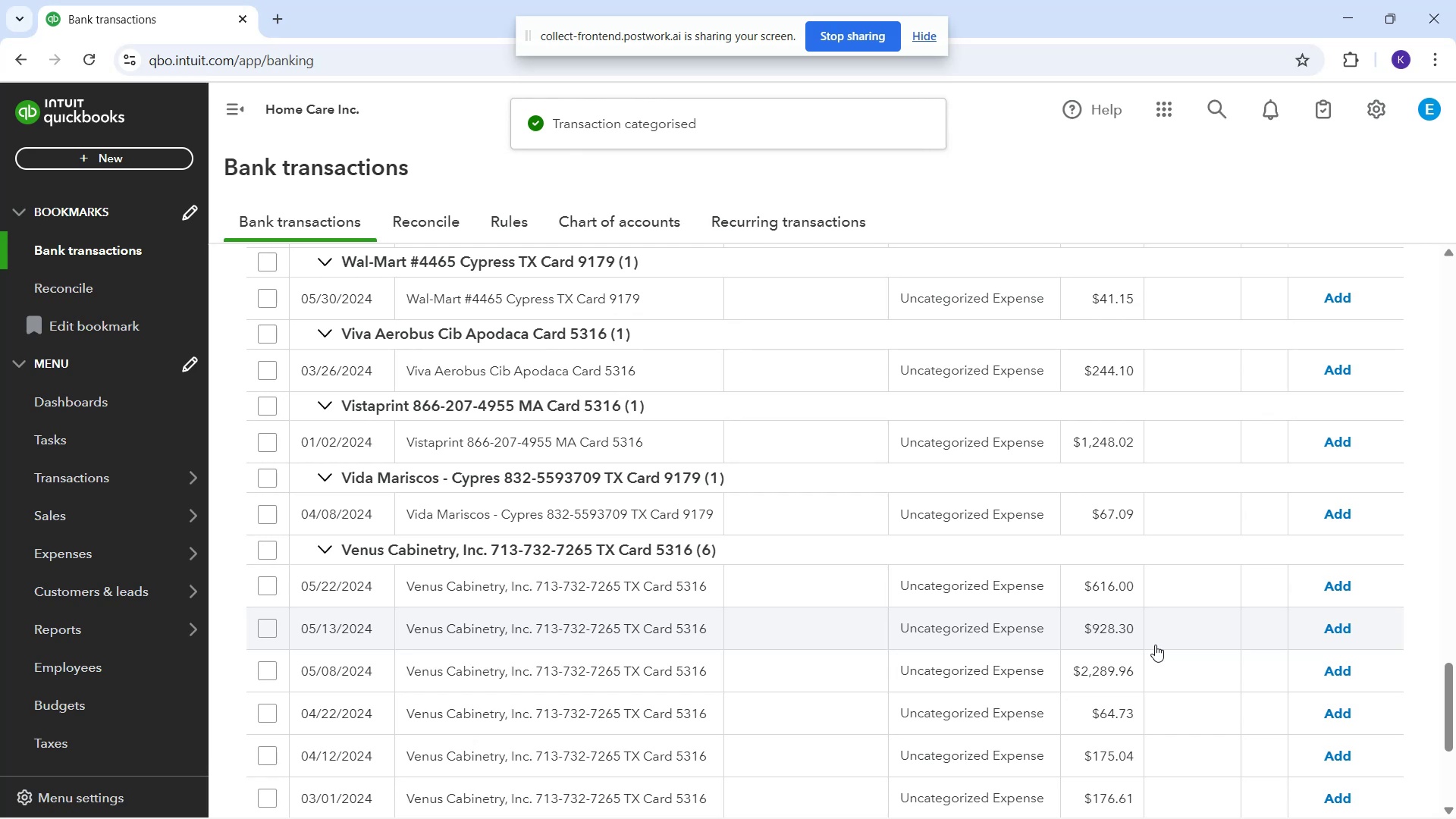 
scroll: coordinate [691, 564], scroll_direction: up, amount: 1.0
 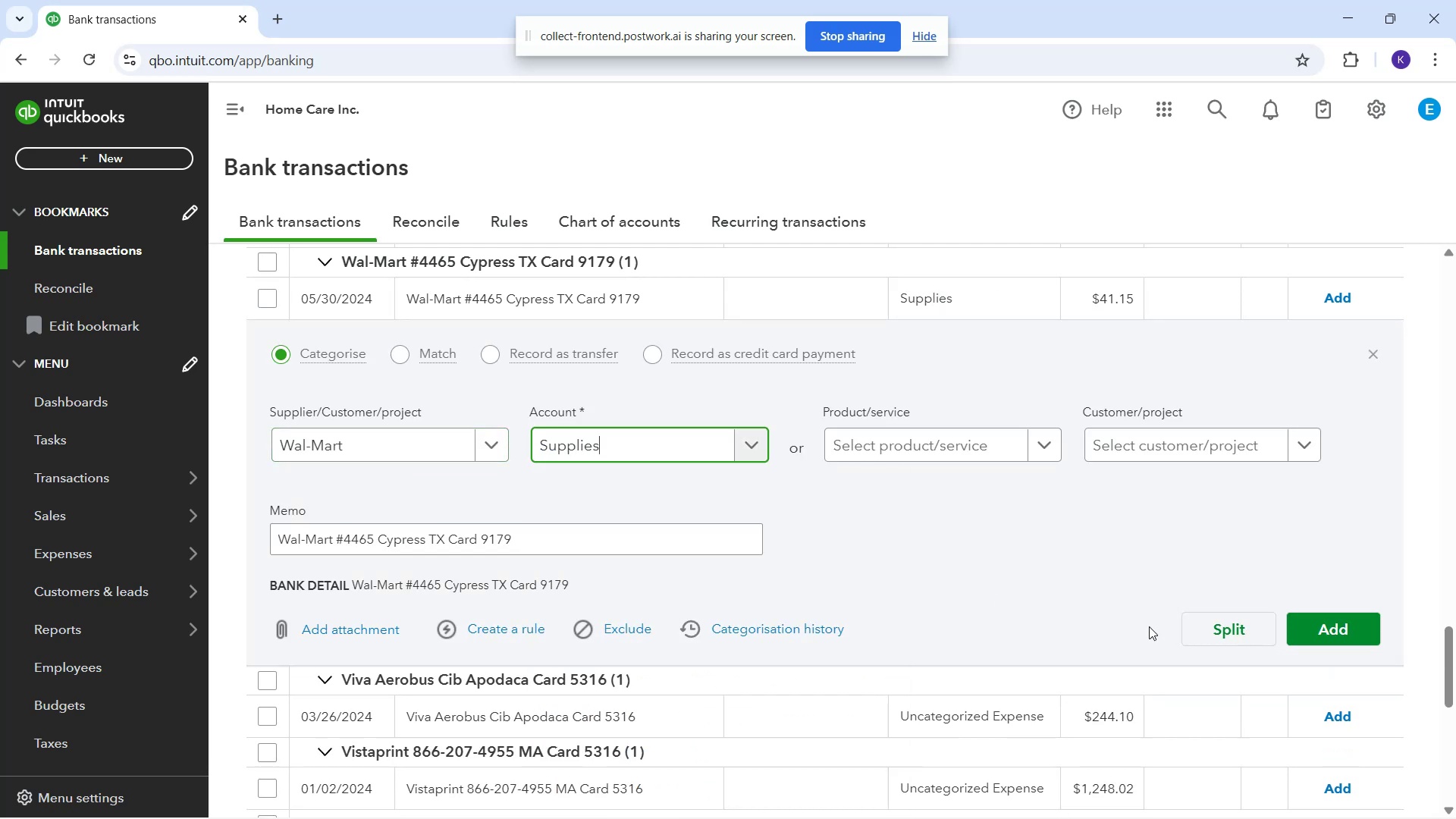 
left_click([1316, 620])
 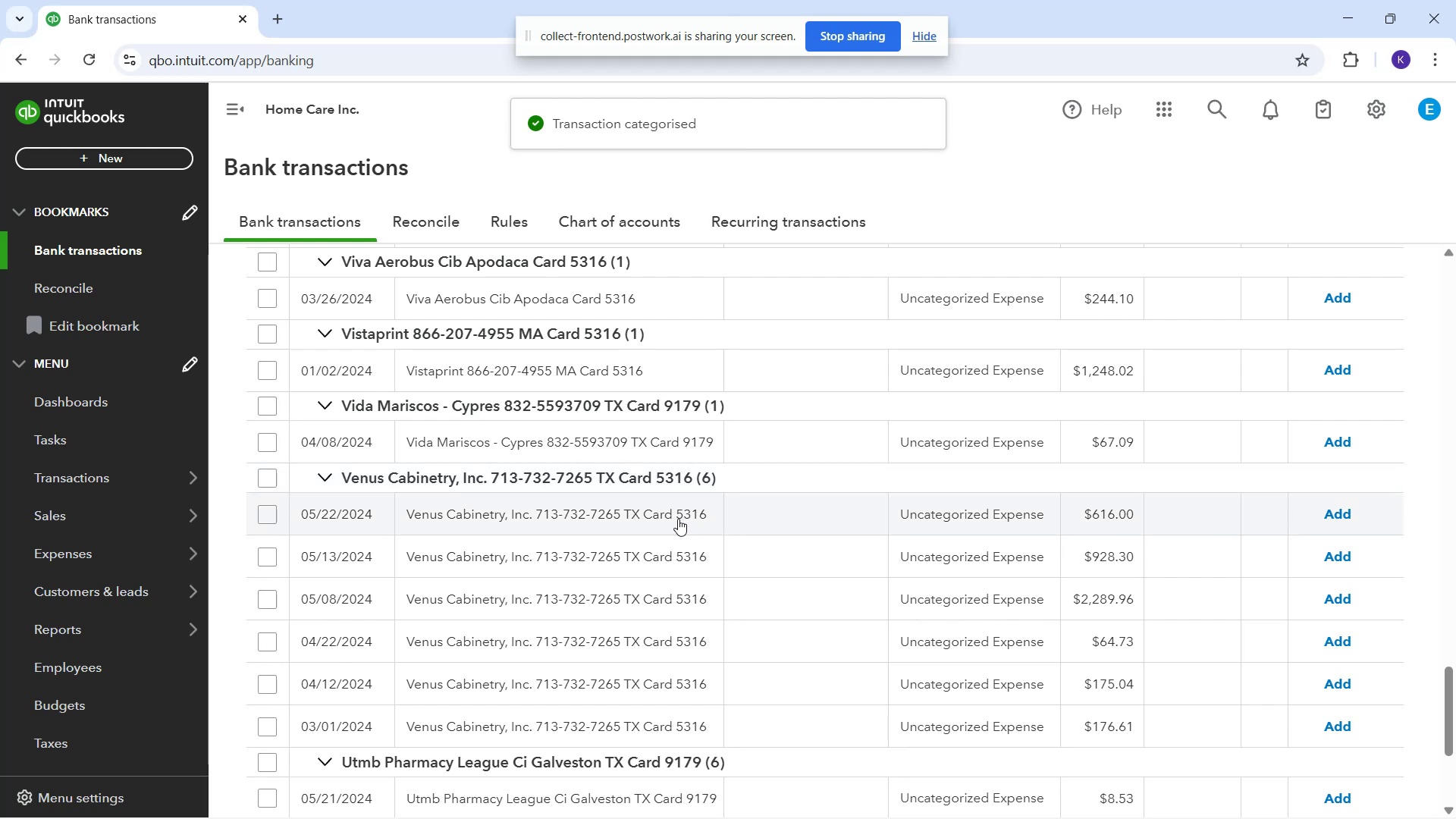 
scroll: coordinate [629, 513], scroll_direction: up, amount: 4.0
 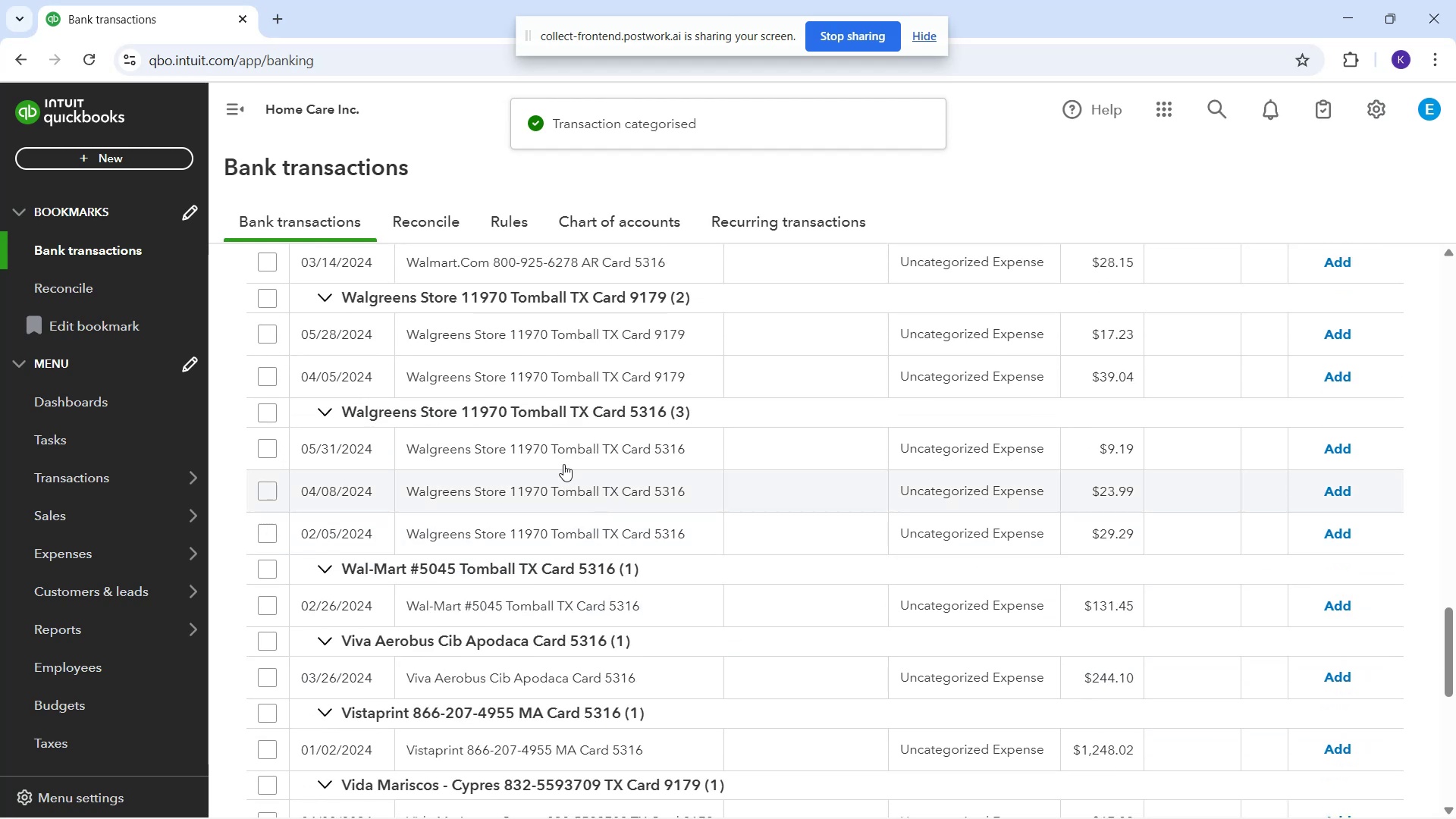 
scroll: coordinate [596, 477], scroll_direction: down, amount: 8.0
 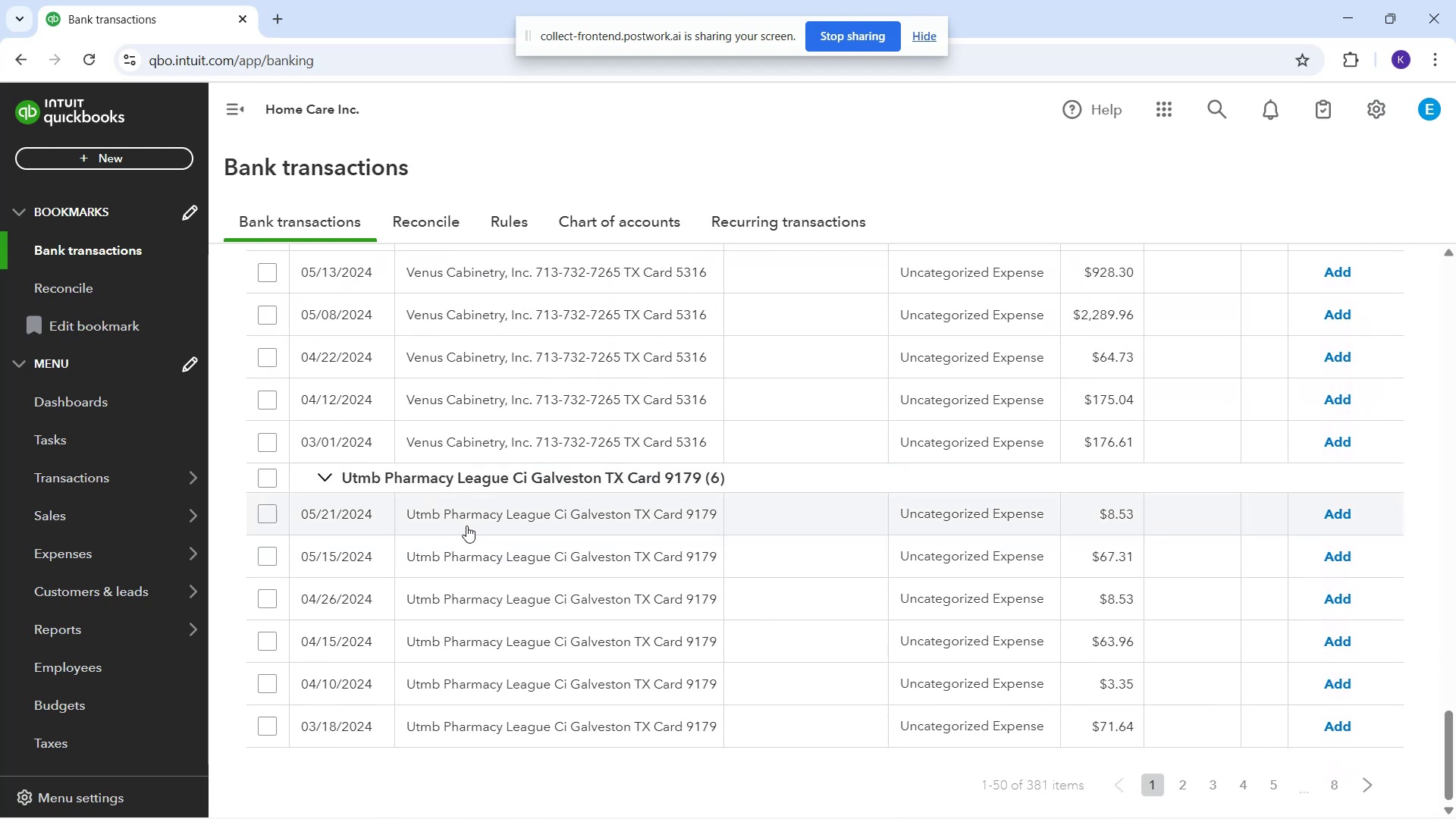 
wait(7.33)
 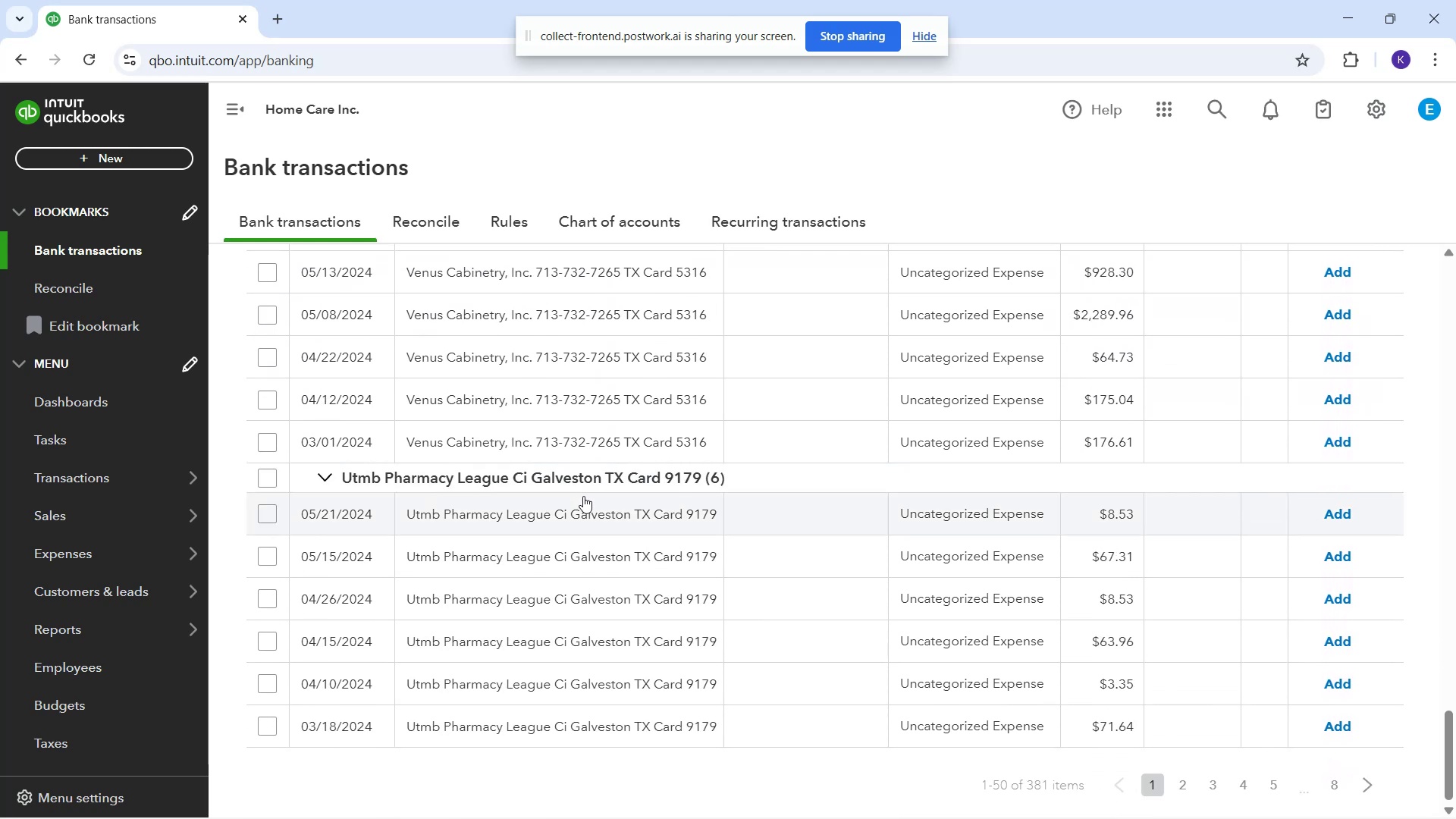 
left_click([636, 642])
 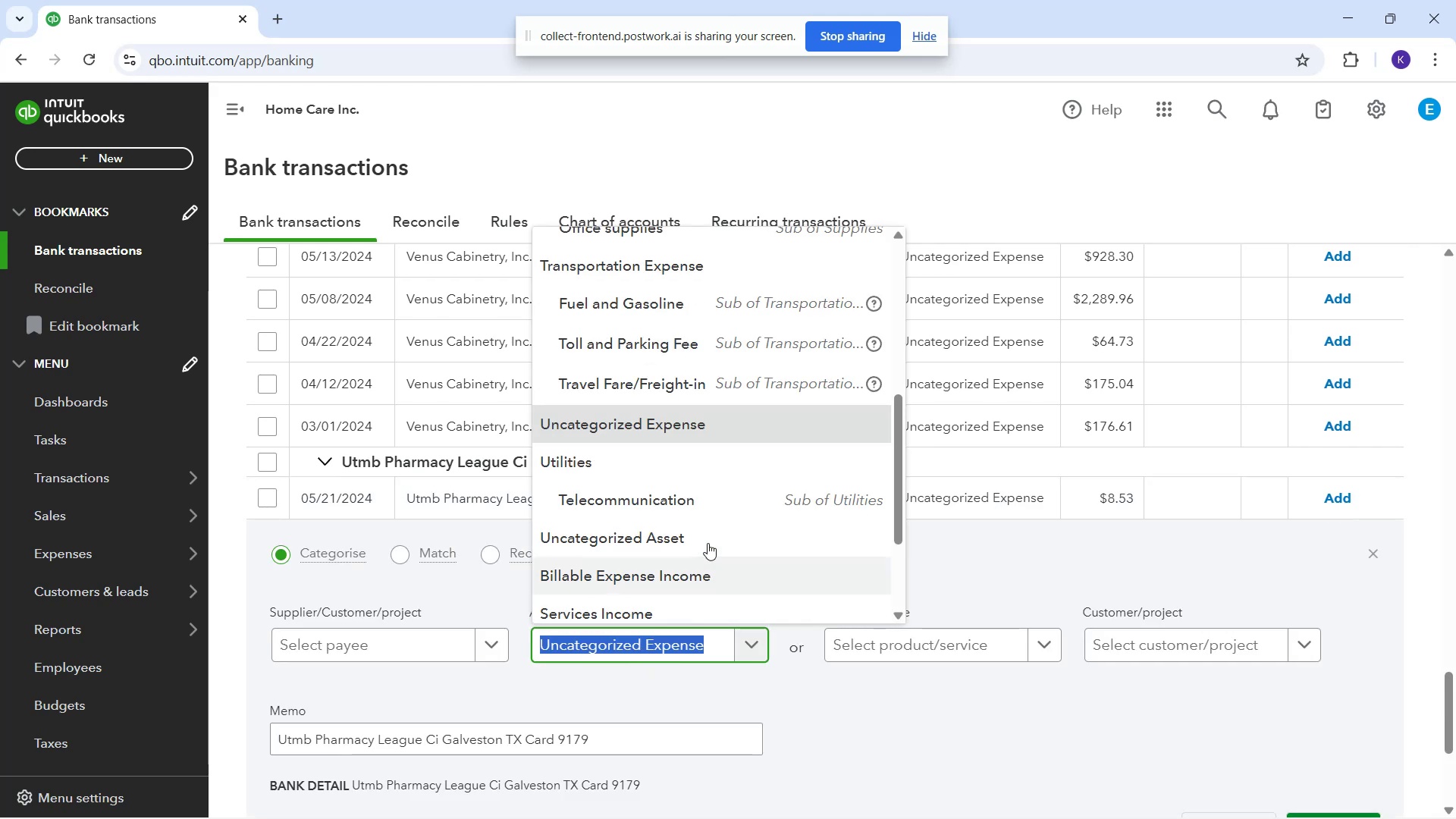 
scroll: coordinate [713, 531], scroll_direction: down, amount: 3.0
 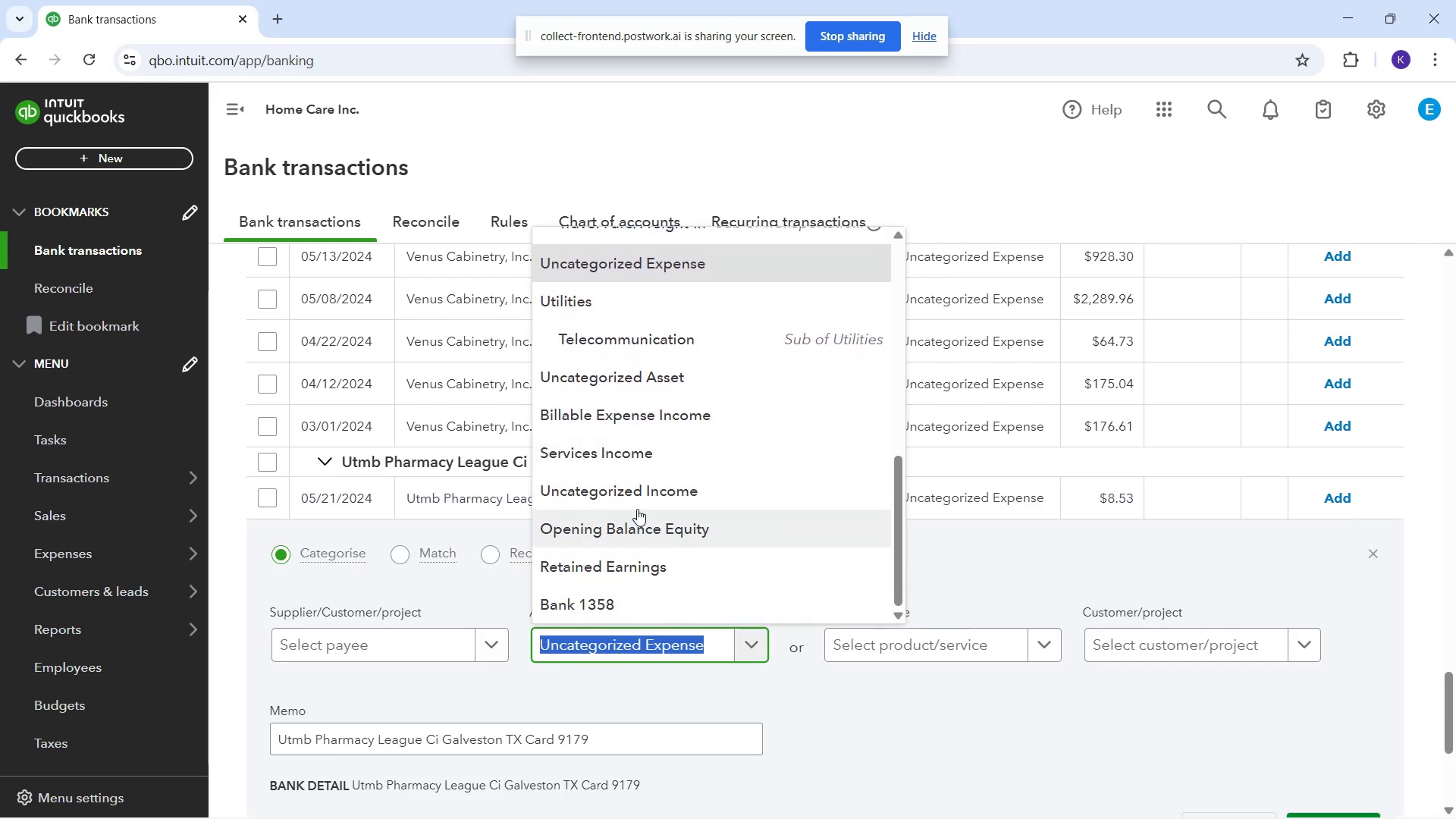 
scroll: coordinate [695, 511], scroll_direction: up, amount: 7.0
 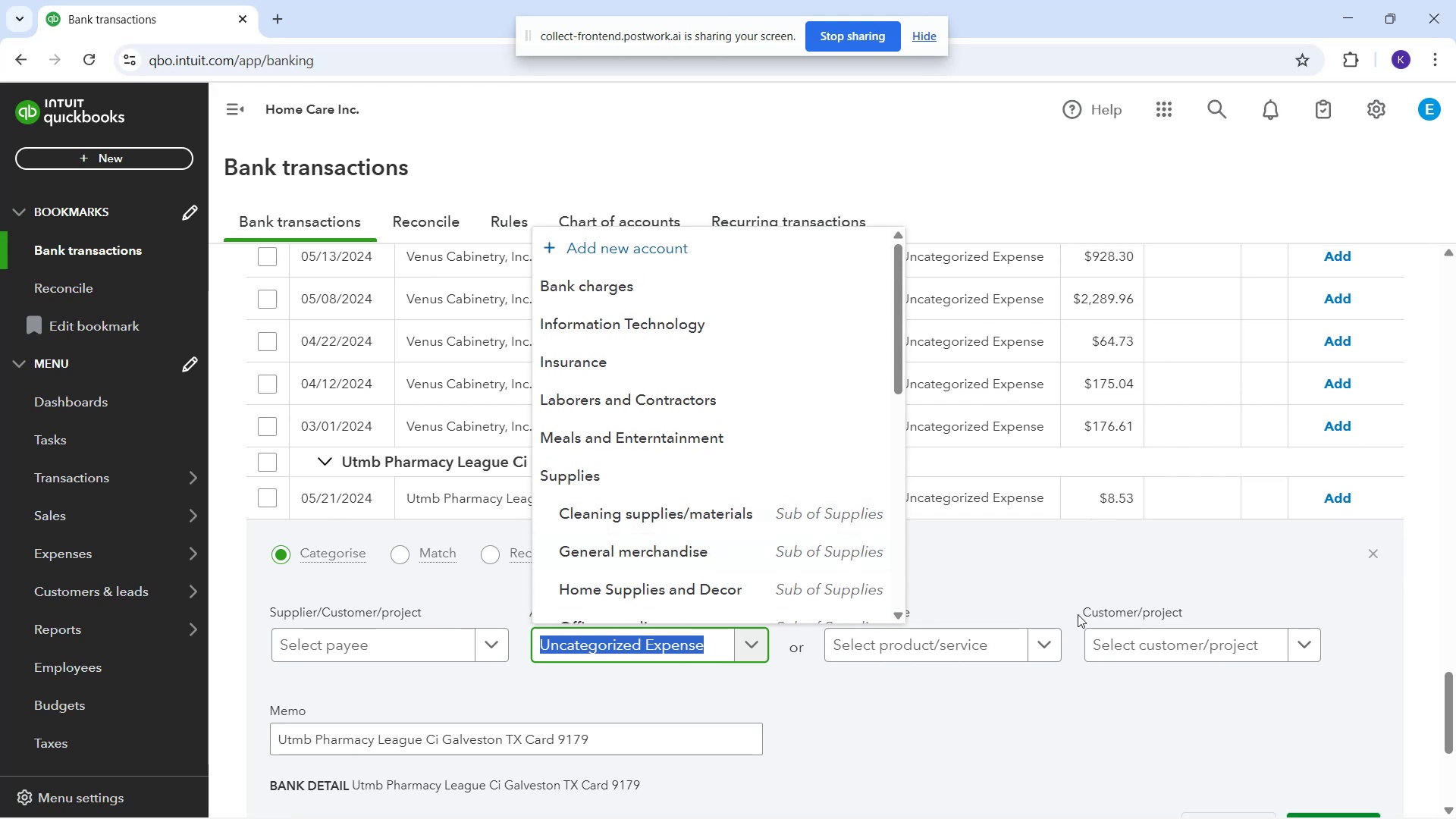 
left_click([1077, 614])
 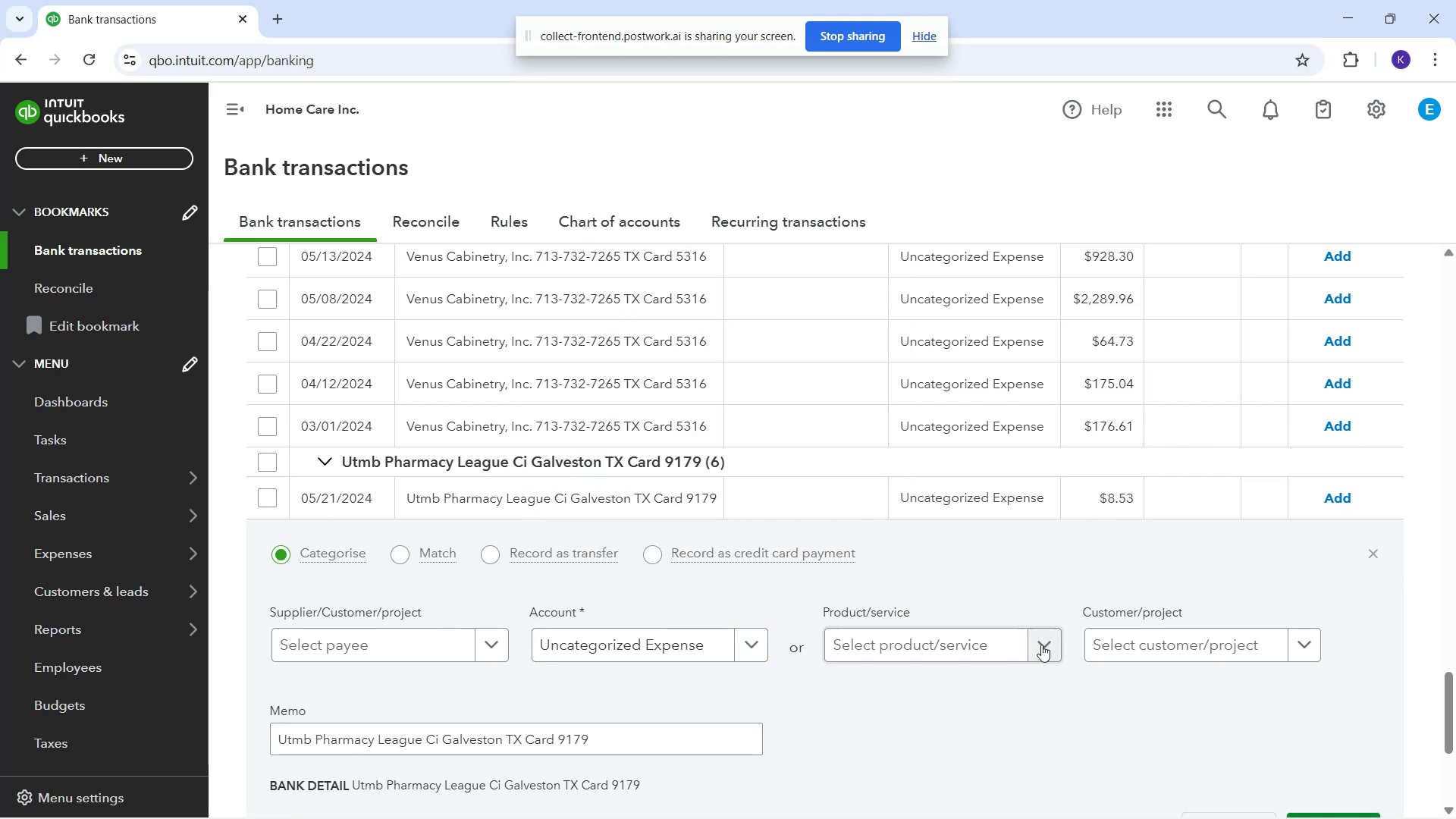 
scroll: coordinate [1013, 667], scroll_direction: down, amount: 4.0
 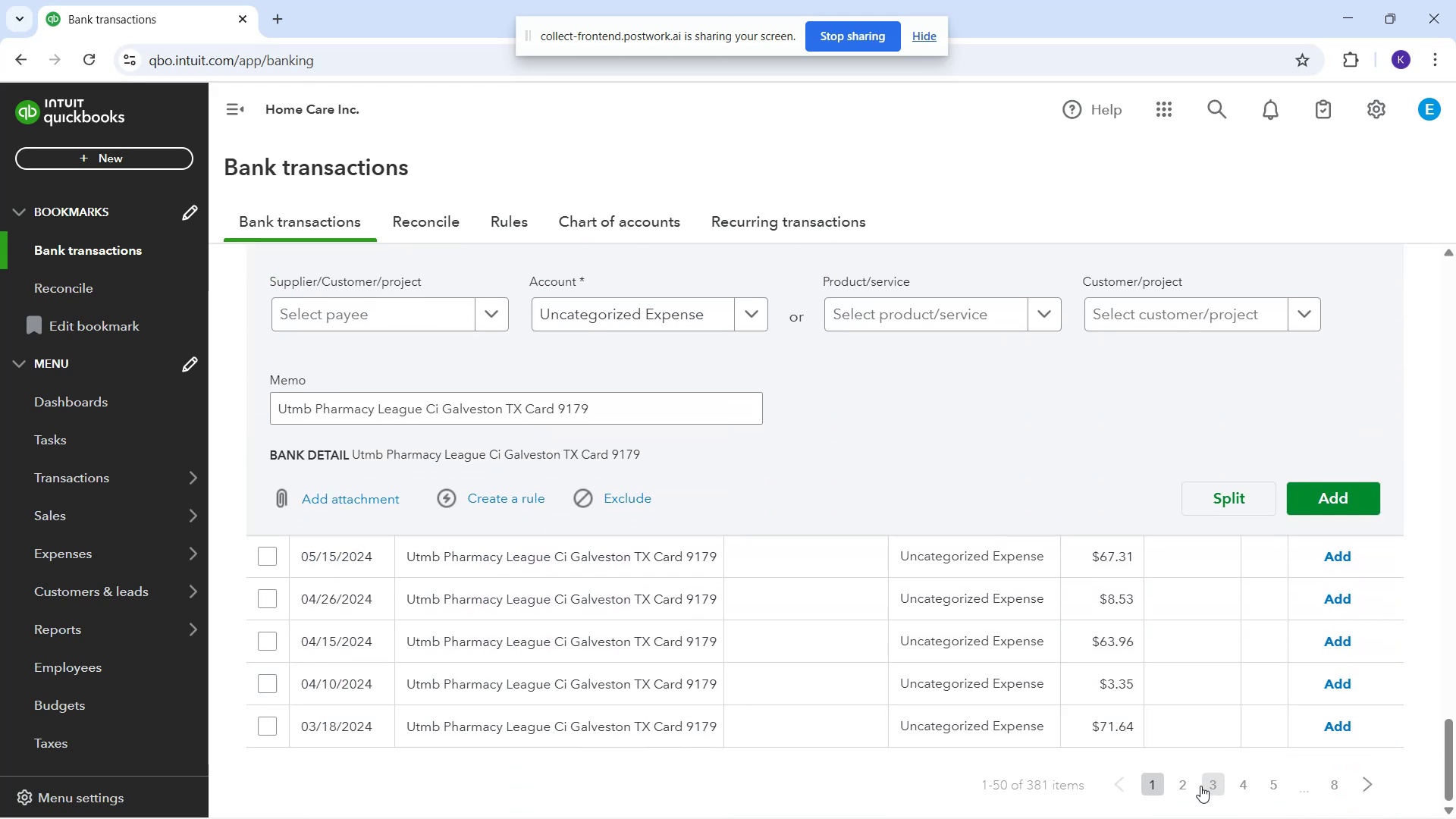 
left_click([1179, 785])
 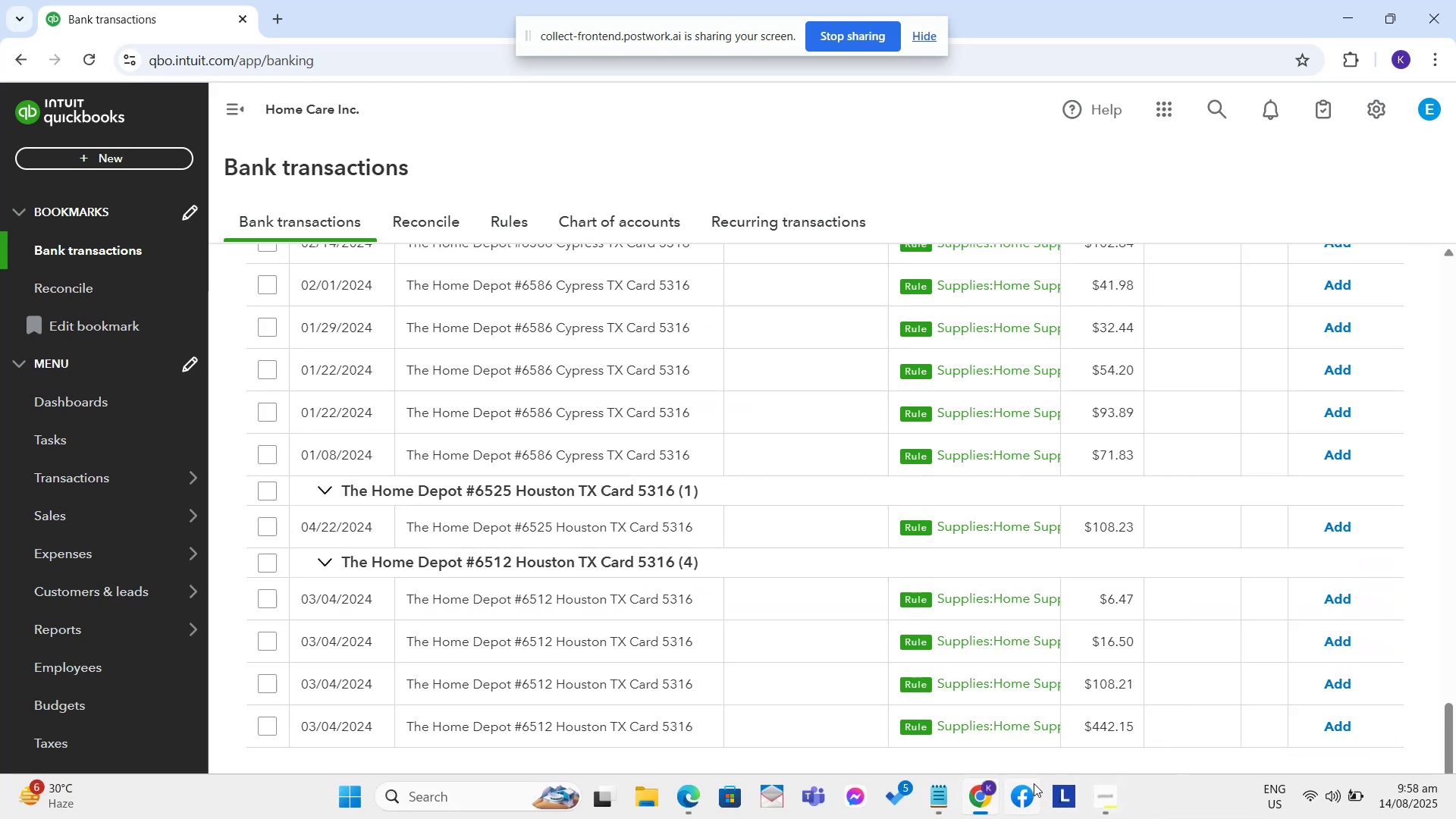 
mouse_move([992, 792])
 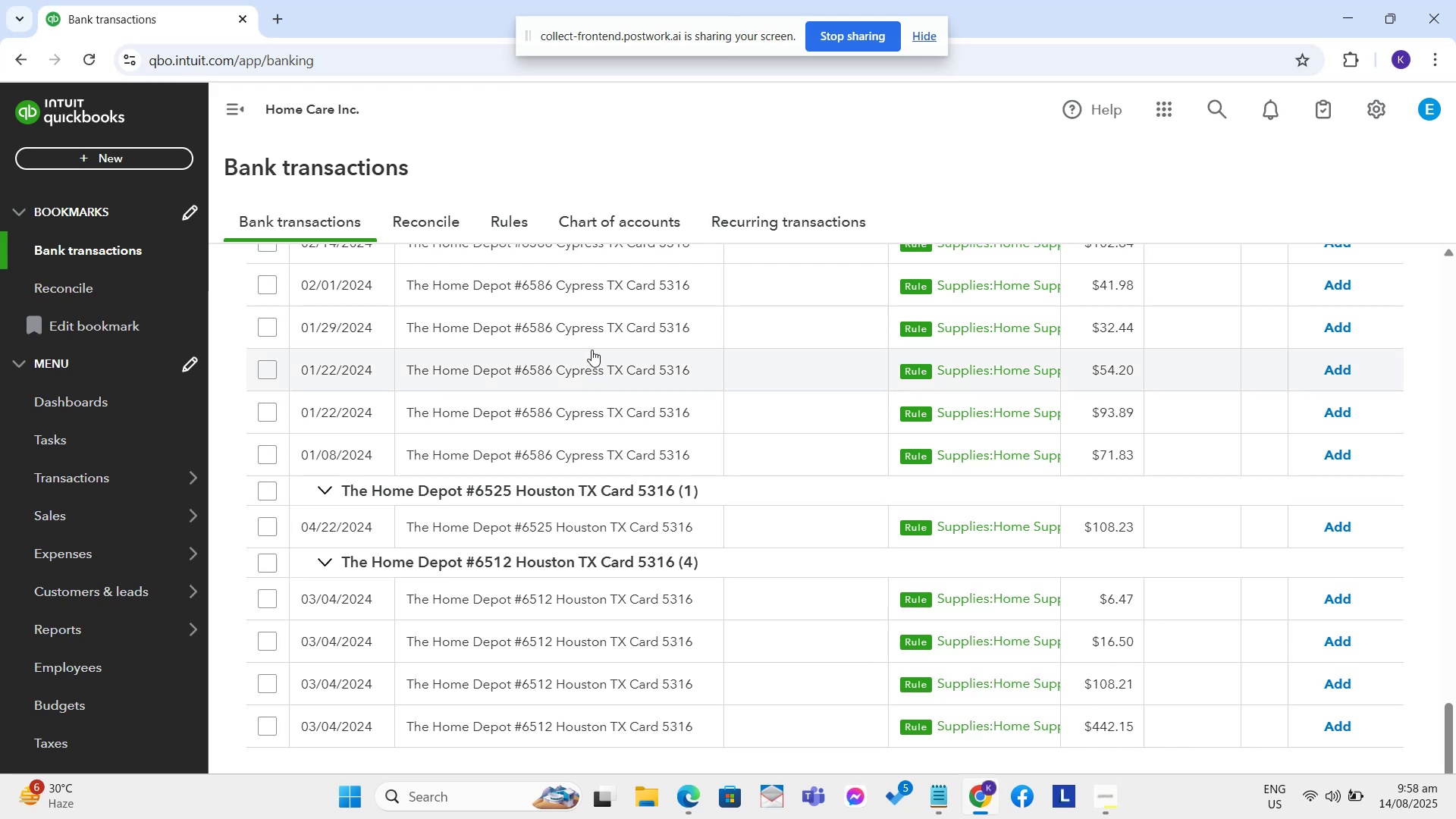 
scroll: coordinate [660, 428], scroll_direction: up, amount: 23.0
 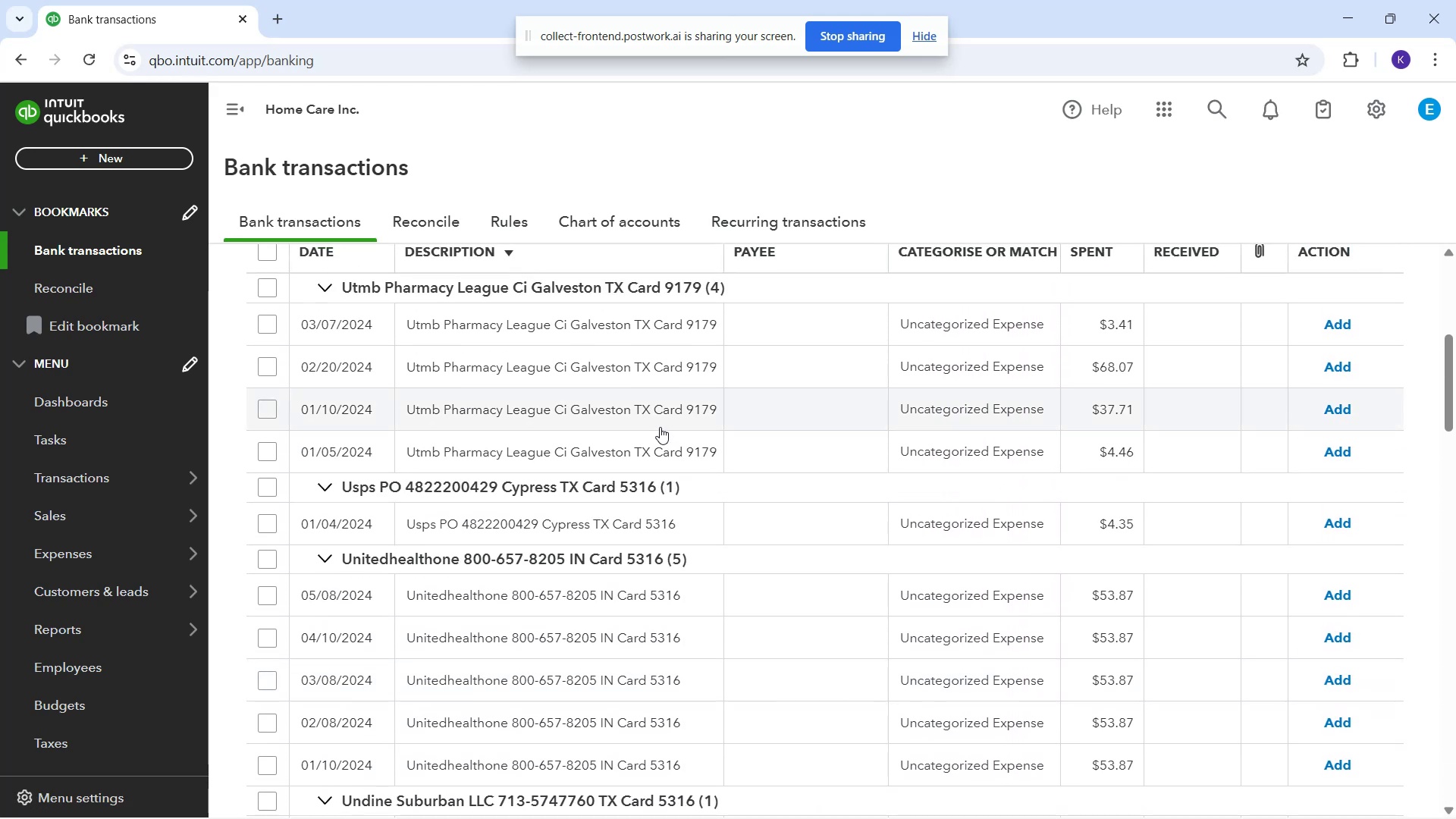 
scroll: coordinate [673, 488], scroll_direction: down, amount: 16.0
 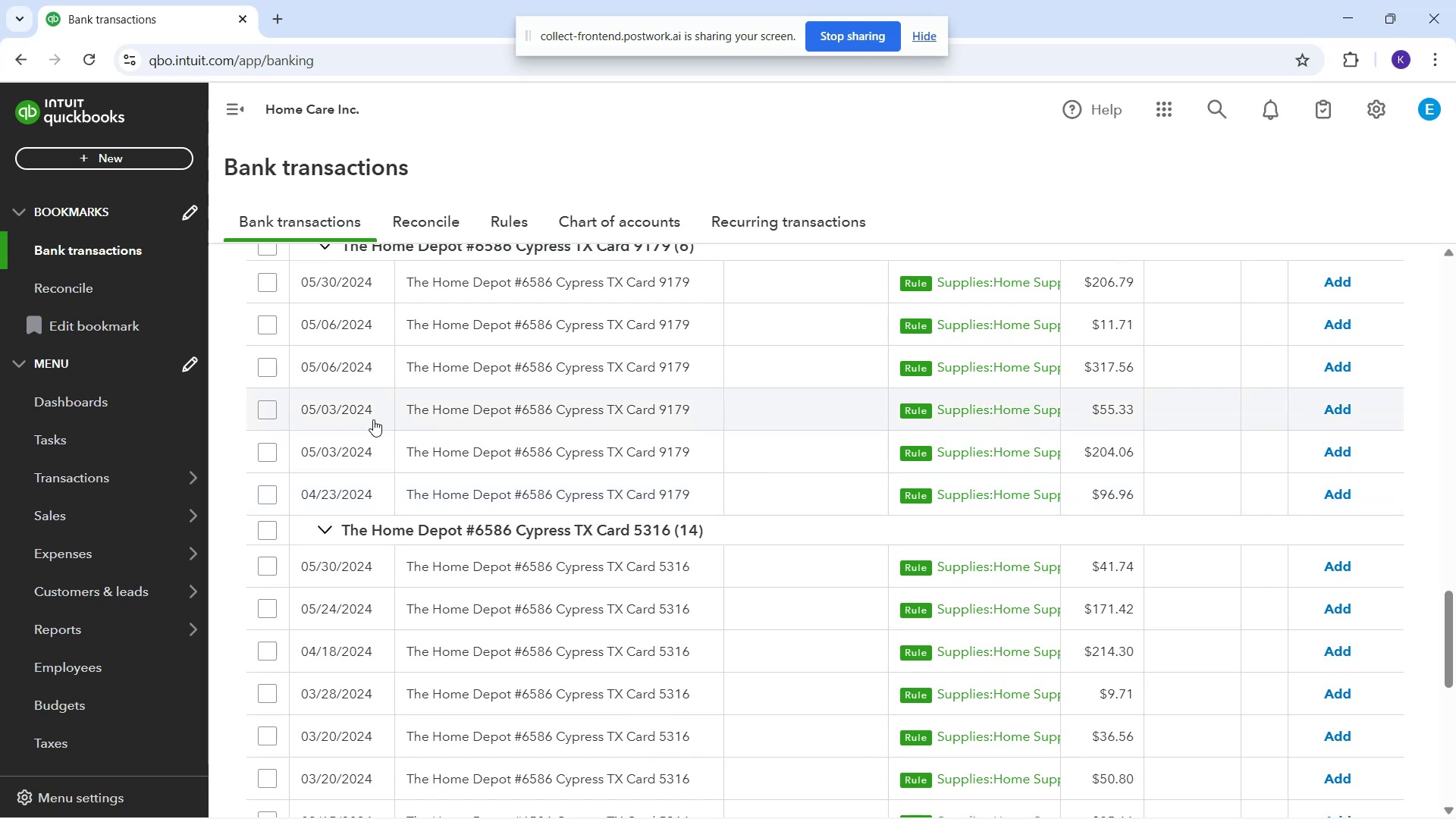 
scroll: coordinate [450, 378], scroll_direction: up, amount: 4.0
 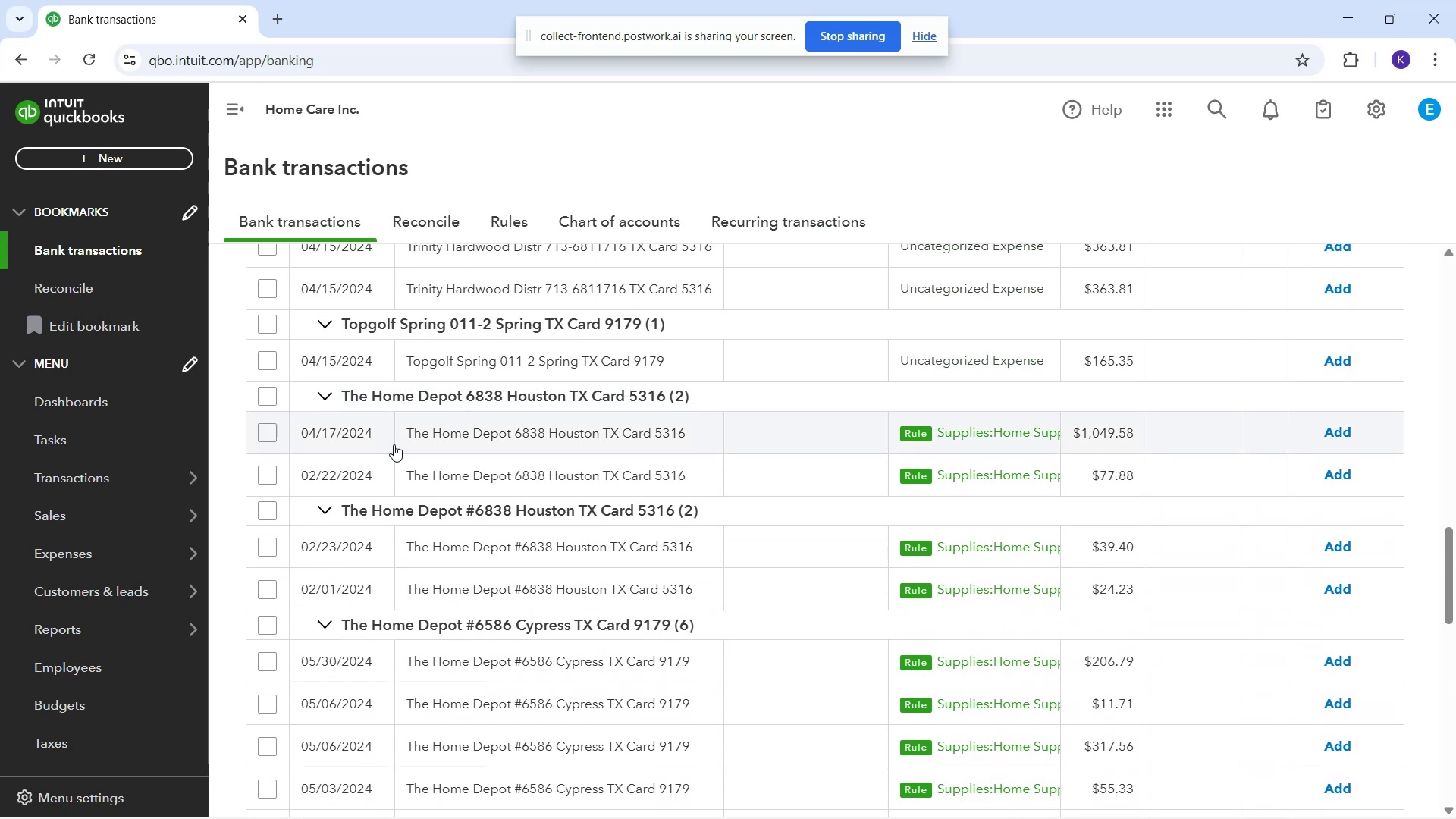 
left_click_drag(start_coordinate=[389, 443], to_coordinate=[515, 438])
 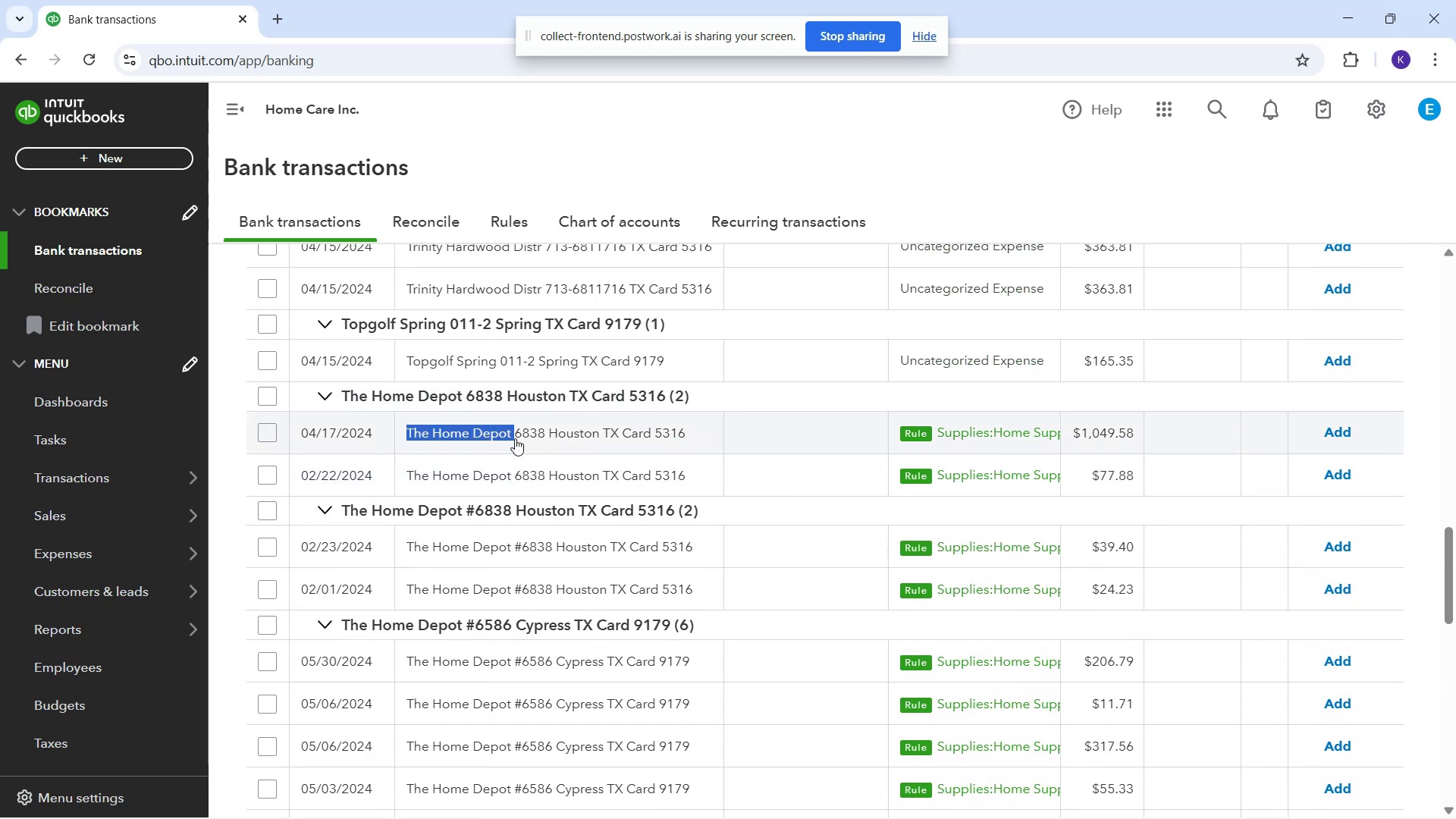 
key(Control+C)
 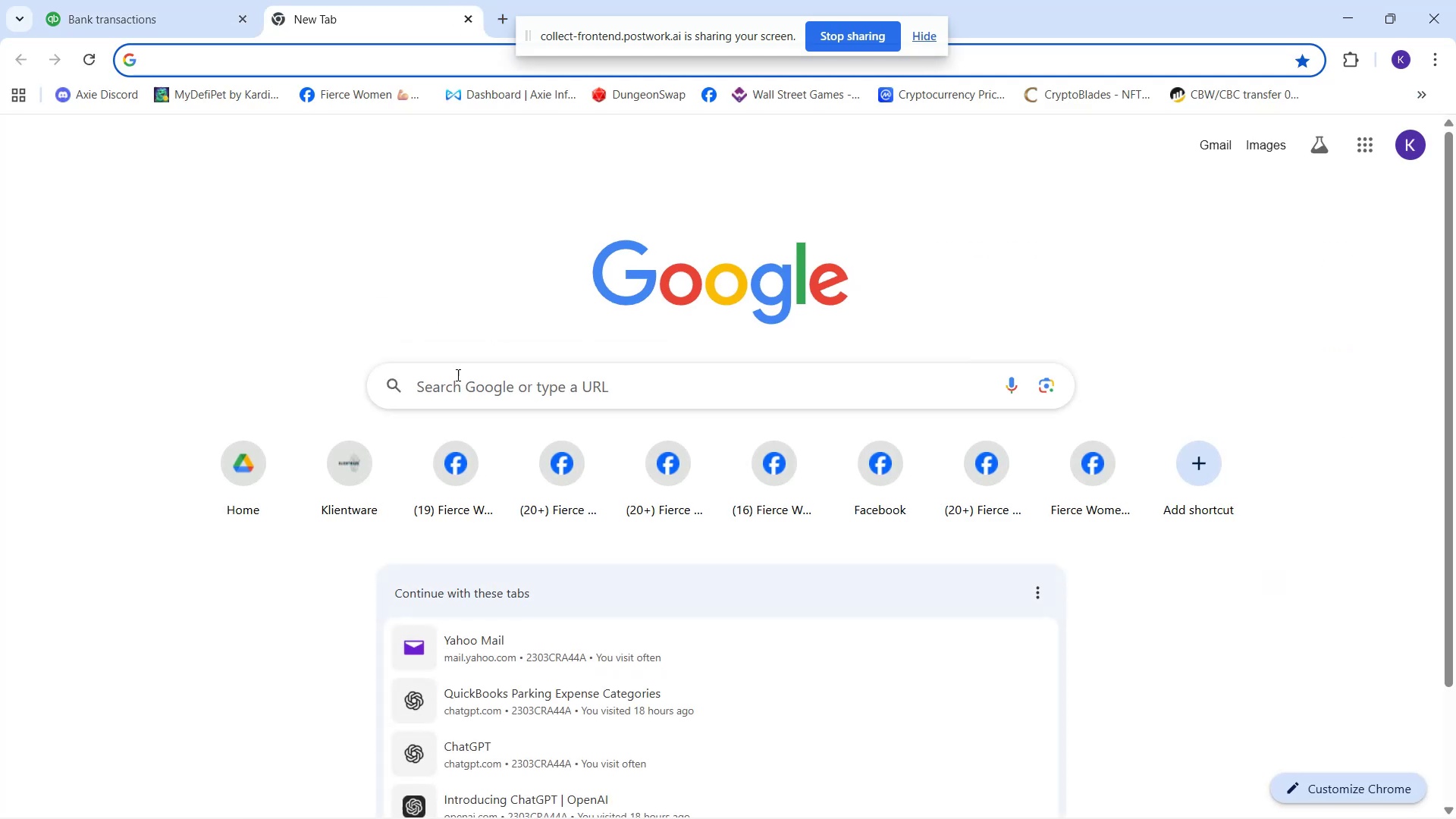 
left_click([479, 382])
 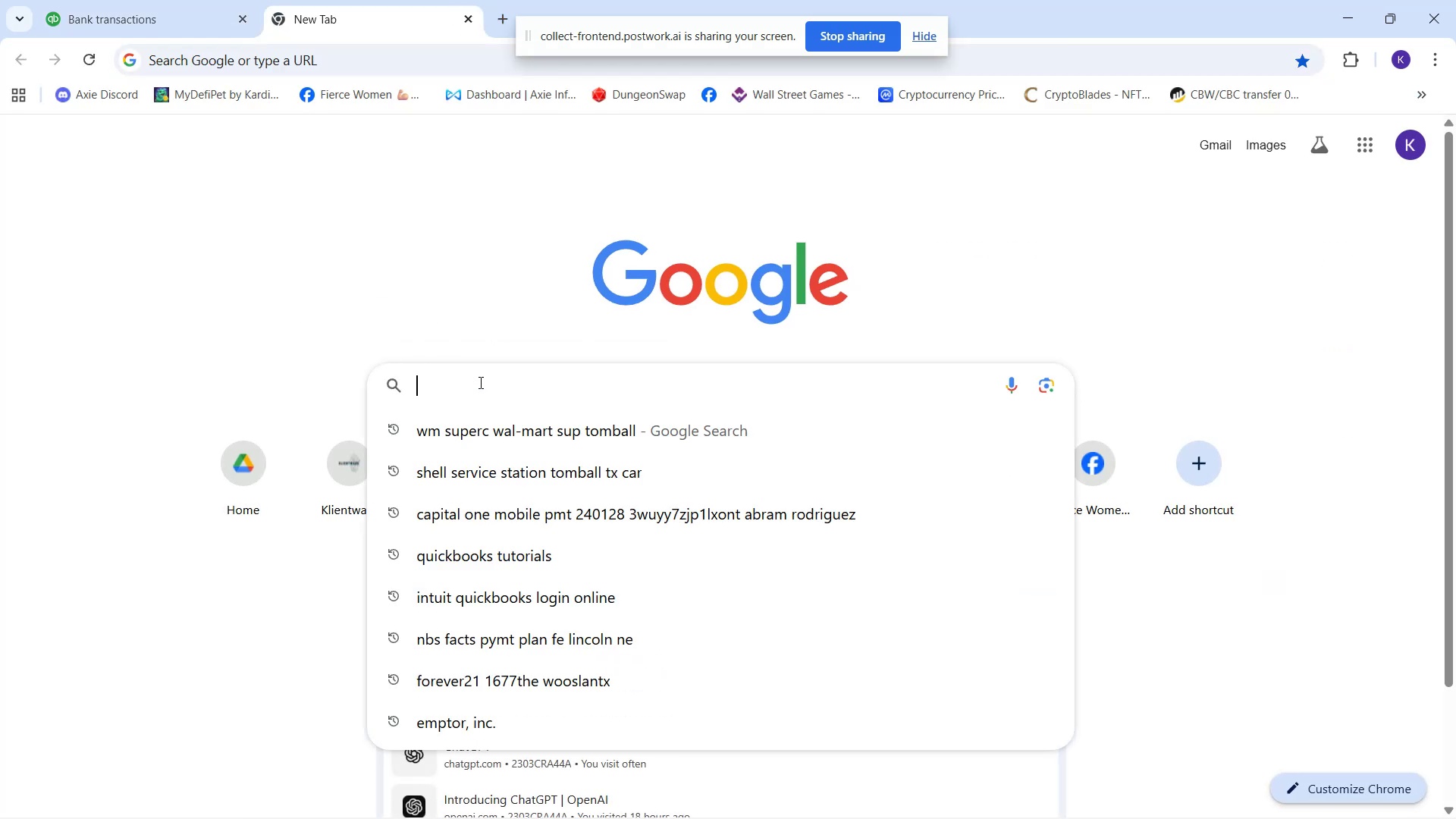 
key(Control+V)
 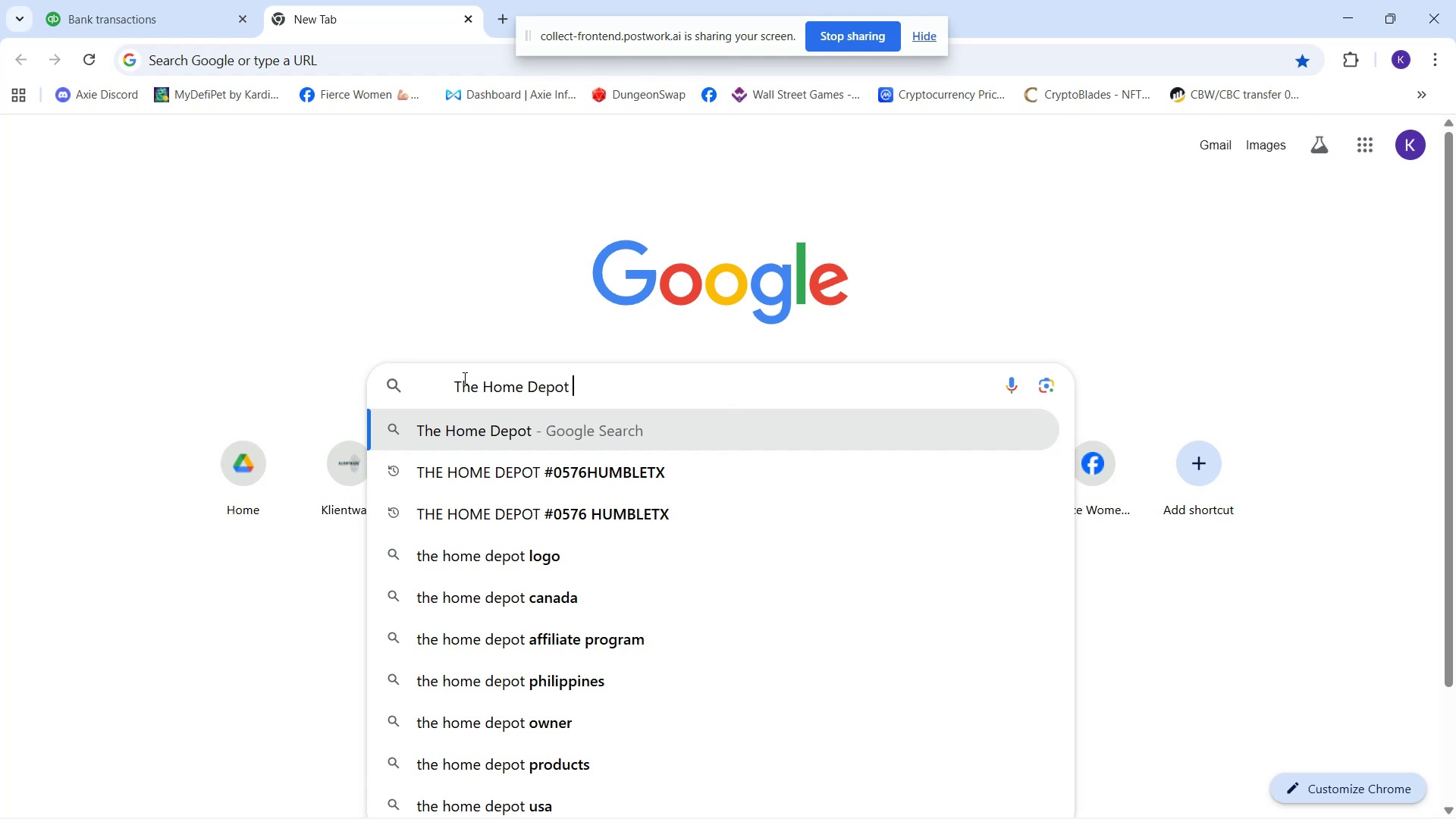 
key(NumpadEnter)
 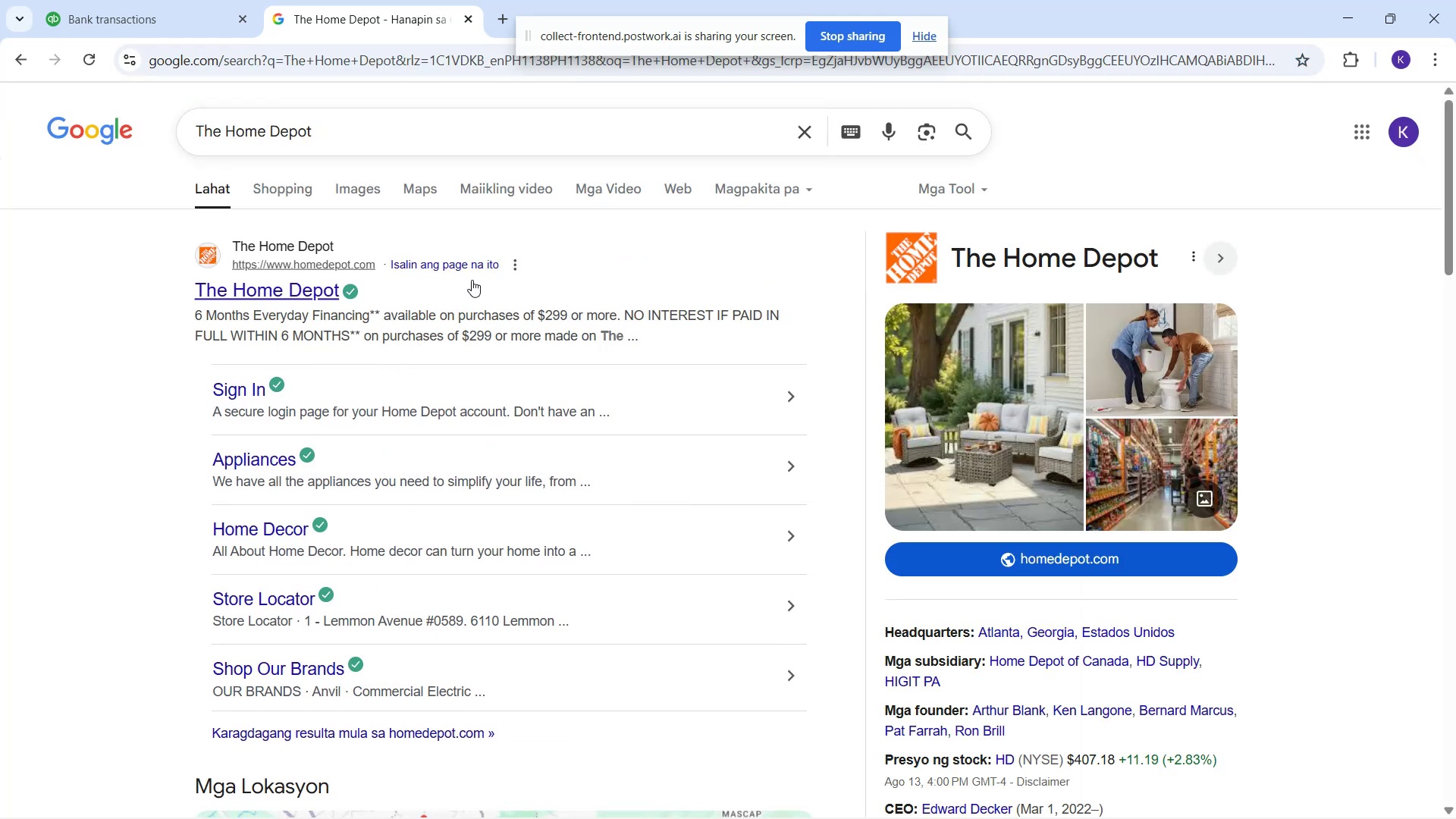 
wait(7.66)
 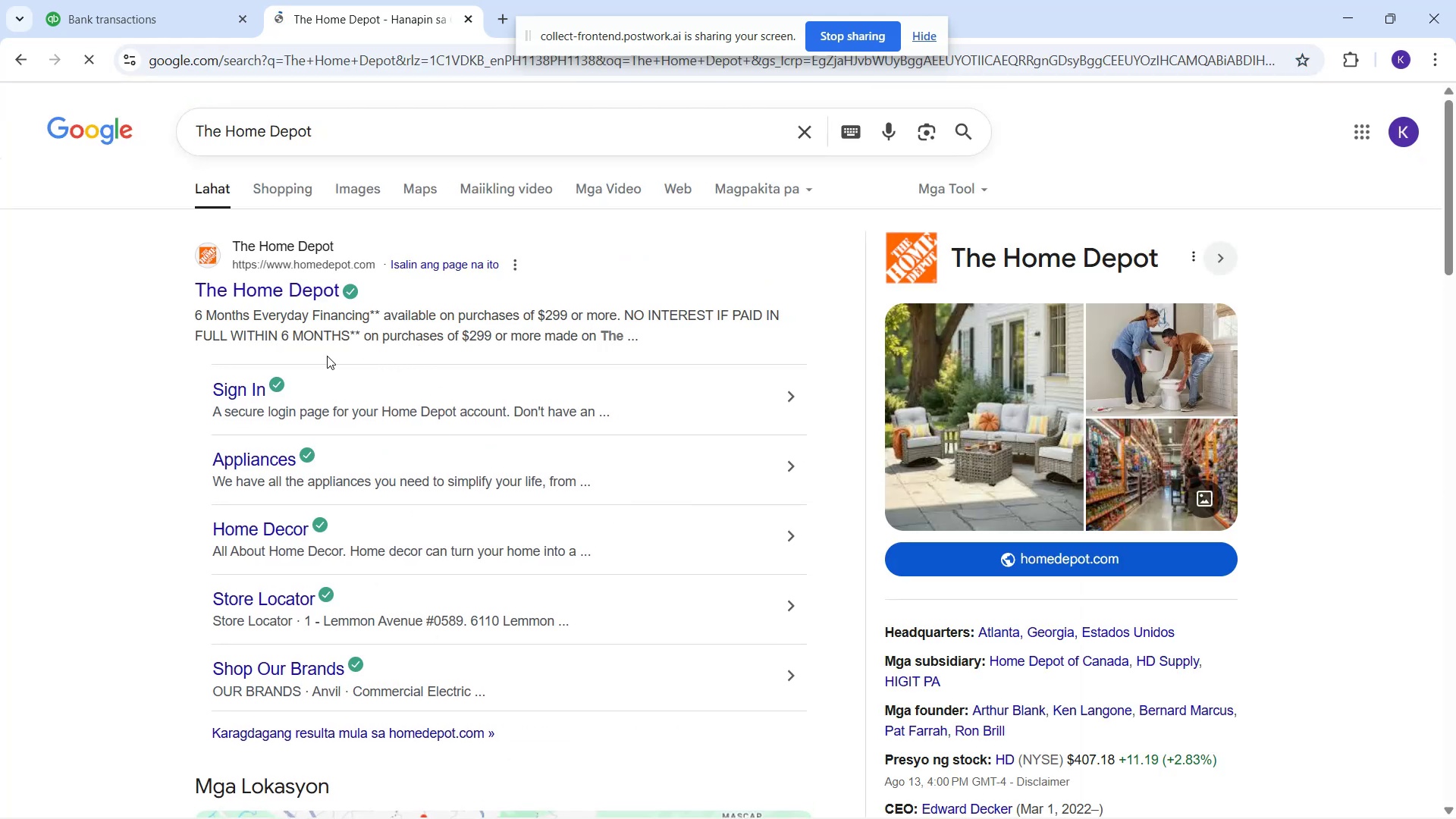 
left_click([347, 202])
 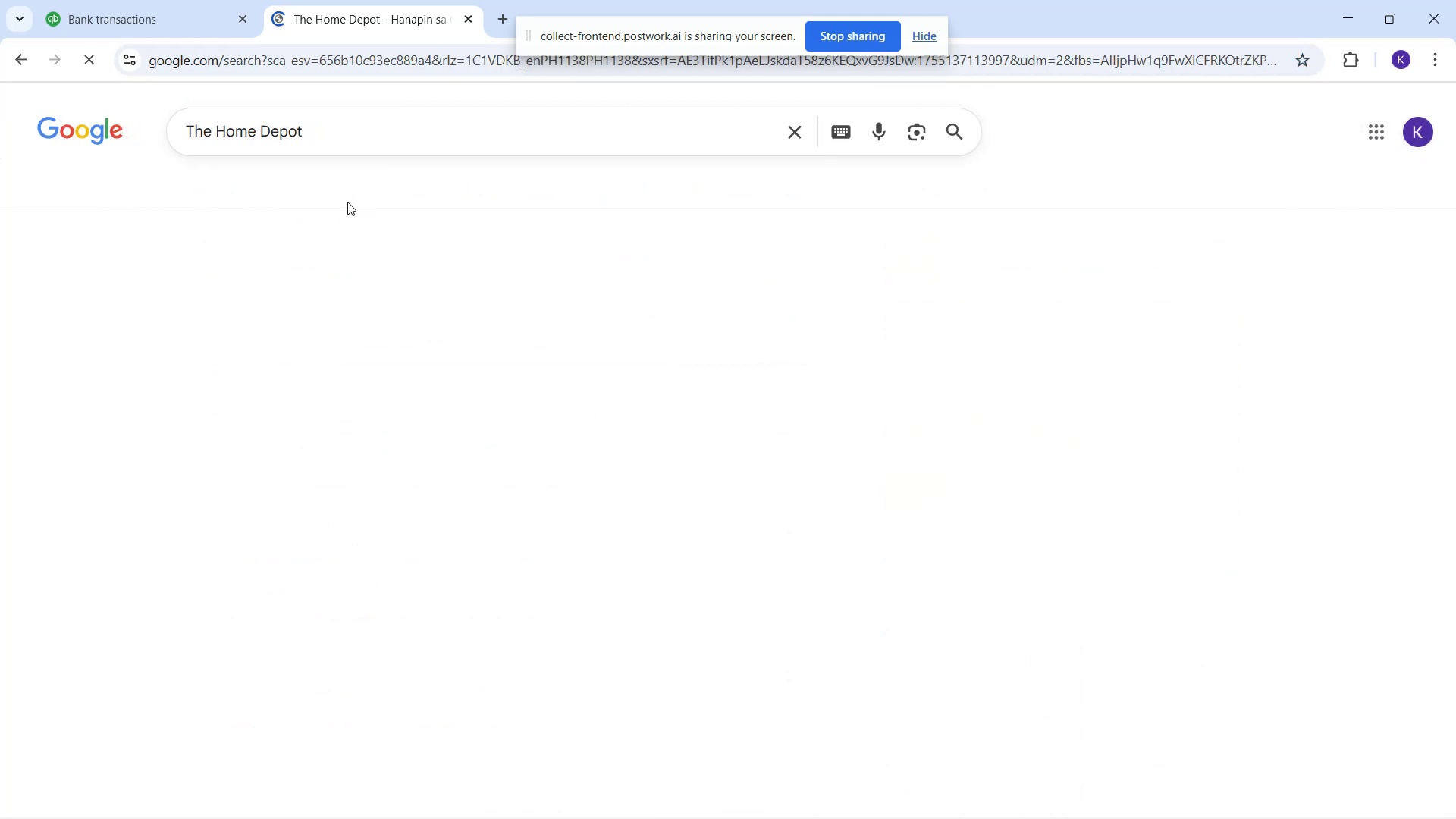 
mouse_move([169, 152])
 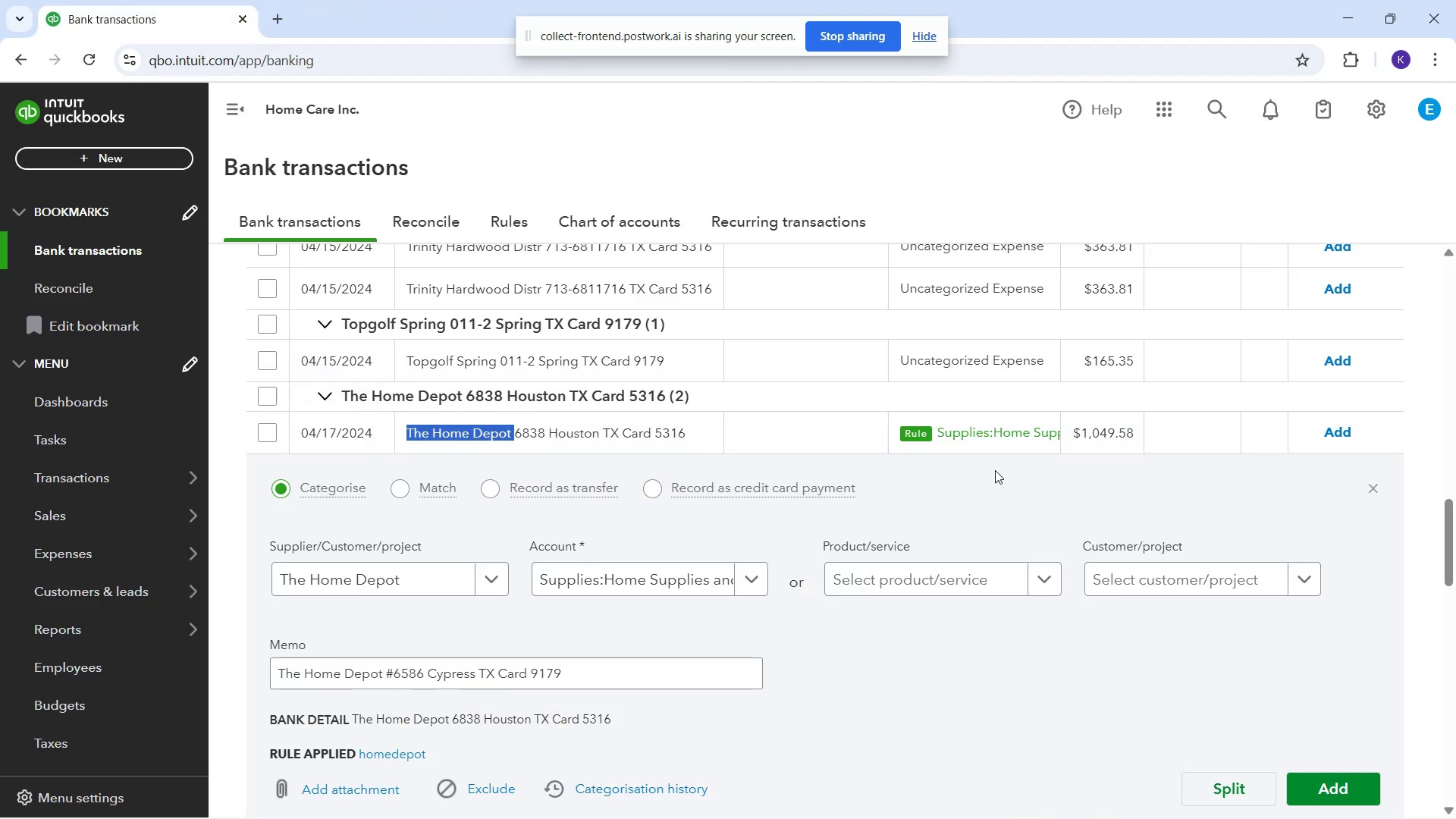 
wait(7.01)
 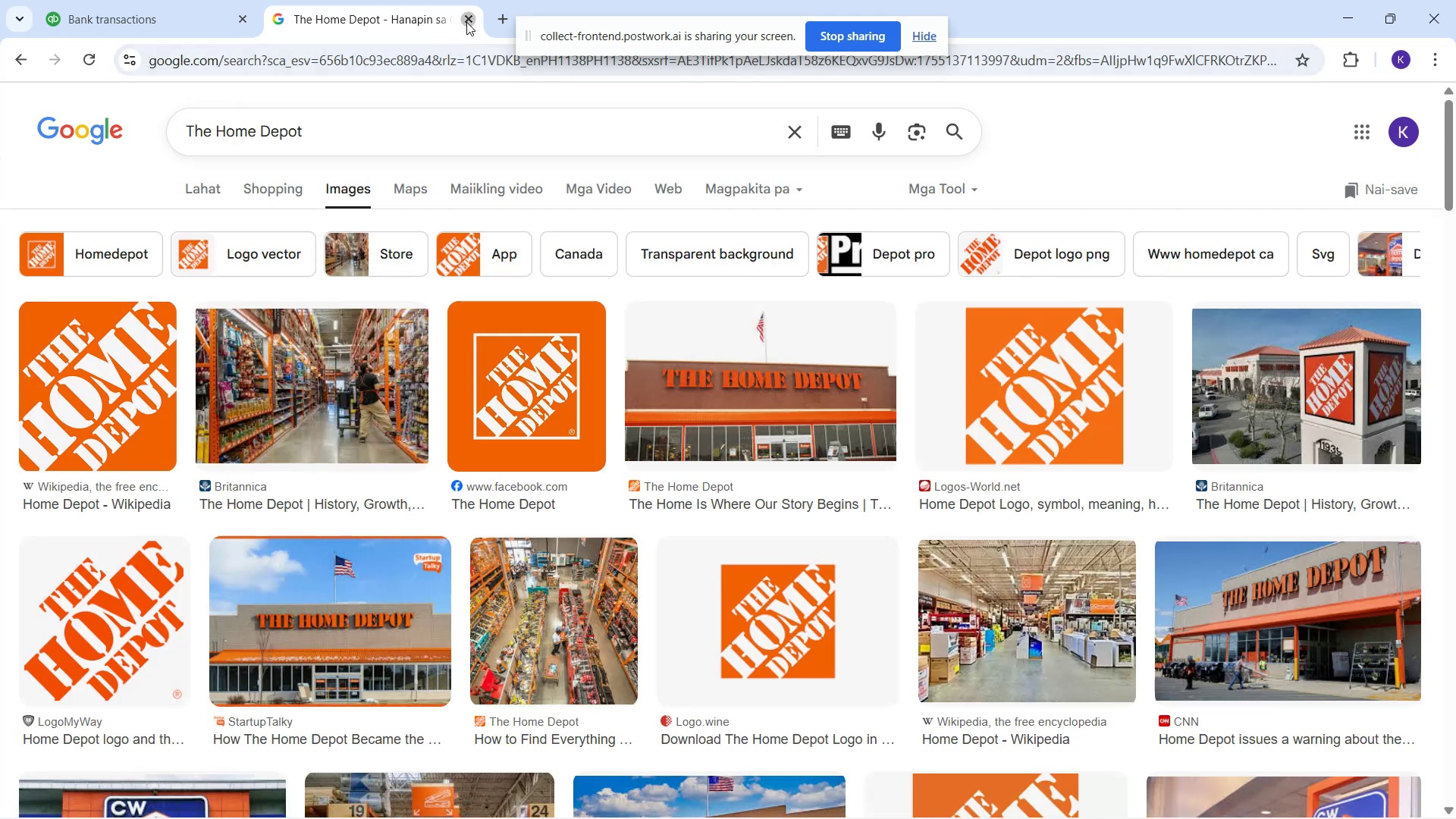 
left_click([1022, 478])
 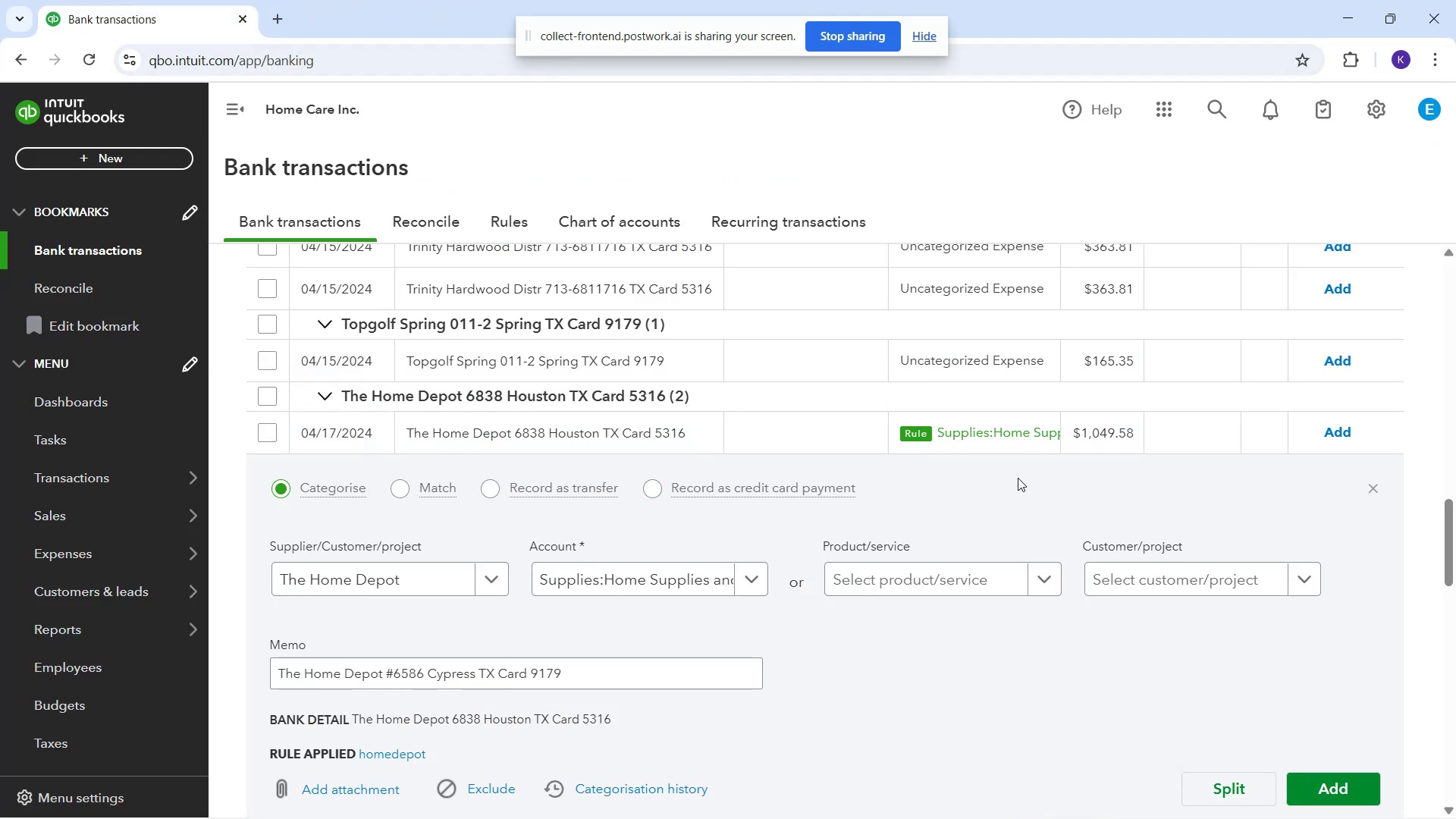 
scroll: coordinate [927, 466], scroll_direction: down, amount: 12.0
 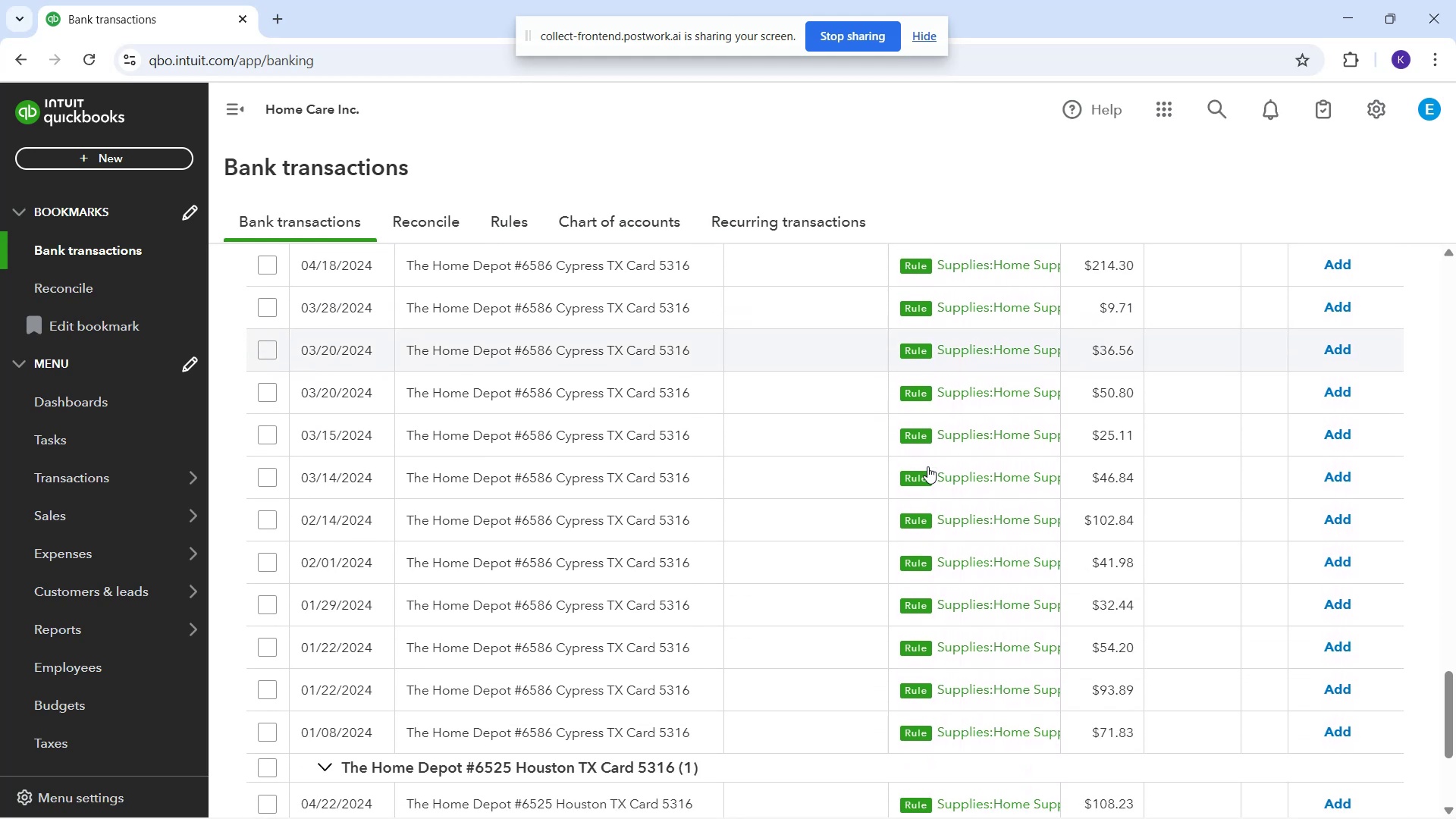 
scroll: coordinate [805, 554], scroll_direction: up, amount: 13.0
 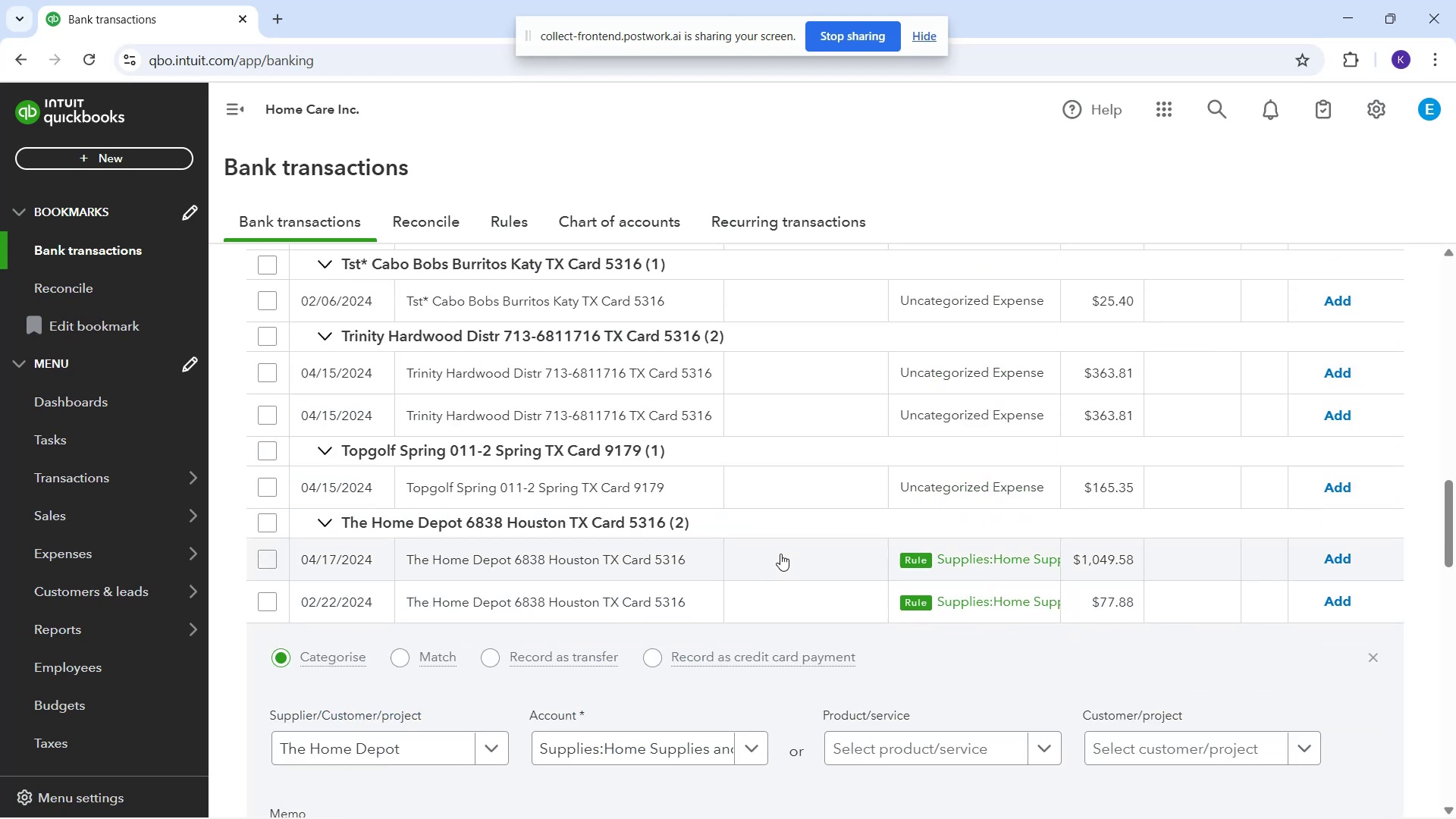 
scroll: coordinate [774, 549], scroll_direction: down, amount: 2.0
 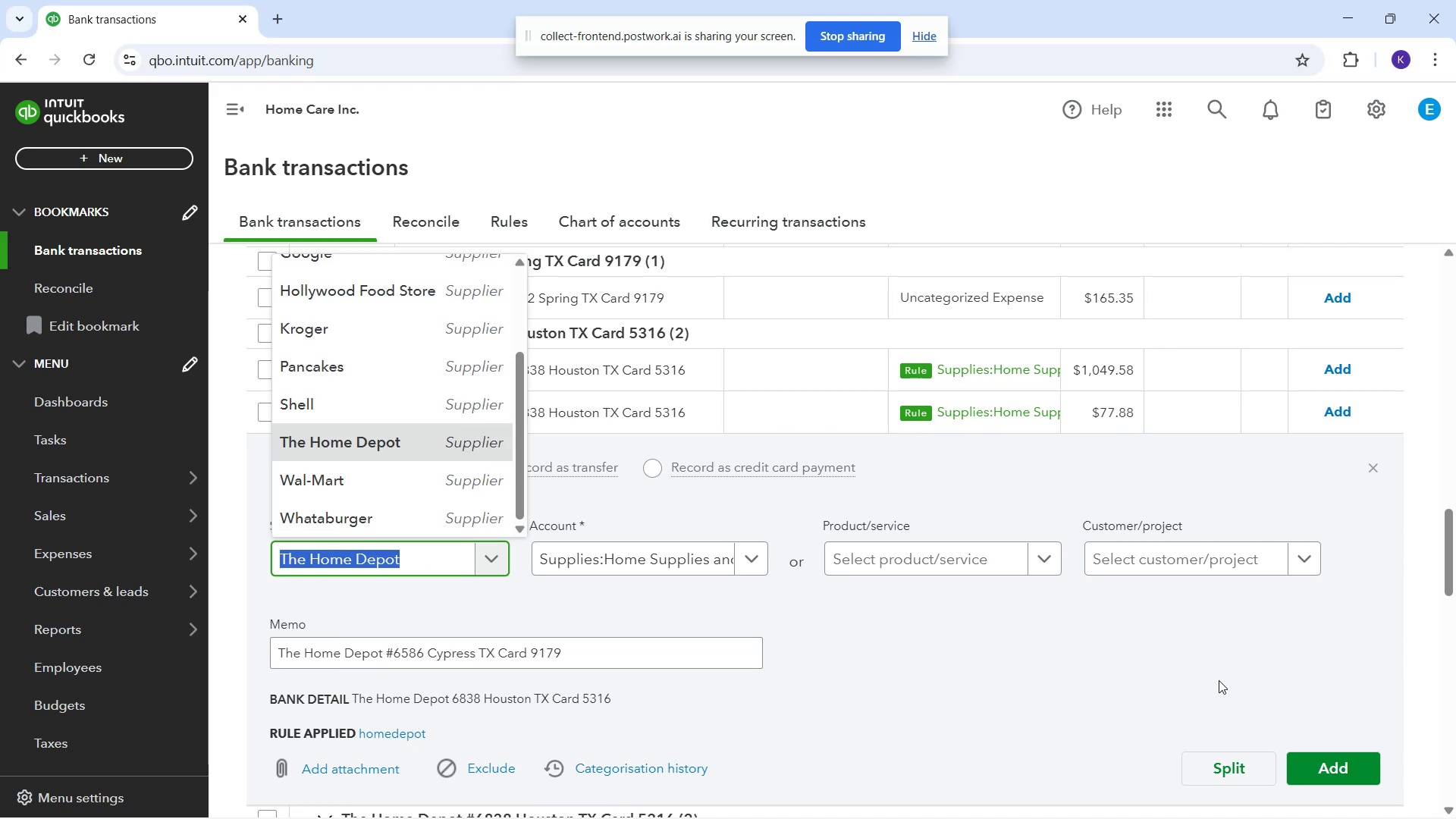 
left_click([1344, 770])
 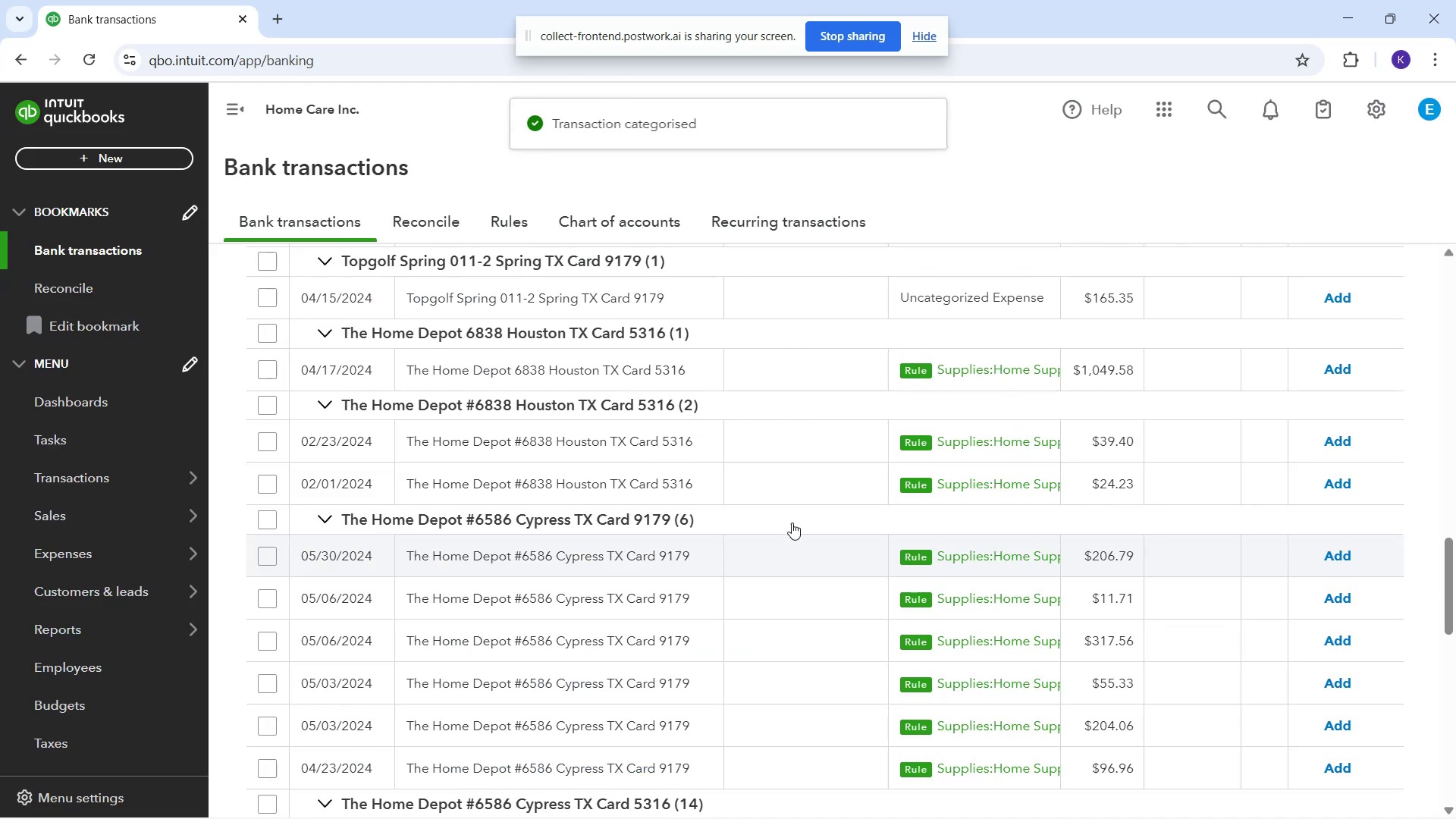 
scroll: coordinate [649, 497], scroll_direction: up, amount: 1.0
 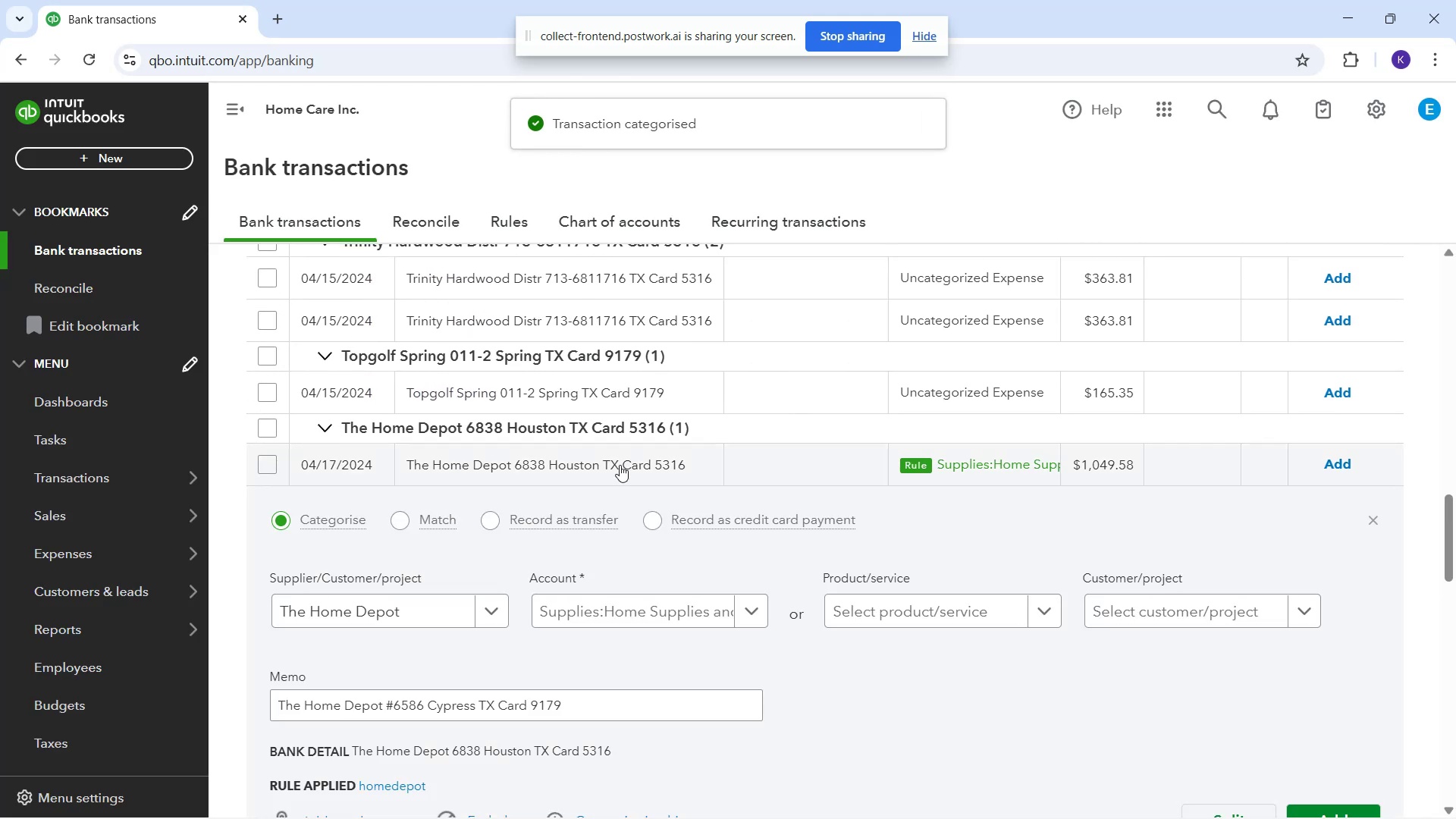 
mouse_move([359, 597])
 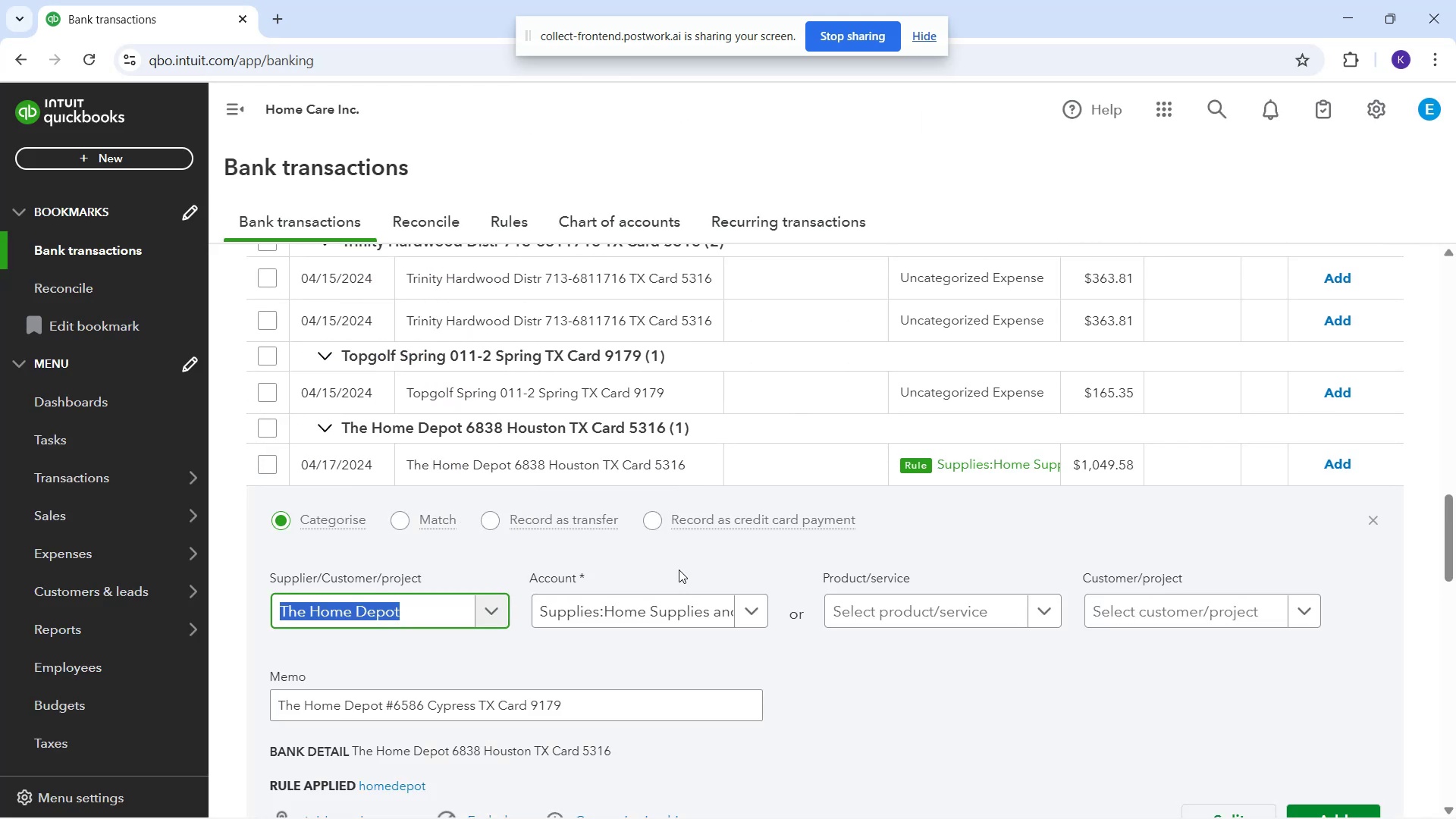 
scroll: coordinate [1272, 695], scroll_direction: down, amount: 2.0
 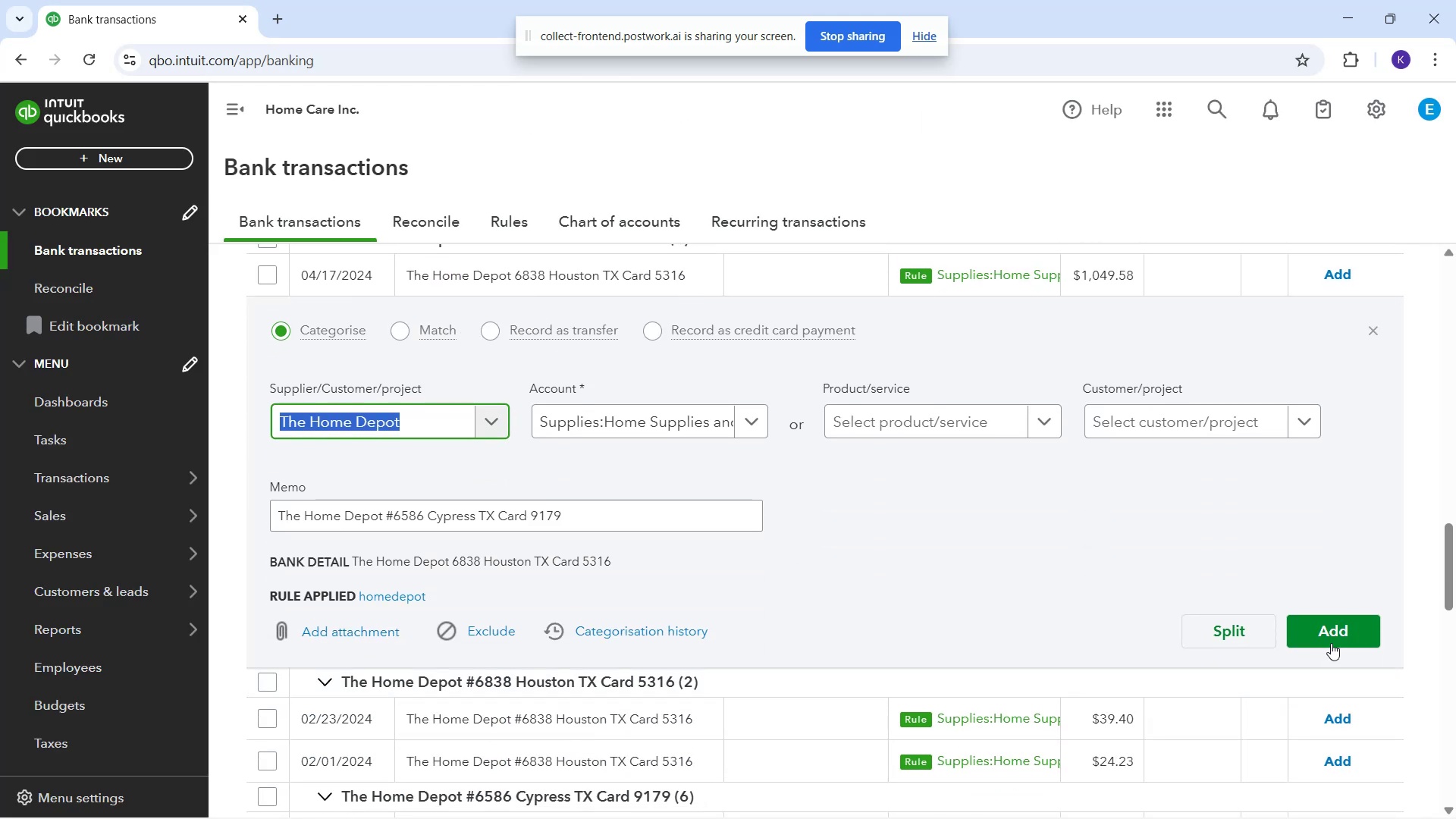 
left_click([1338, 636])
 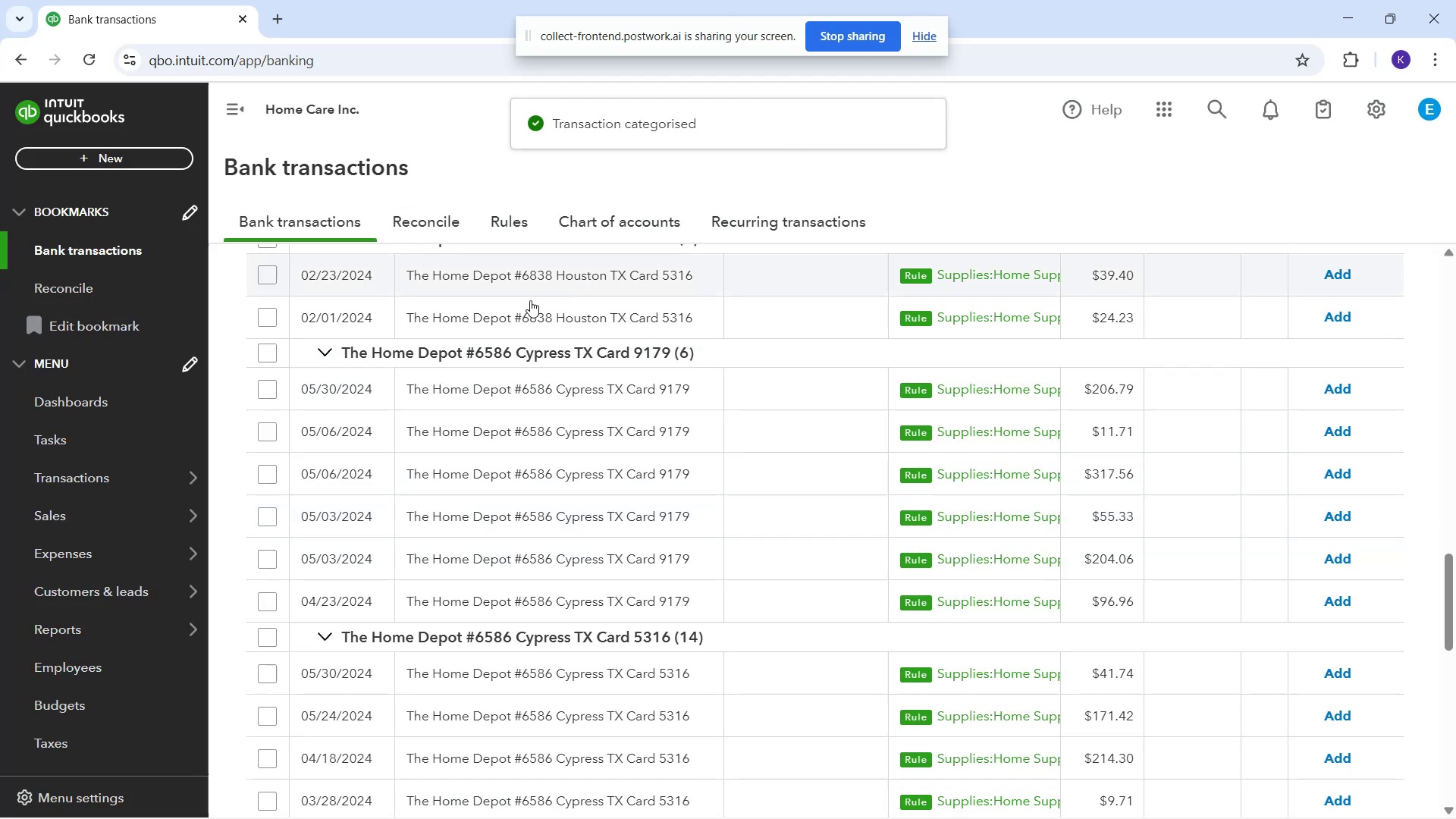 
left_click([361, 431])
 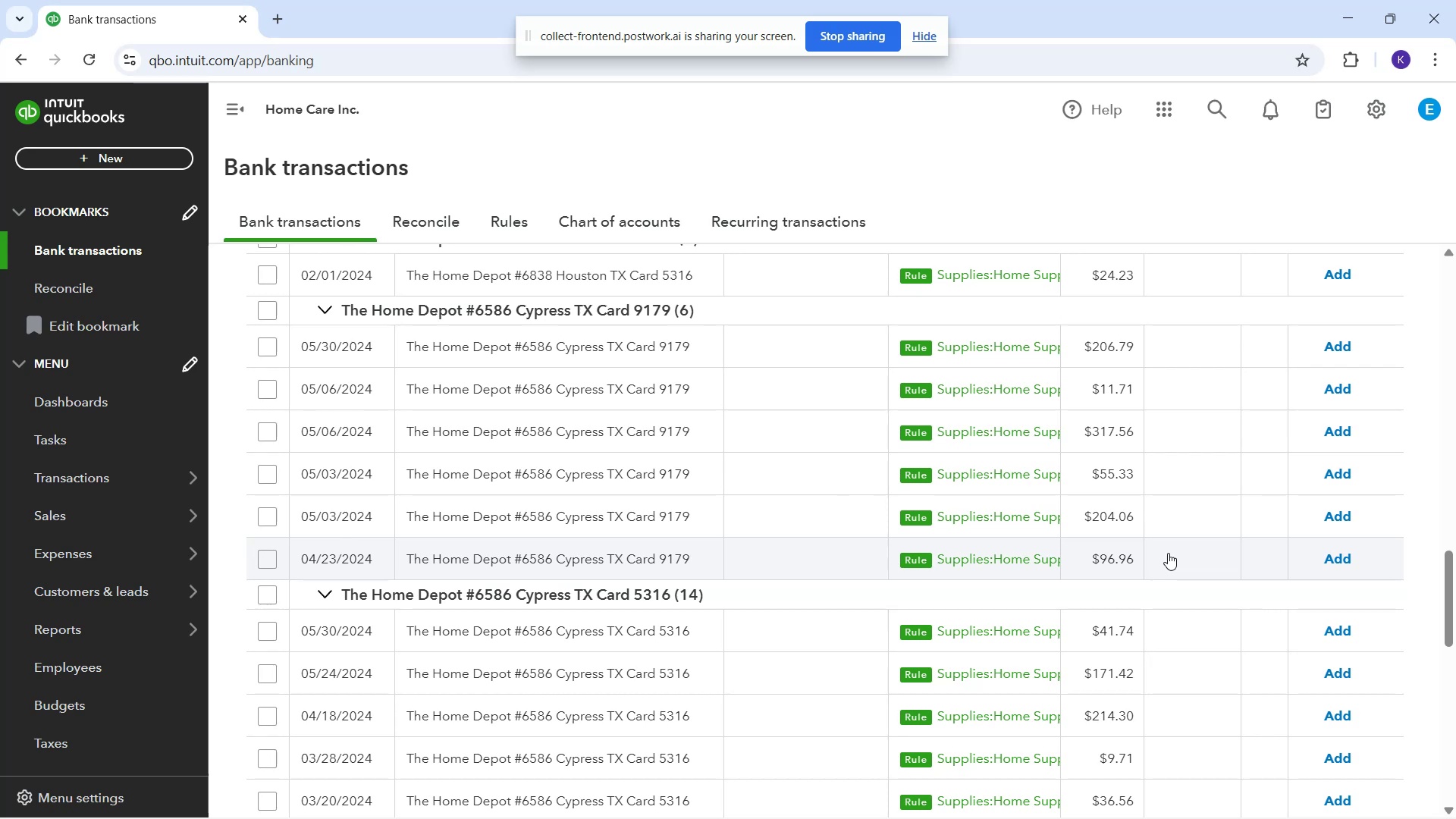 
wait(26.14)
 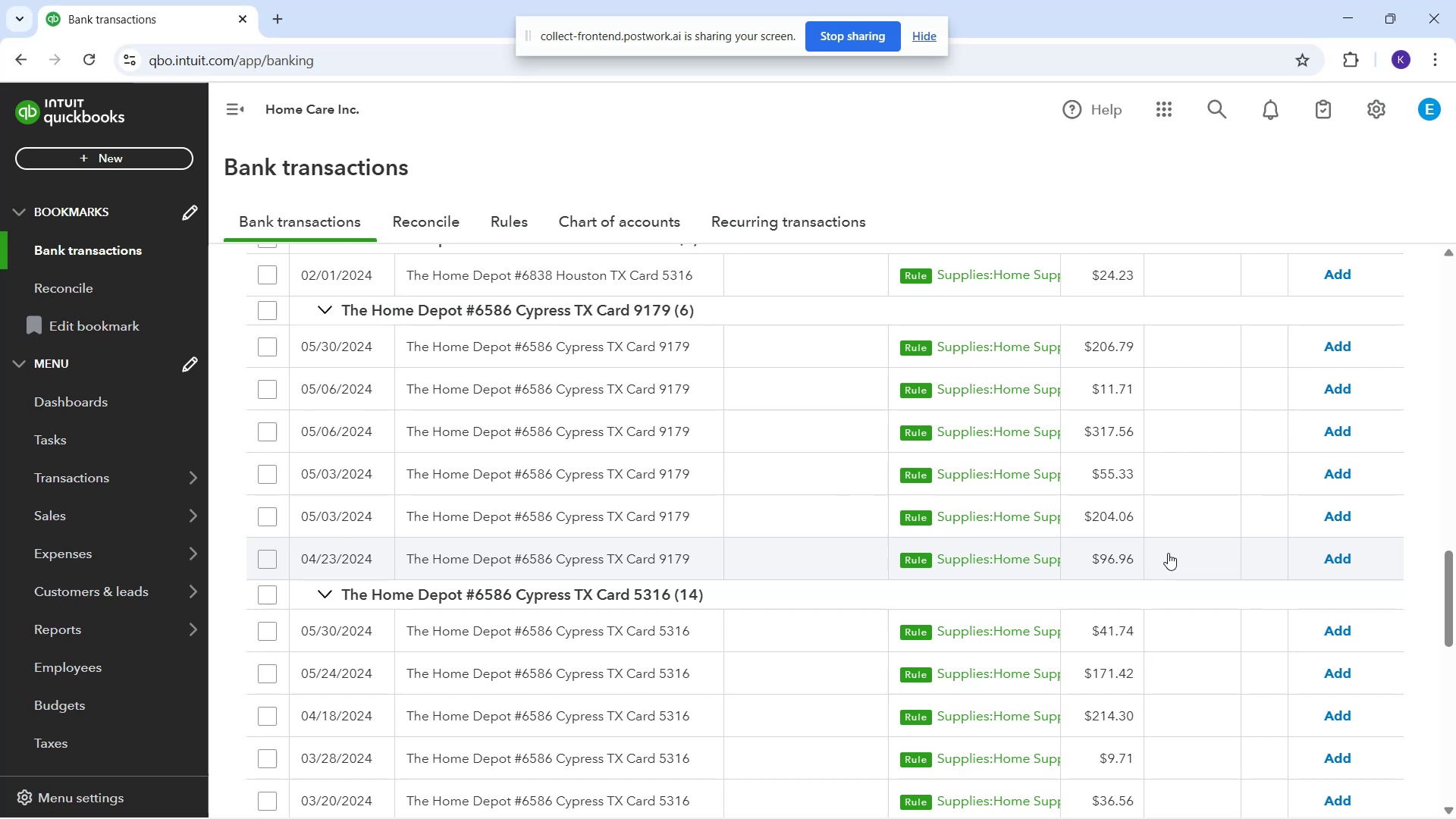 
scroll: coordinate [857, 368], scroll_direction: up, amount: 2.0
 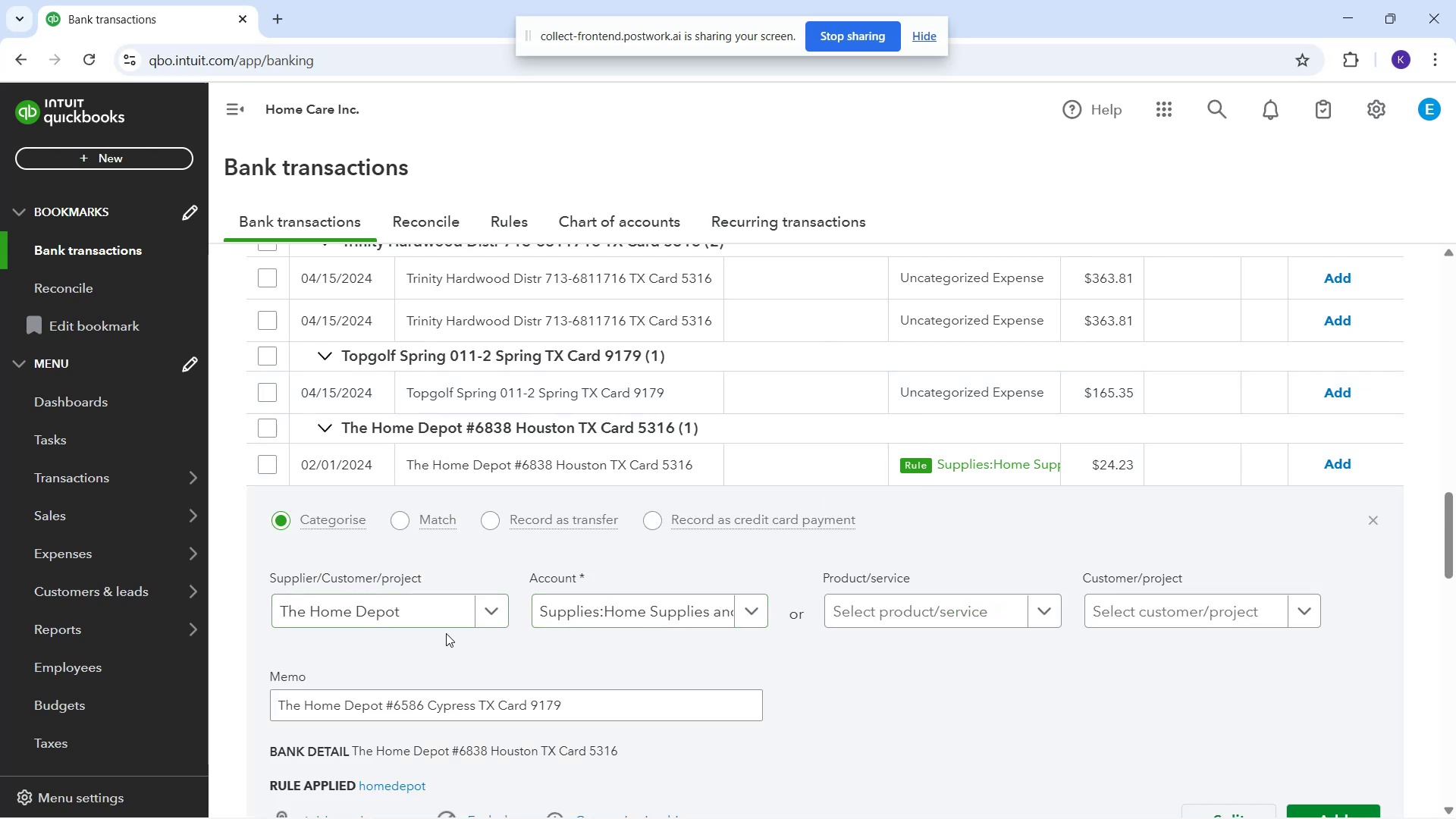 
double_click([441, 617])
 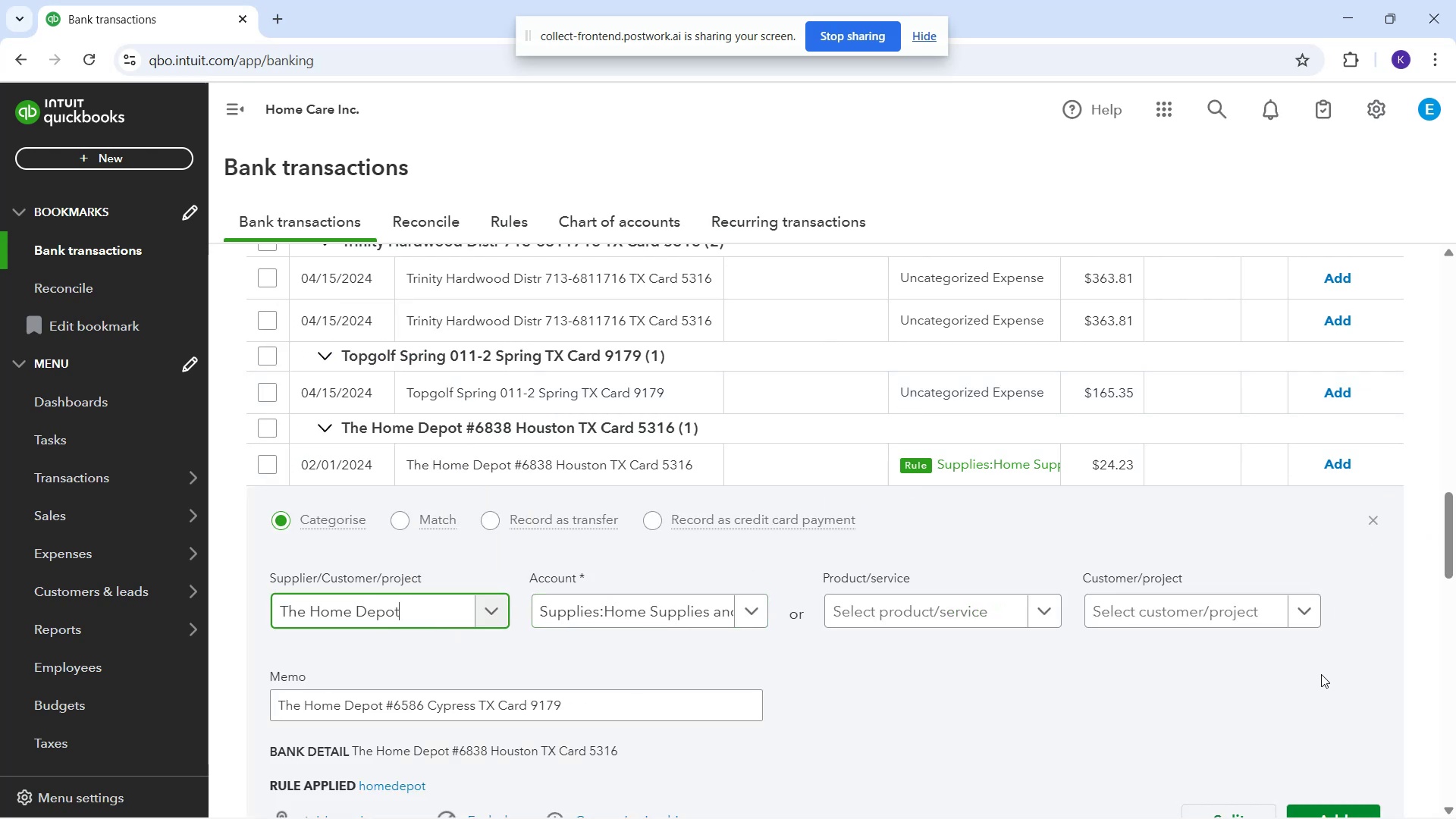 
left_click([1324, 805])
 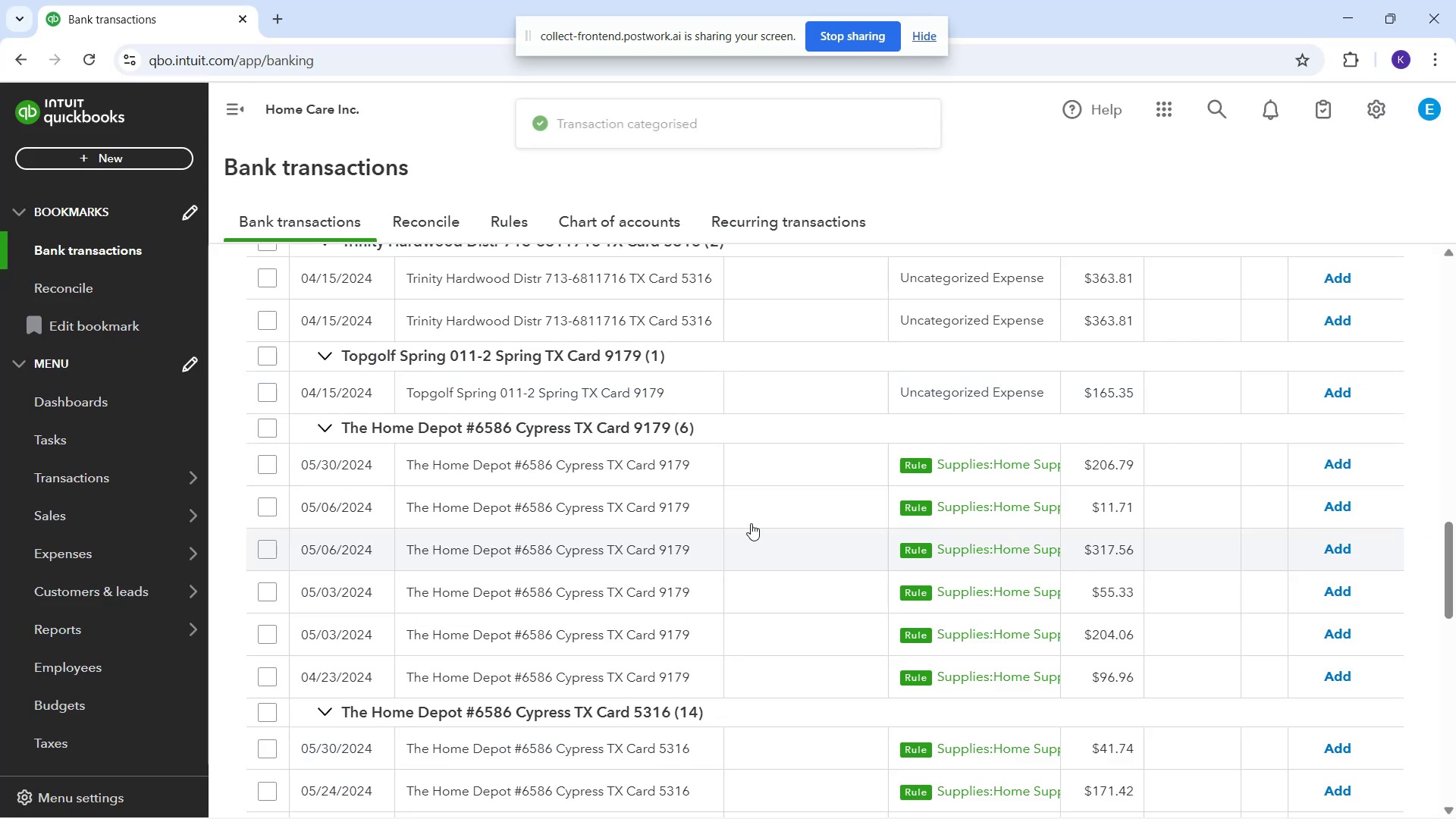 
left_click([764, 470])
 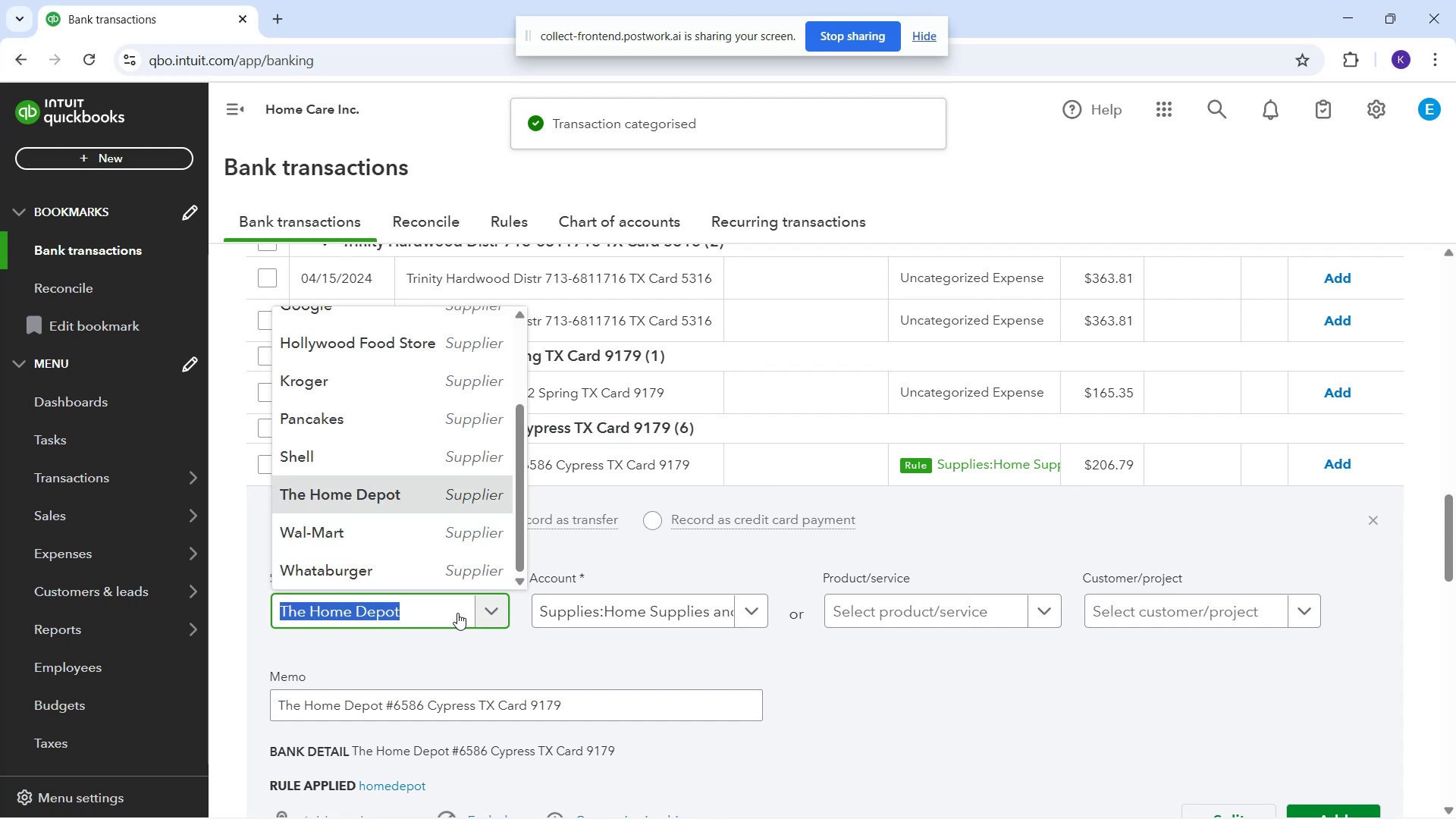 
scroll: coordinate [1287, 718], scroll_direction: down, amount: 1.0
 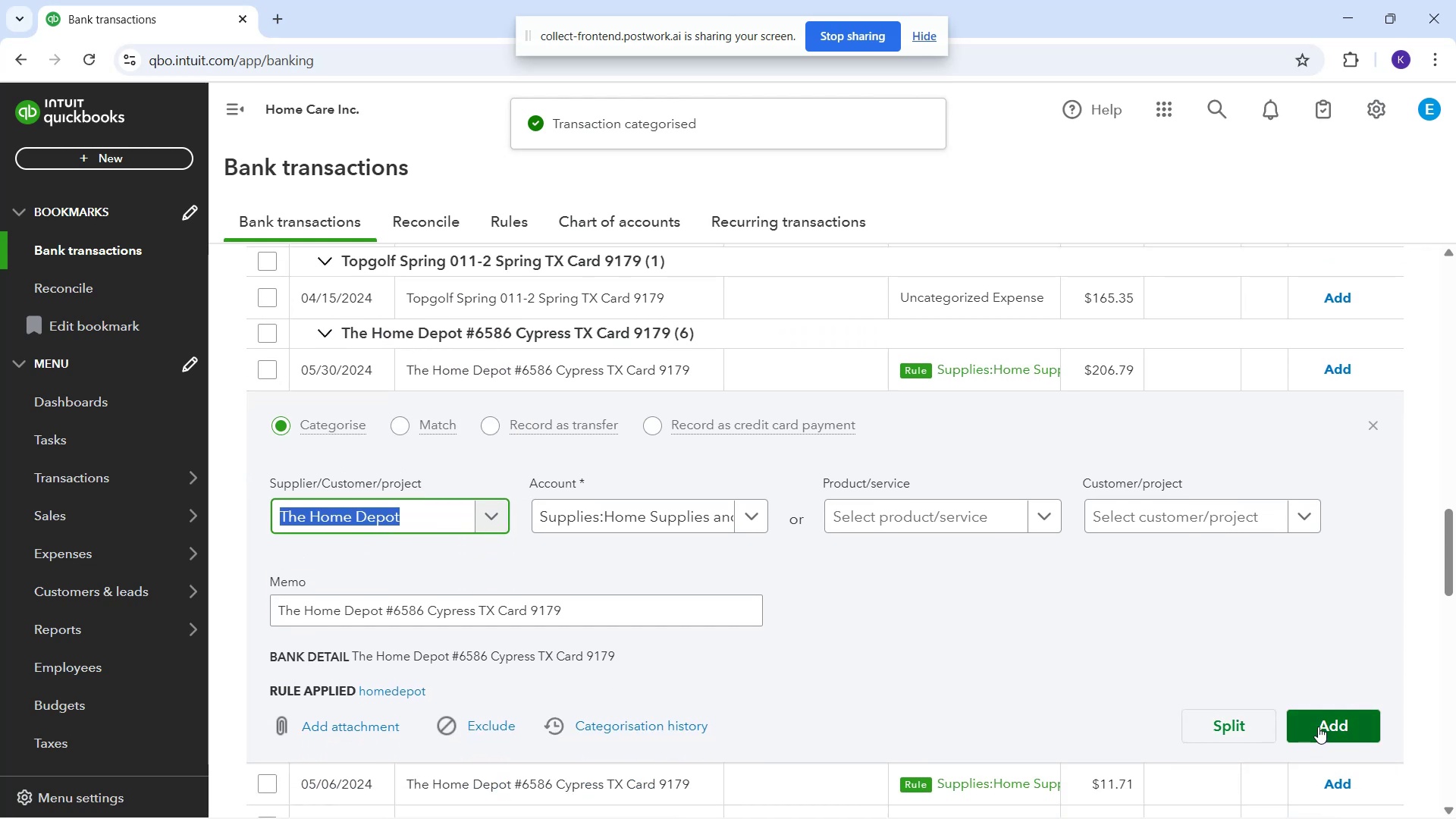 
left_click([1318, 726])
 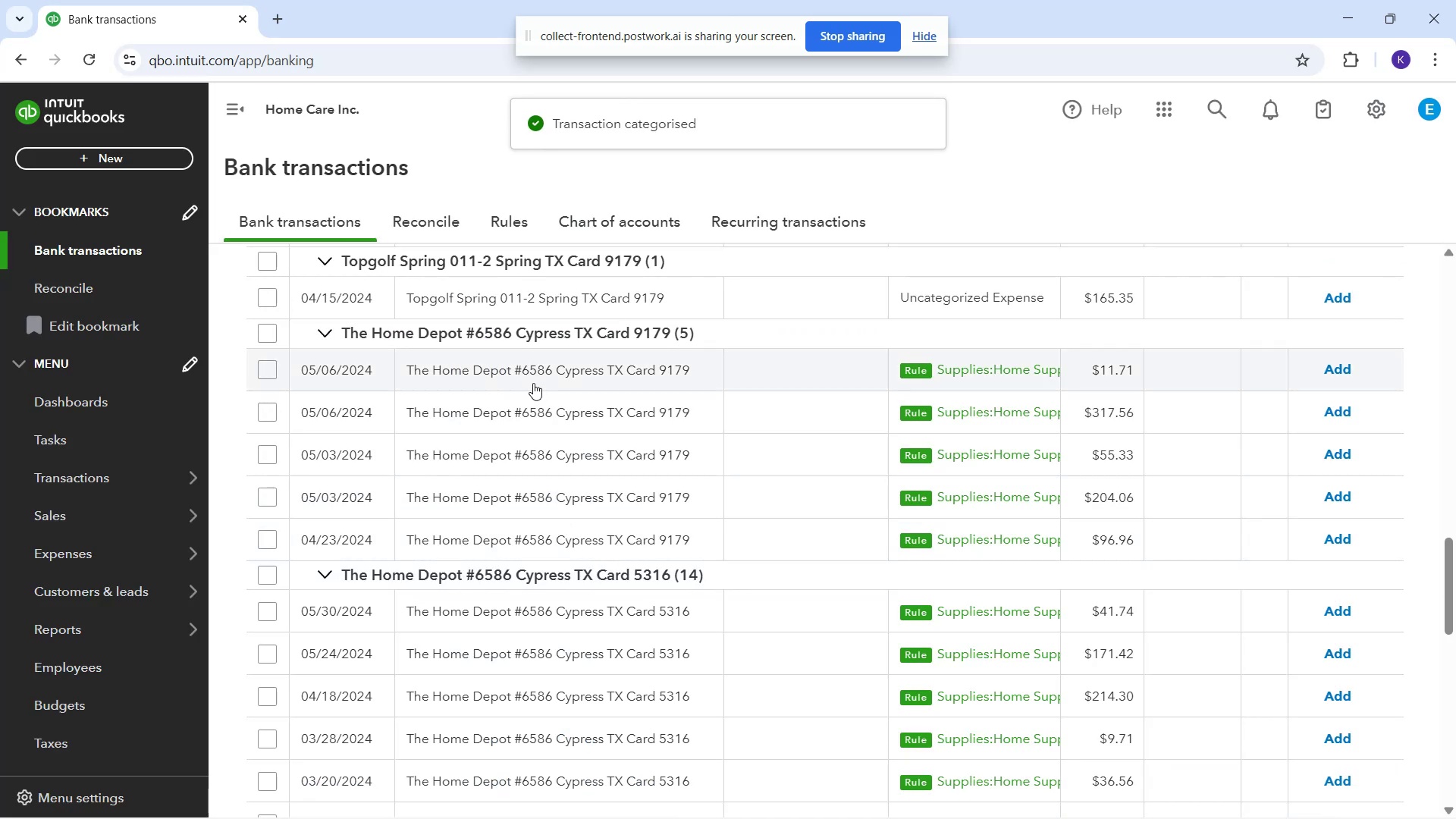 
left_click([420, 517])
 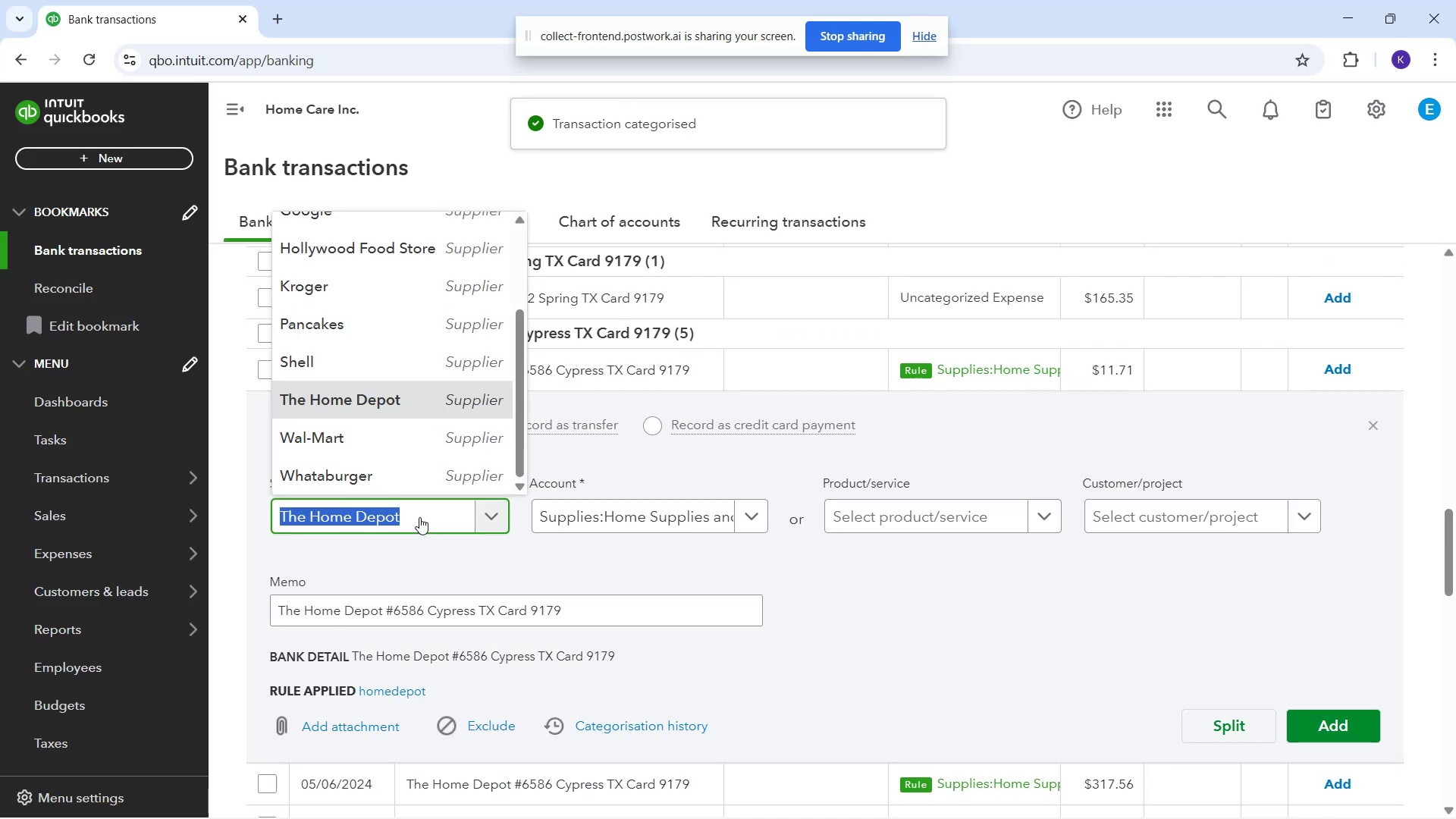 
left_click([419, 517])
 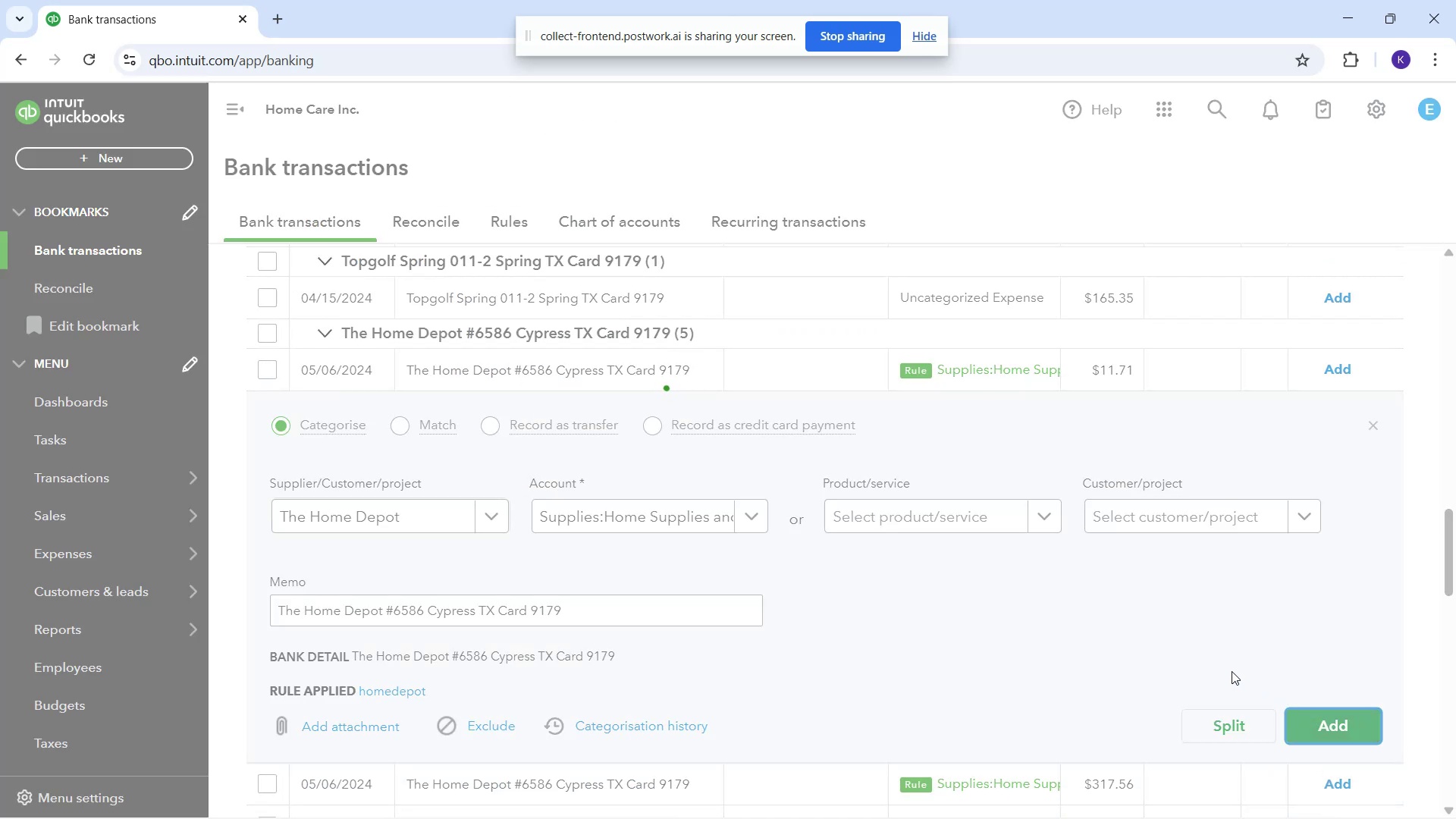 
scroll: coordinate [463, 329], scroll_direction: up, amount: 18.0
 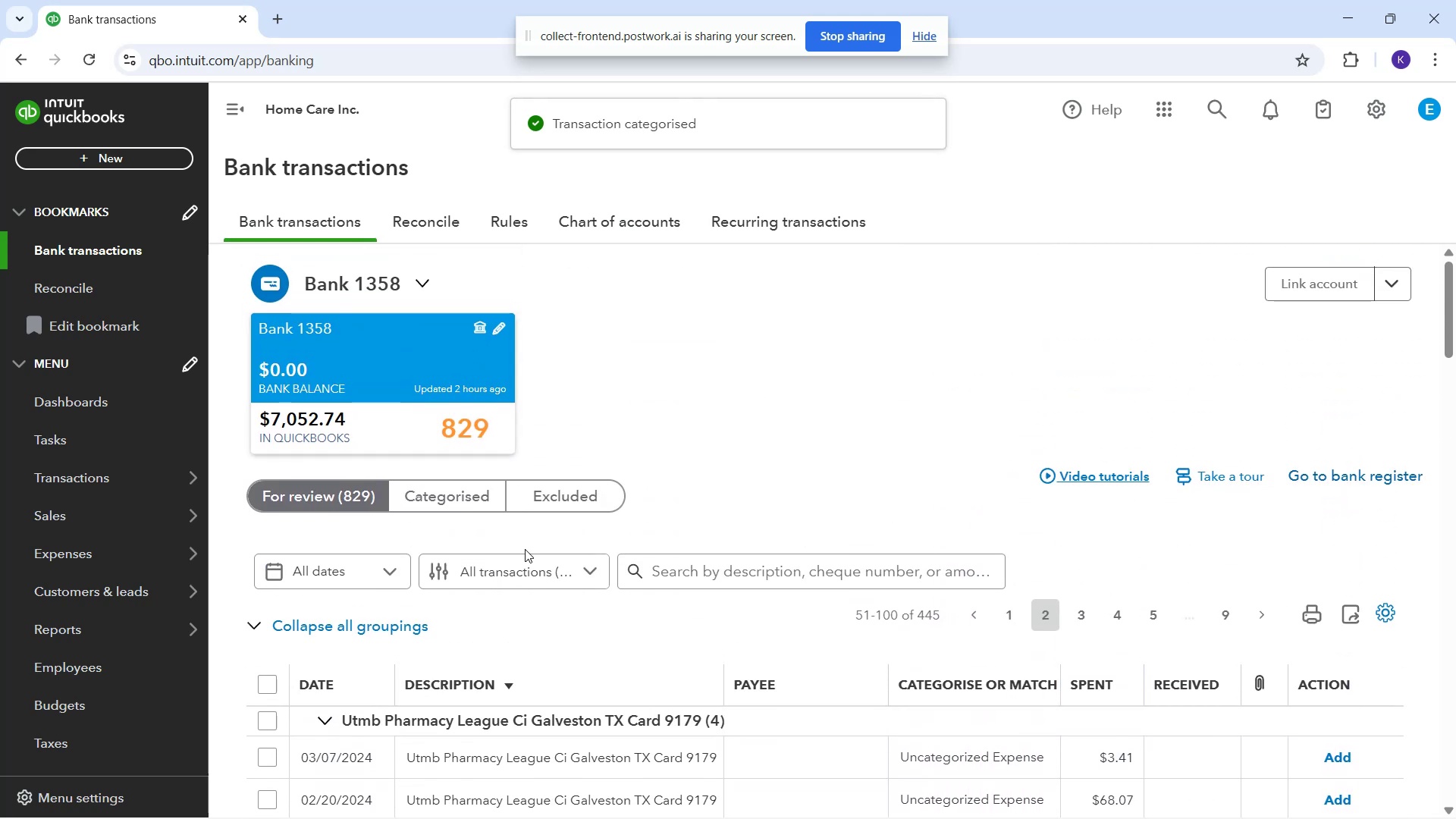 
left_click_drag(start_coordinate=[528, 561], to_coordinate=[510, 547])
 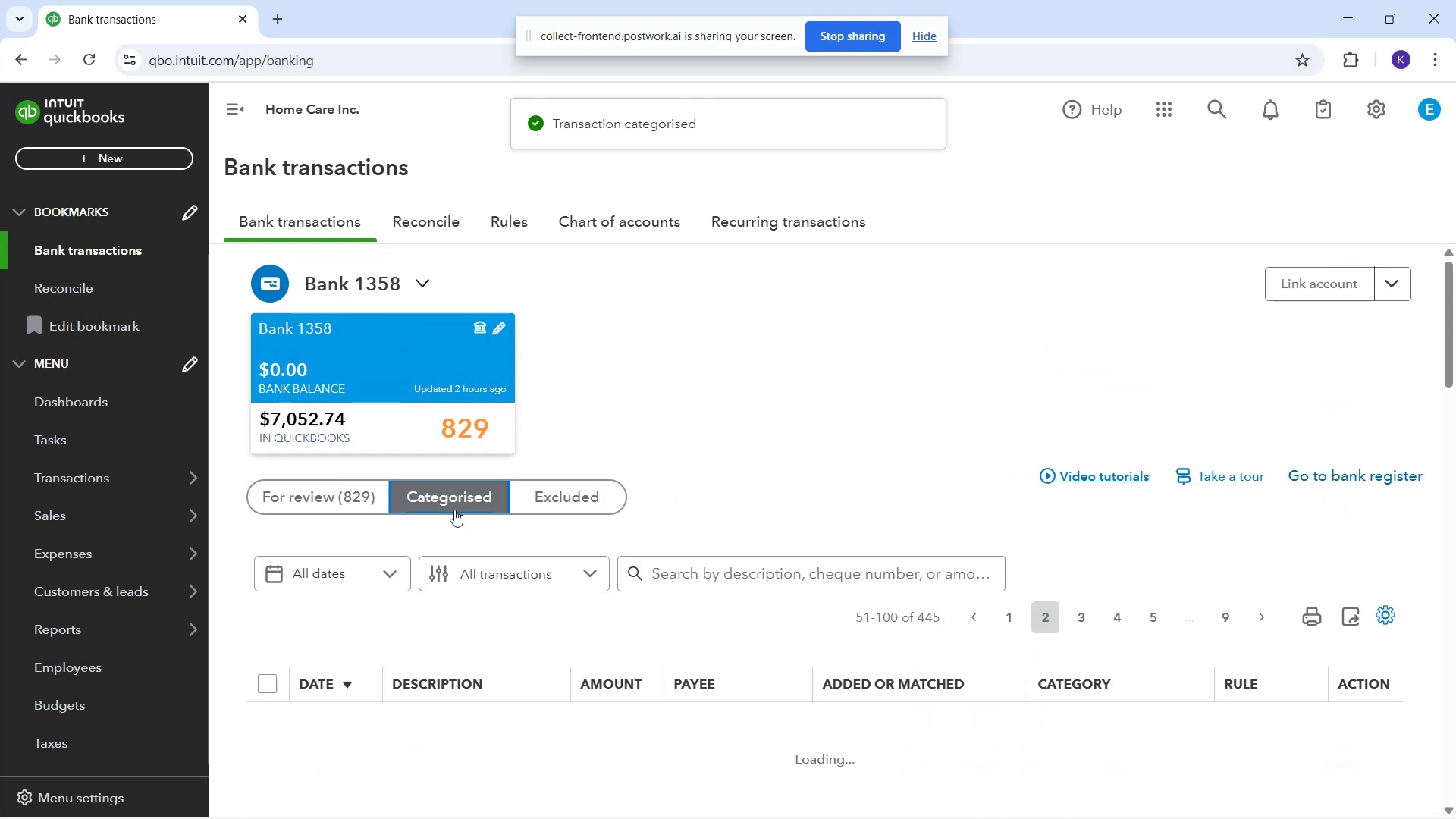 
left_click([454, 509])
 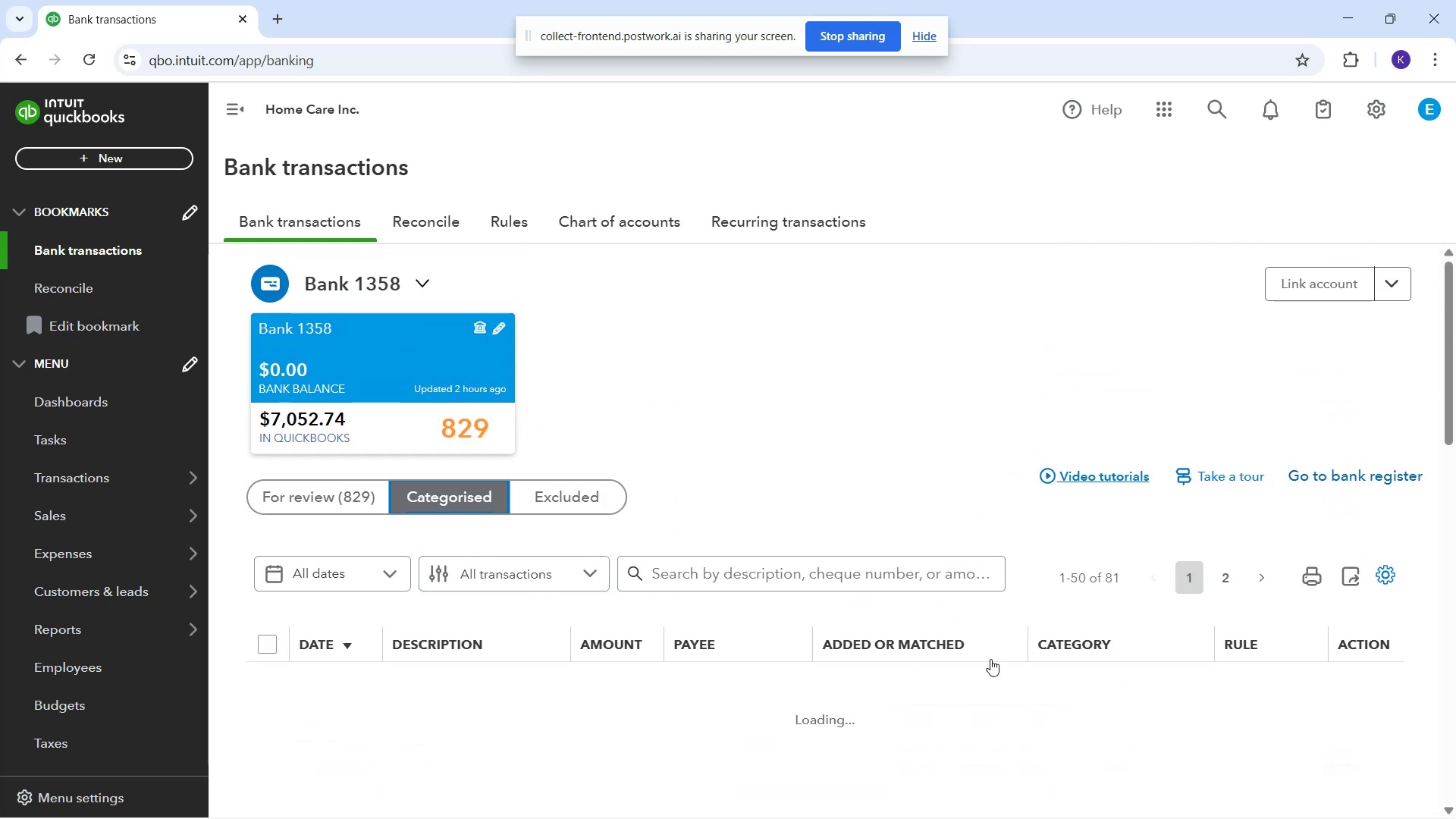 
scroll: coordinate [703, 656], scroll_direction: down, amount: 22.0
 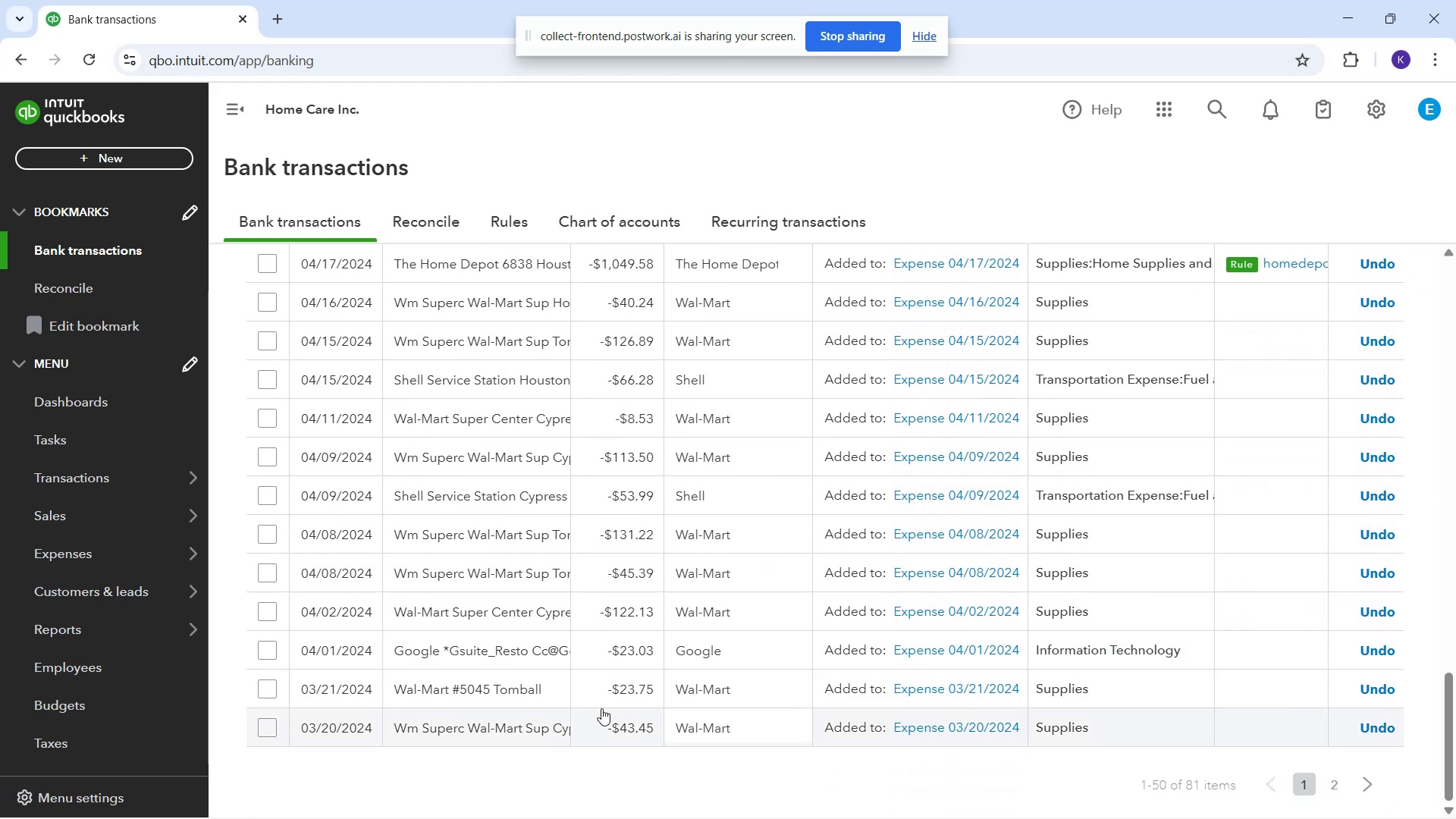 
scroll: coordinate [368, 408], scroll_direction: up, amount: 22.0
 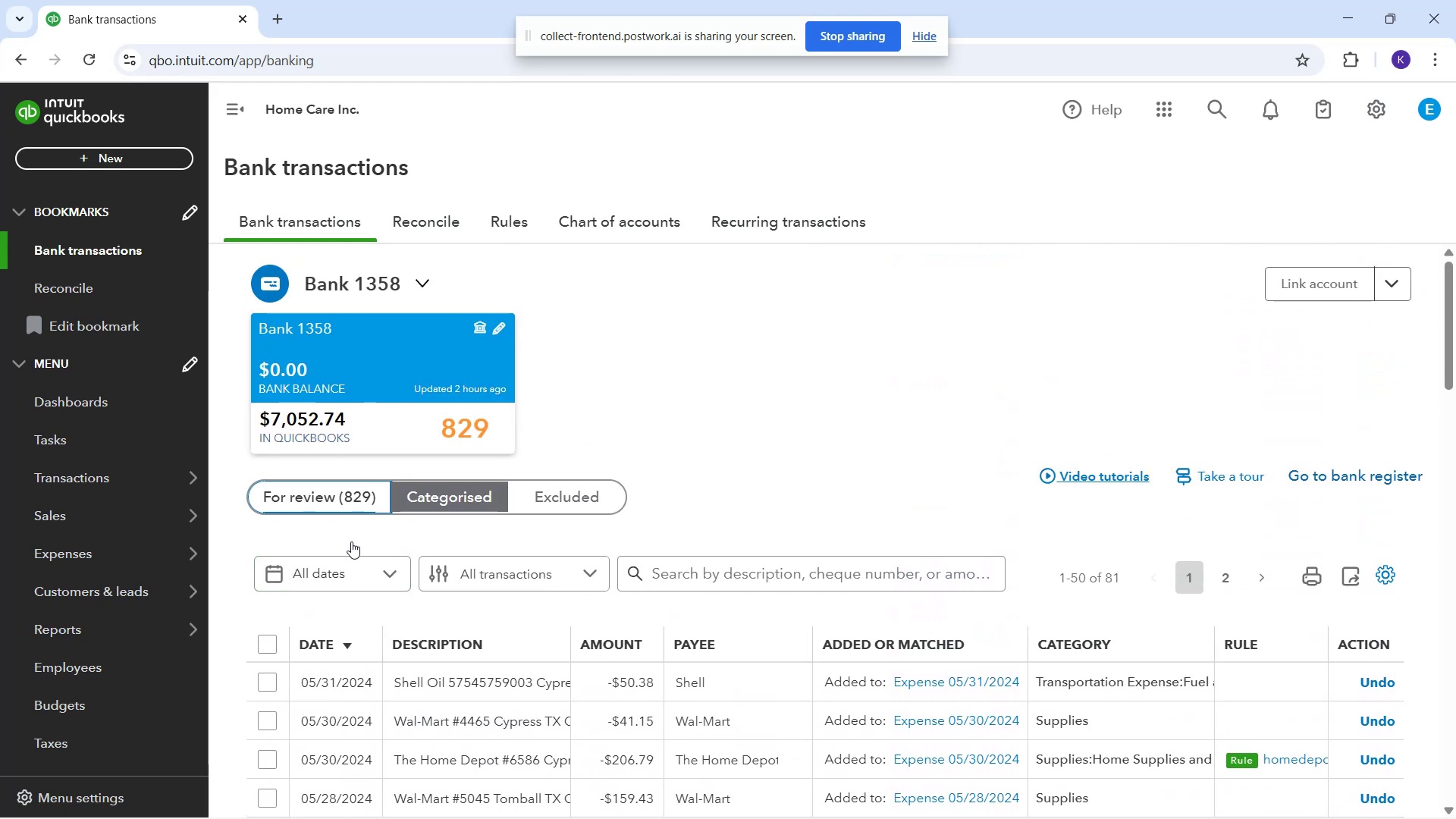 
scroll: coordinate [741, 669], scroll_direction: down, amount: 4.0
 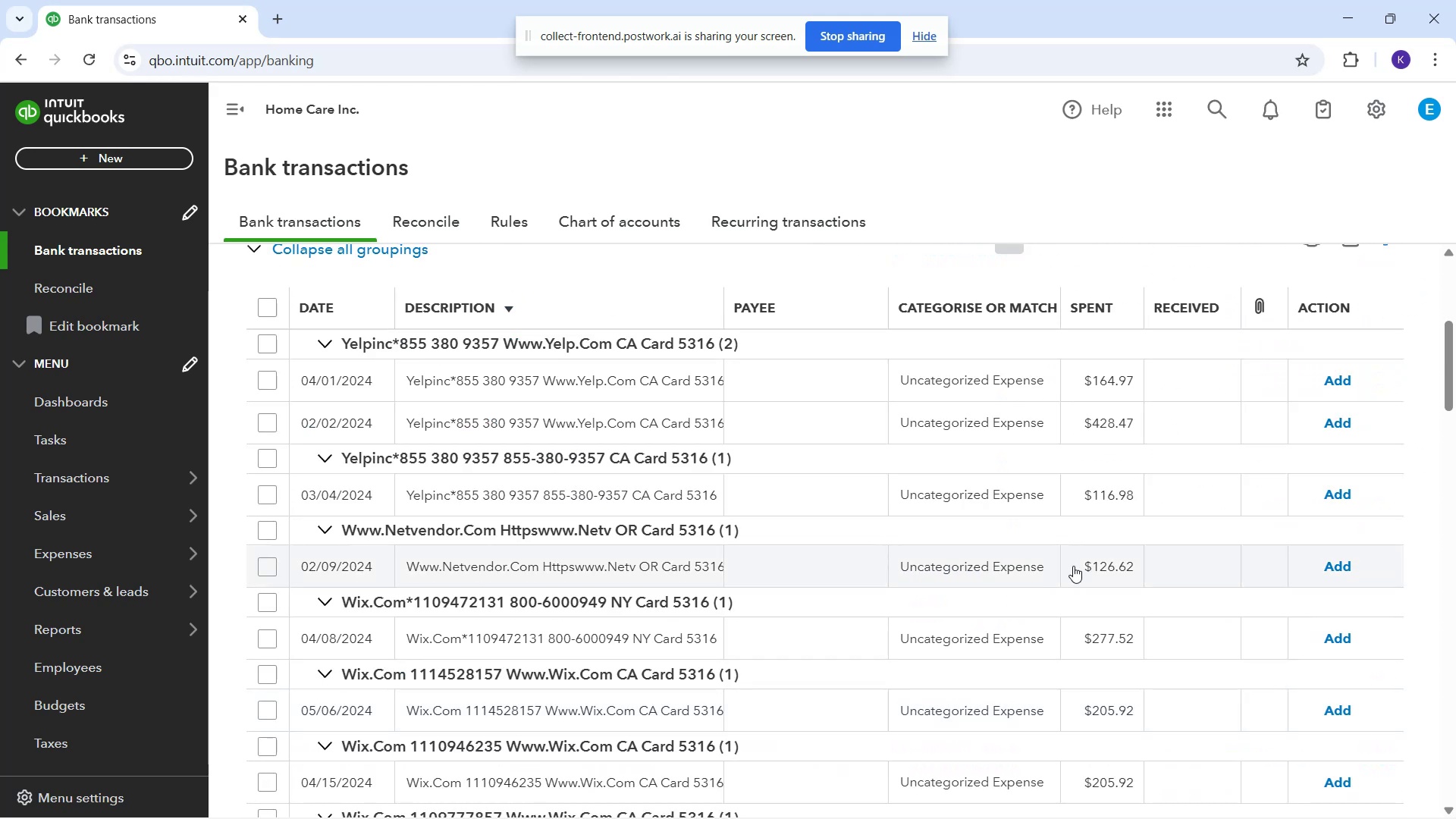 
scroll: coordinate [1241, 273], scroll_direction: up, amount: 2.0
 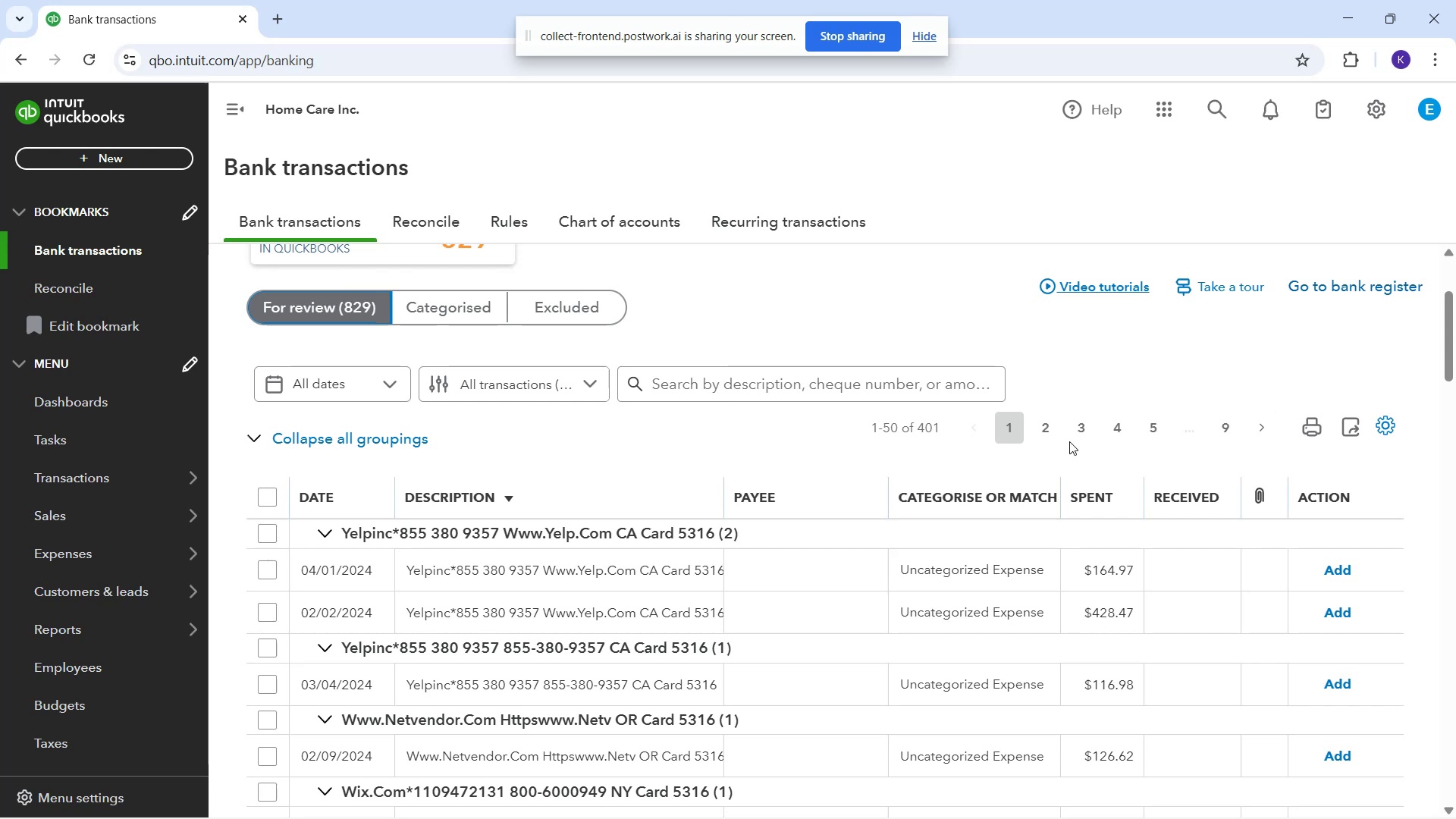 
left_click([1043, 422])
 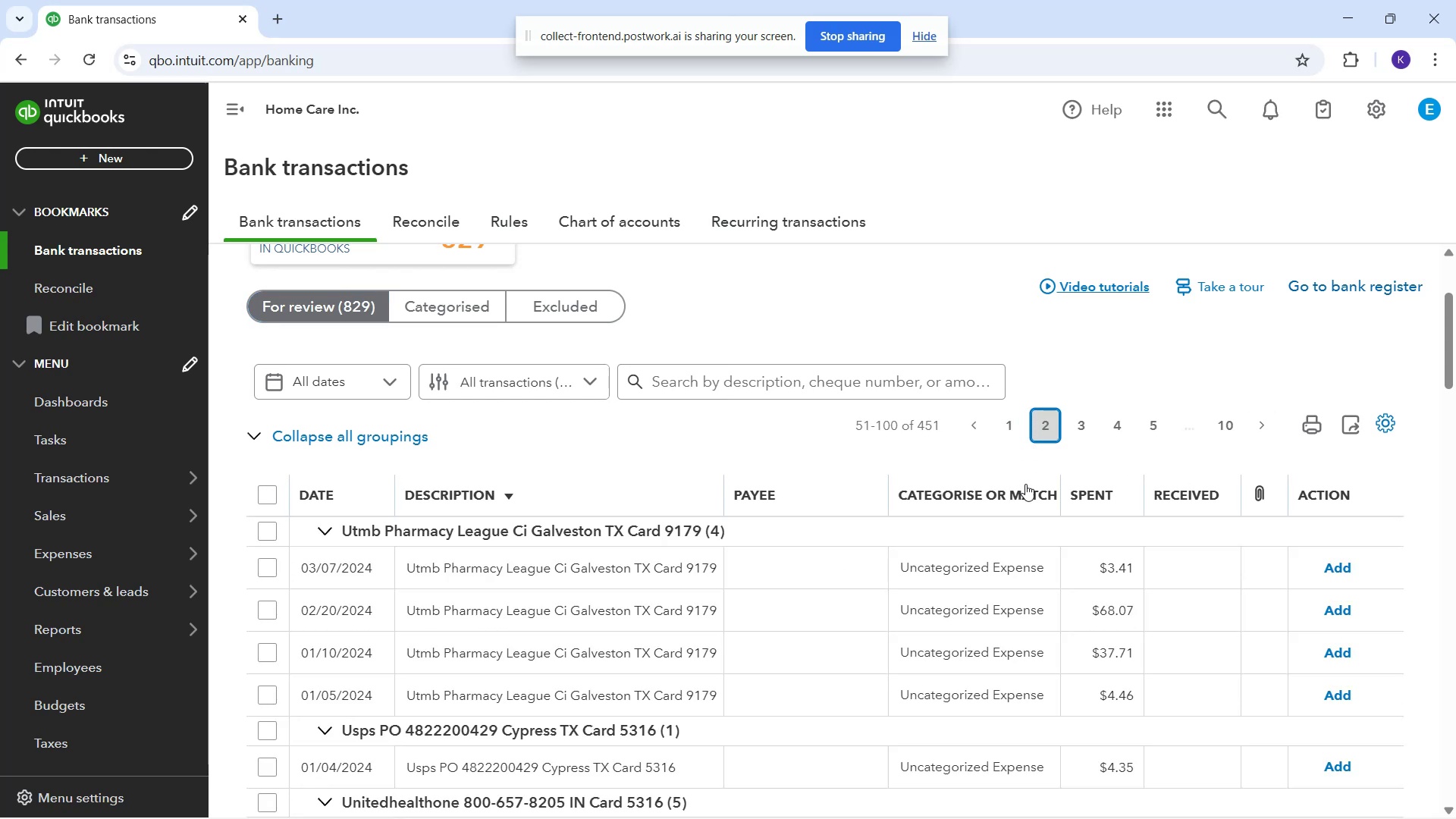 
scroll: coordinate [869, 671], scroll_direction: down, amount: 26.0
 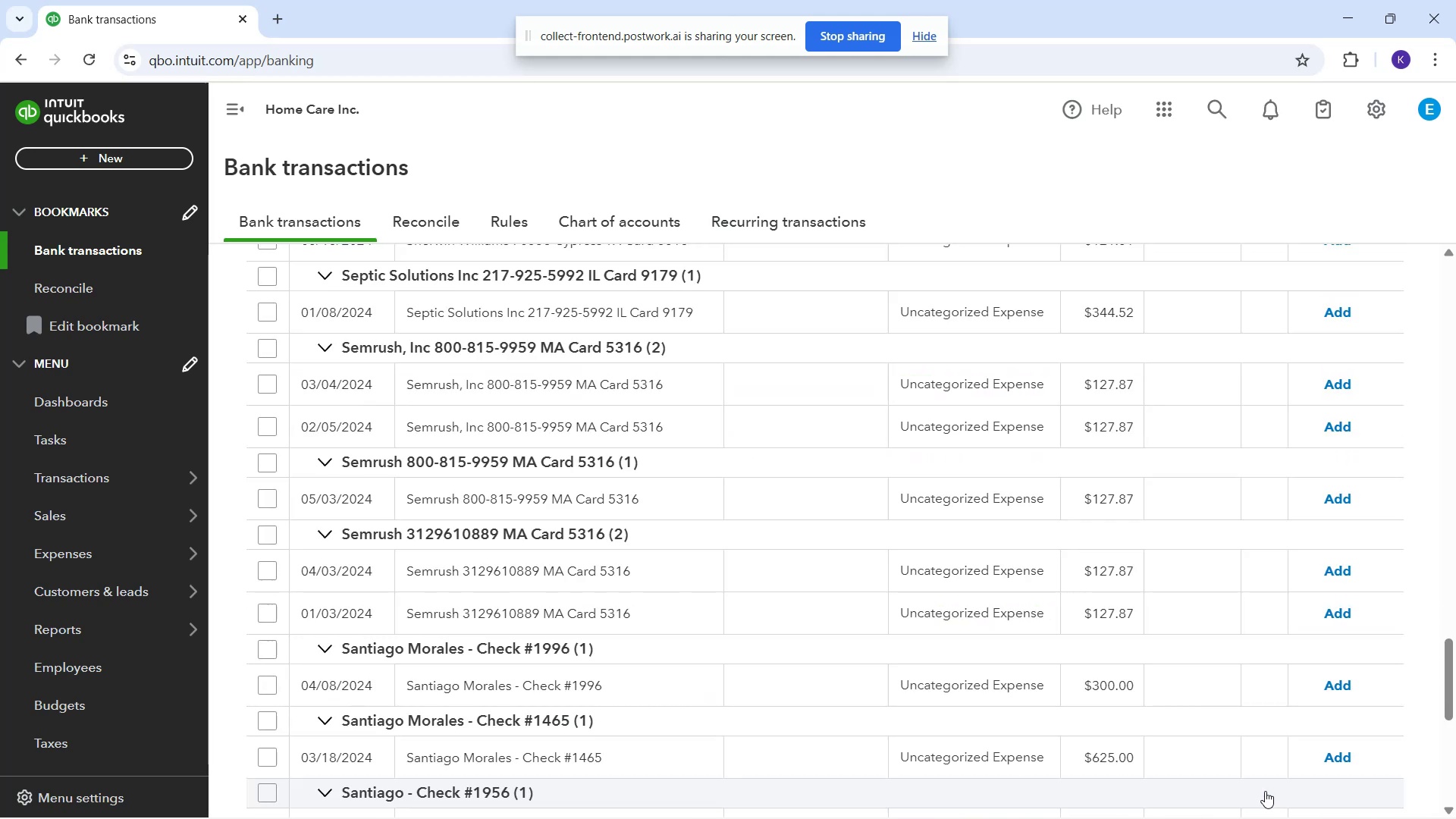 
wait(5.19)
 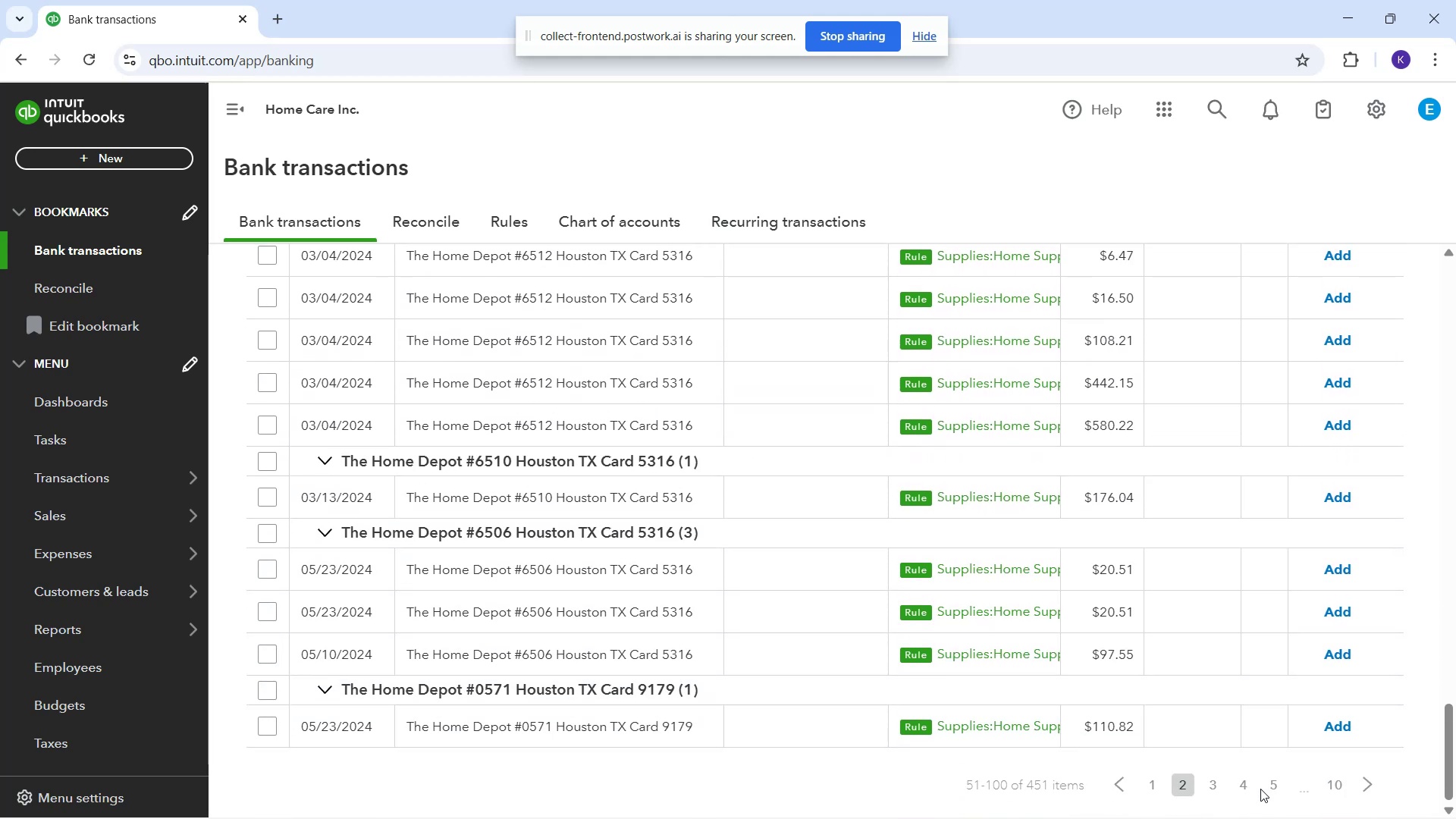 
scroll: coordinate [1304, 791], scroll_direction: down, amount: 18.0
 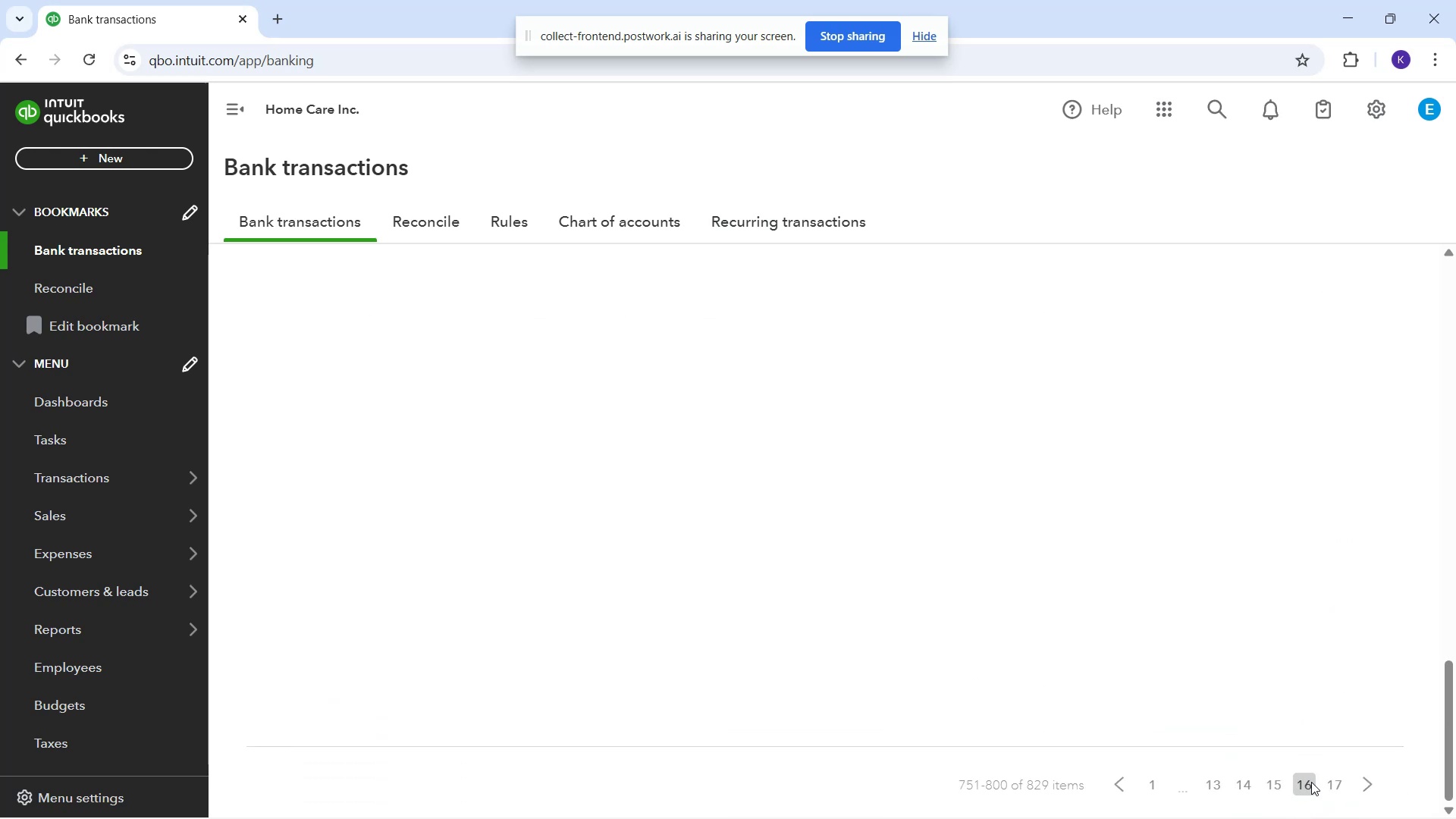 
wait(7.74)
 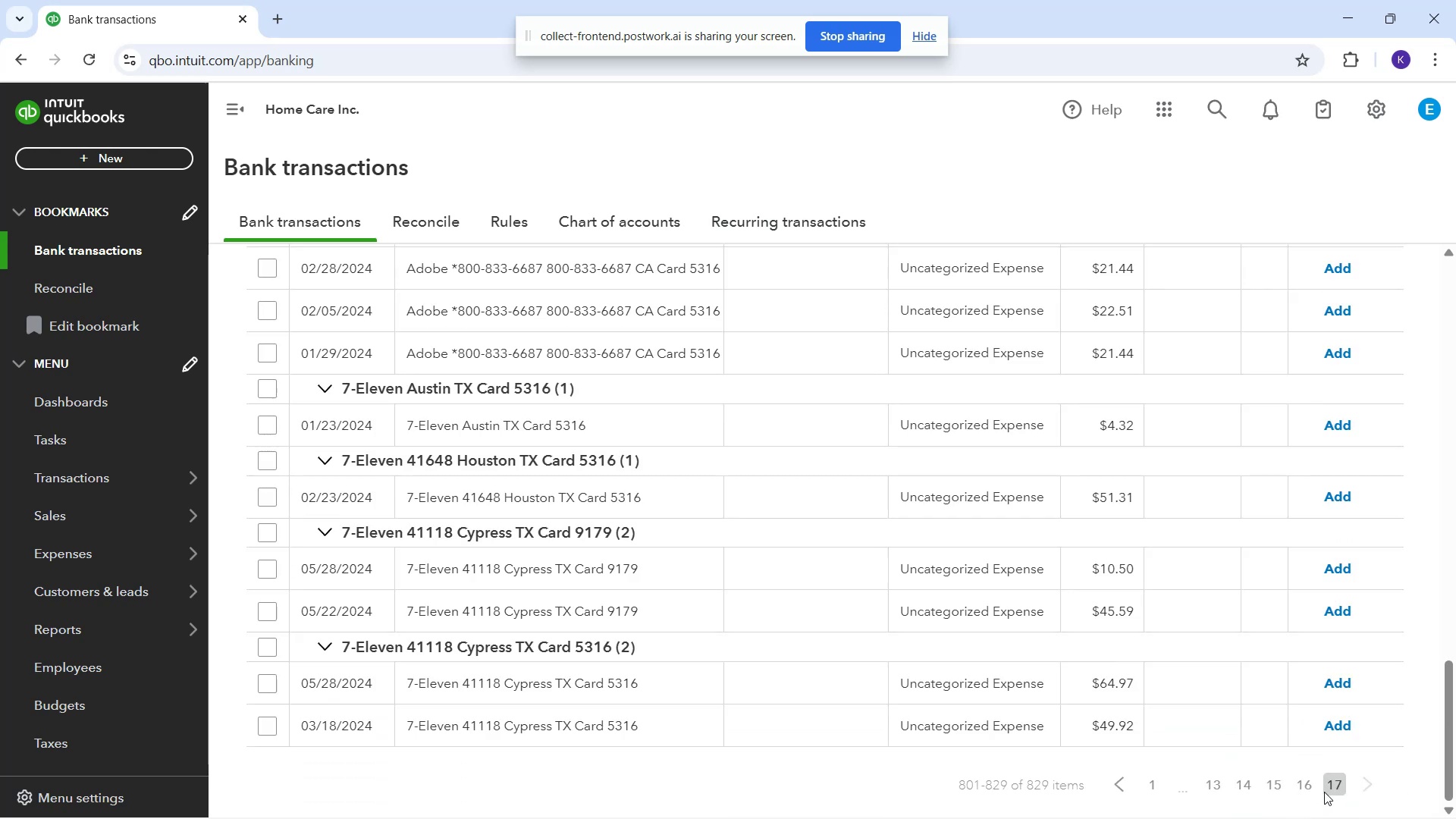 
scroll: coordinate [941, 691], scroll_direction: up, amount: 11.0
 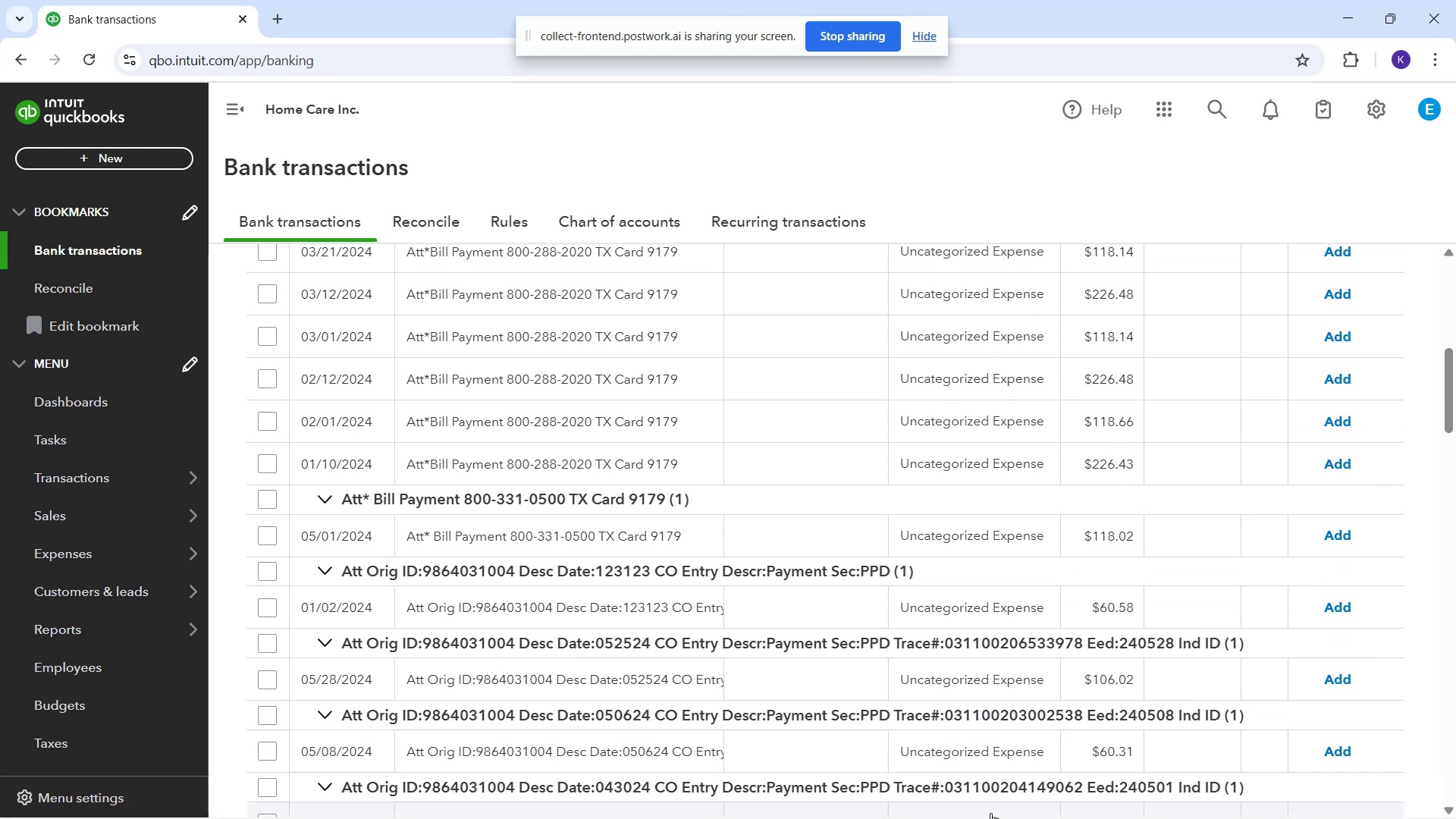 
scroll: coordinate [1237, 818], scroll_direction: down, amount: 25.0
 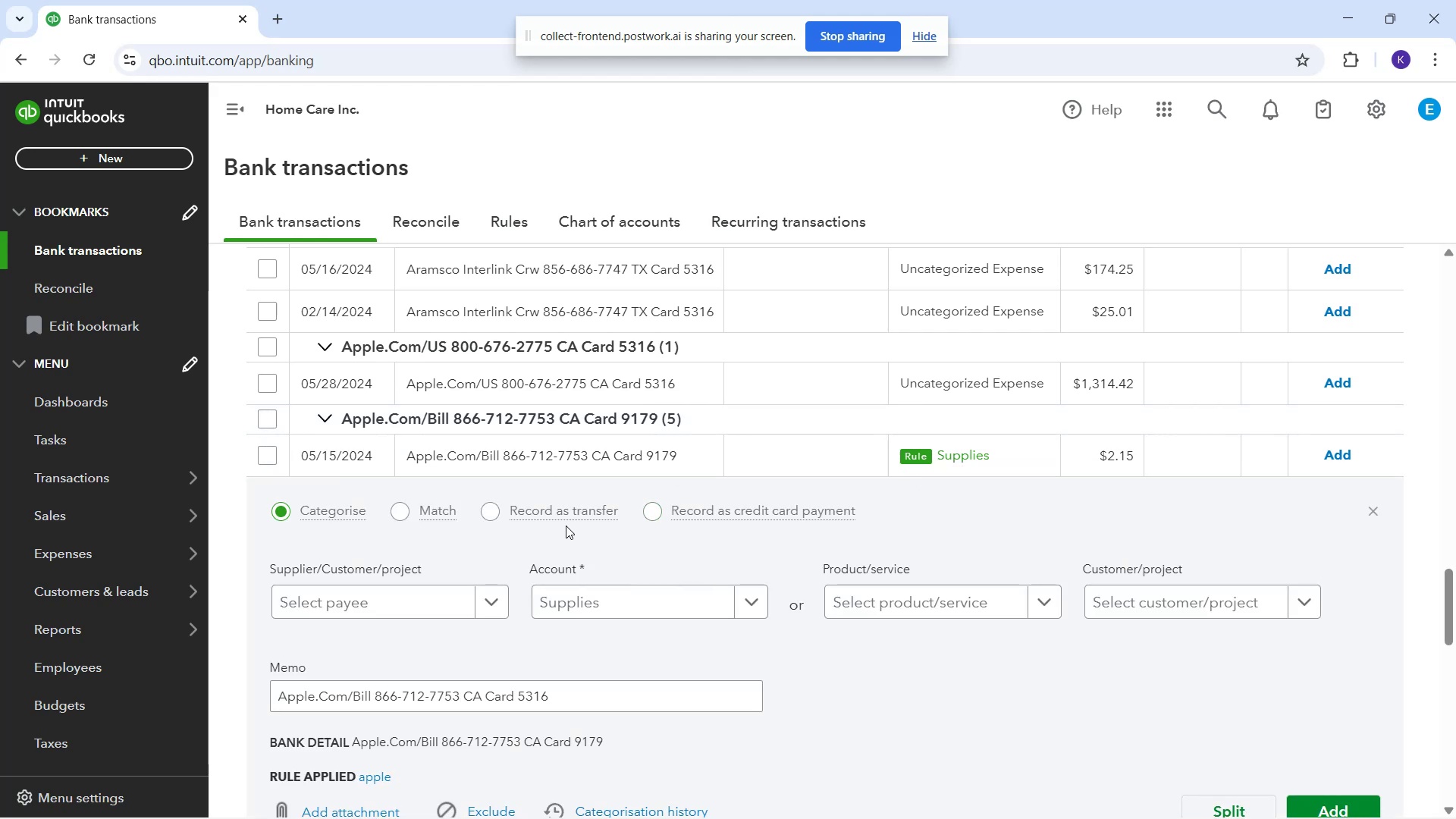 
wait(5.46)
 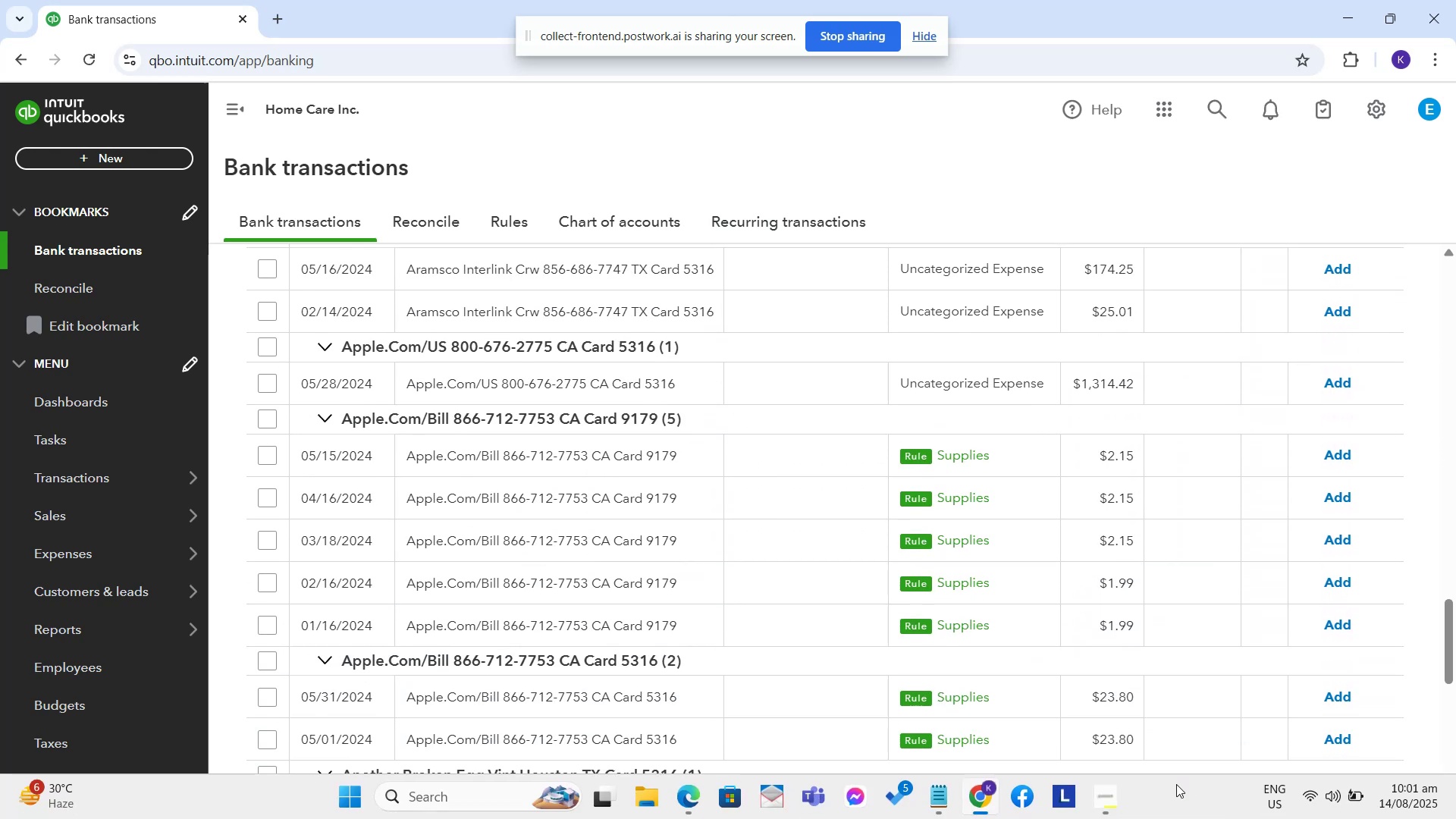 
left_click([441, 611])
 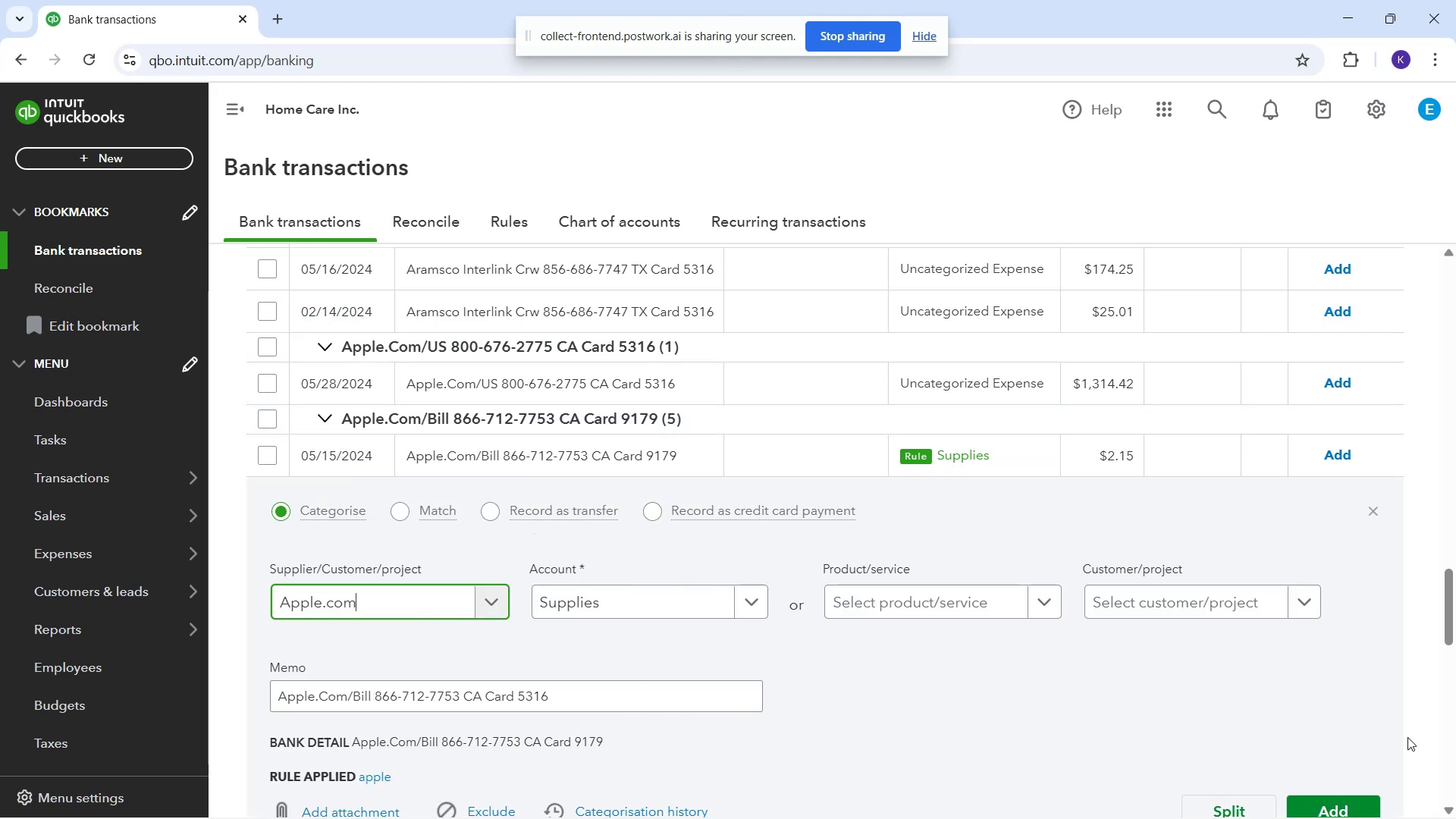 
left_click_drag(start_coordinate=[1349, 818], to_coordinate=[1345, 815])
 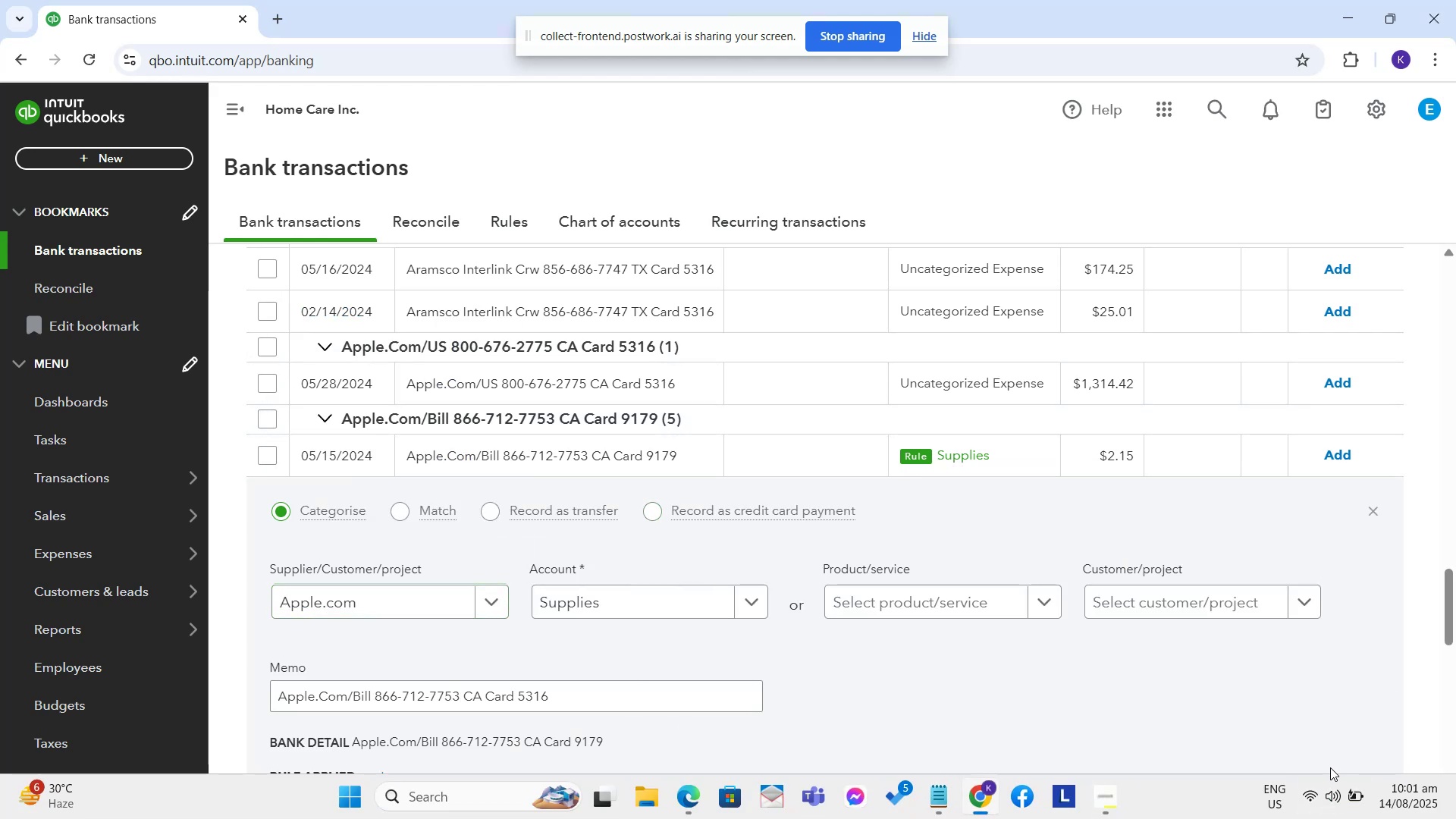 
left_click_drag(start_coordinate=[1359, 637], to_coordinate=[1355, 635])
 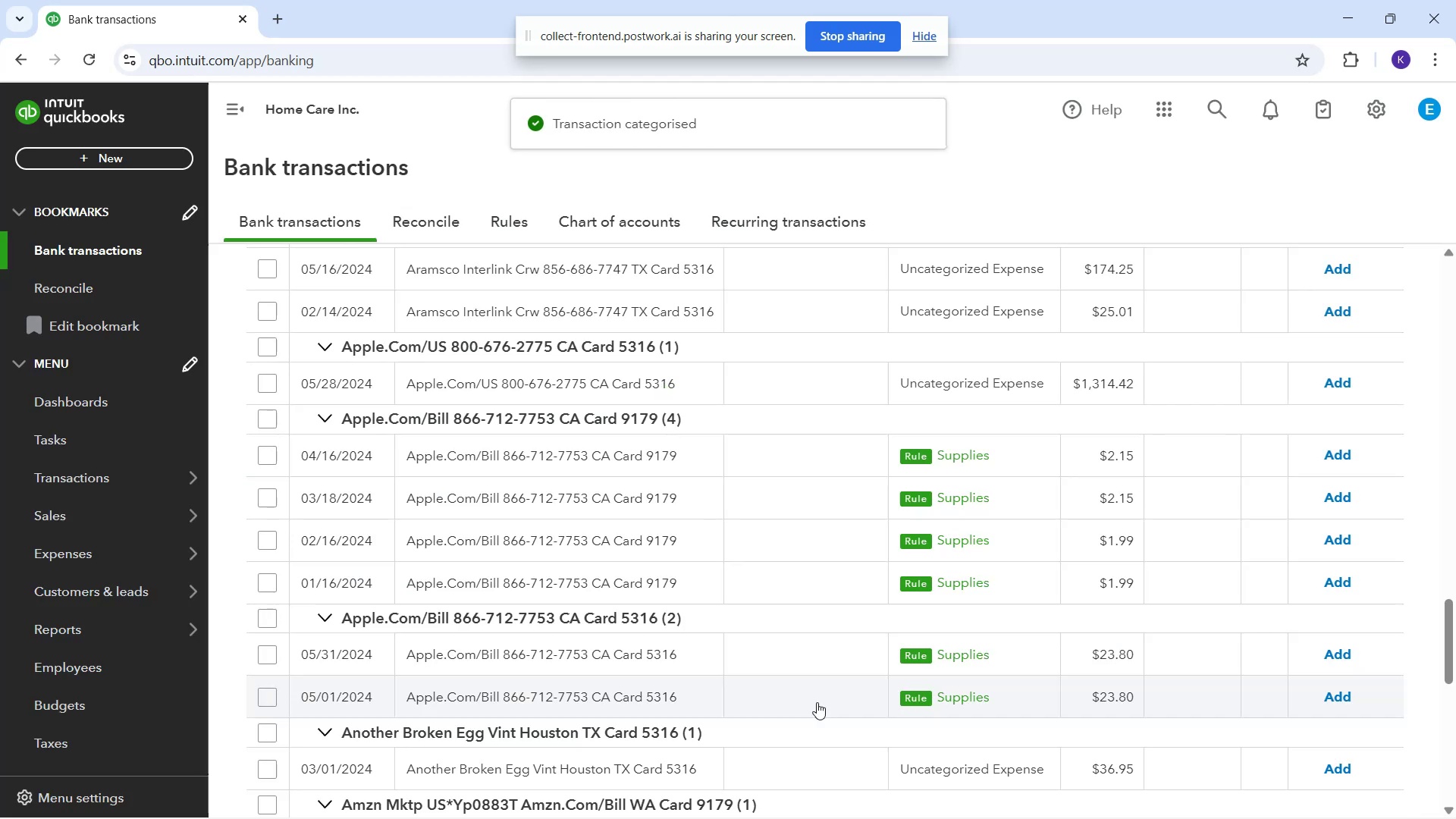 
wait(9.31)
 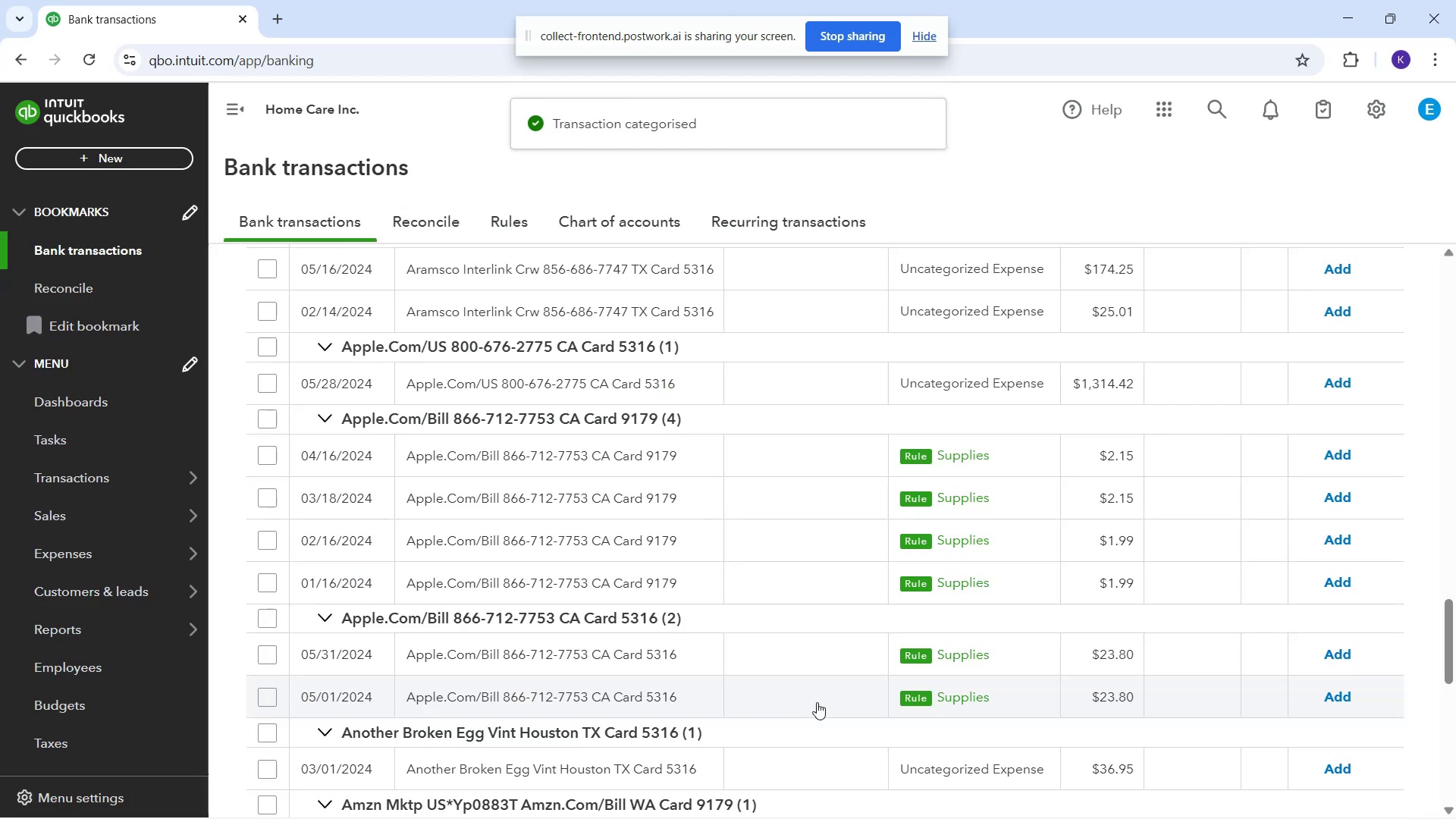 
double_click([443, 598])
 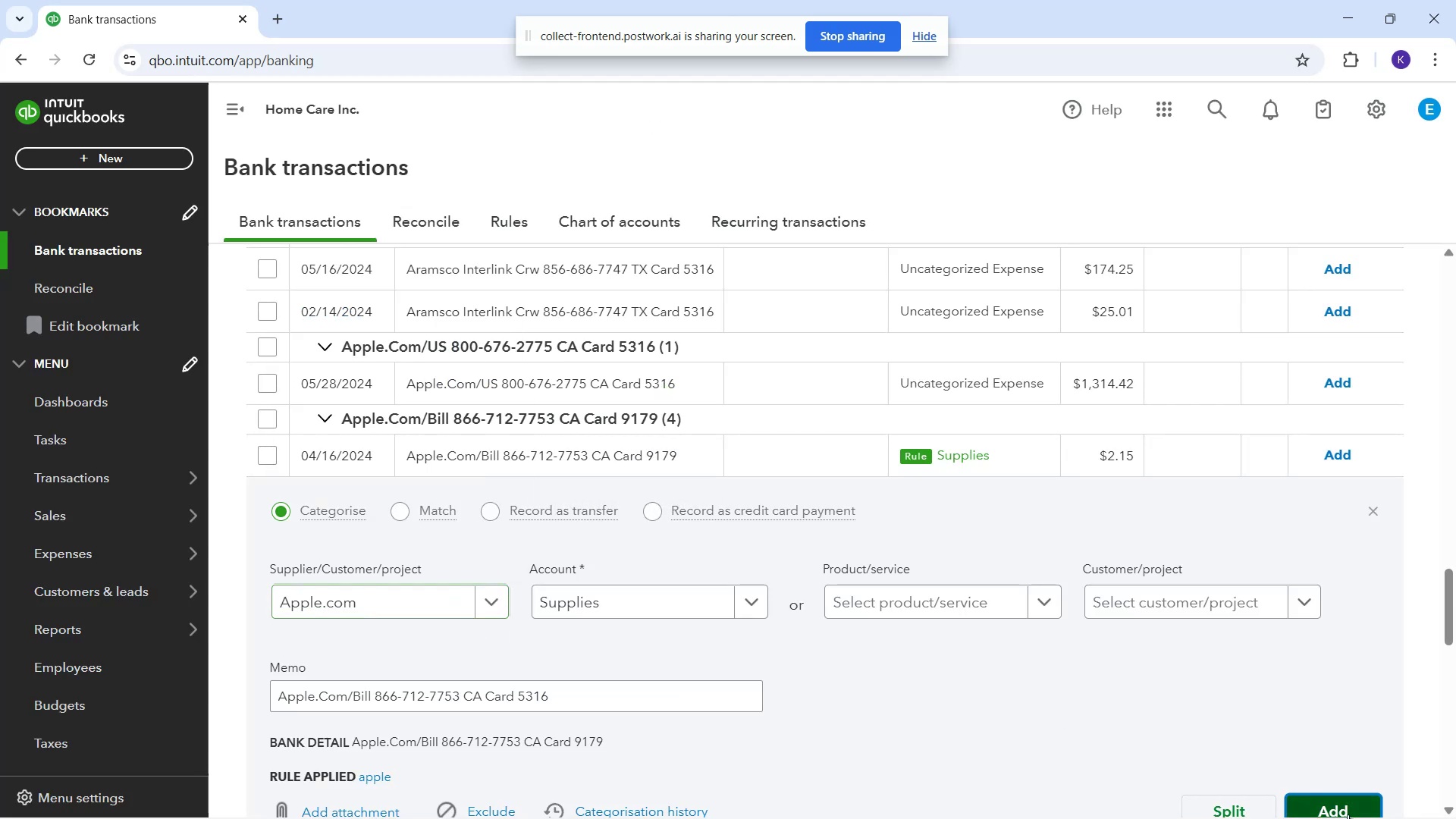 
scroll: coordinate [760, 443], scroll_direction: down, amount: 3.0
 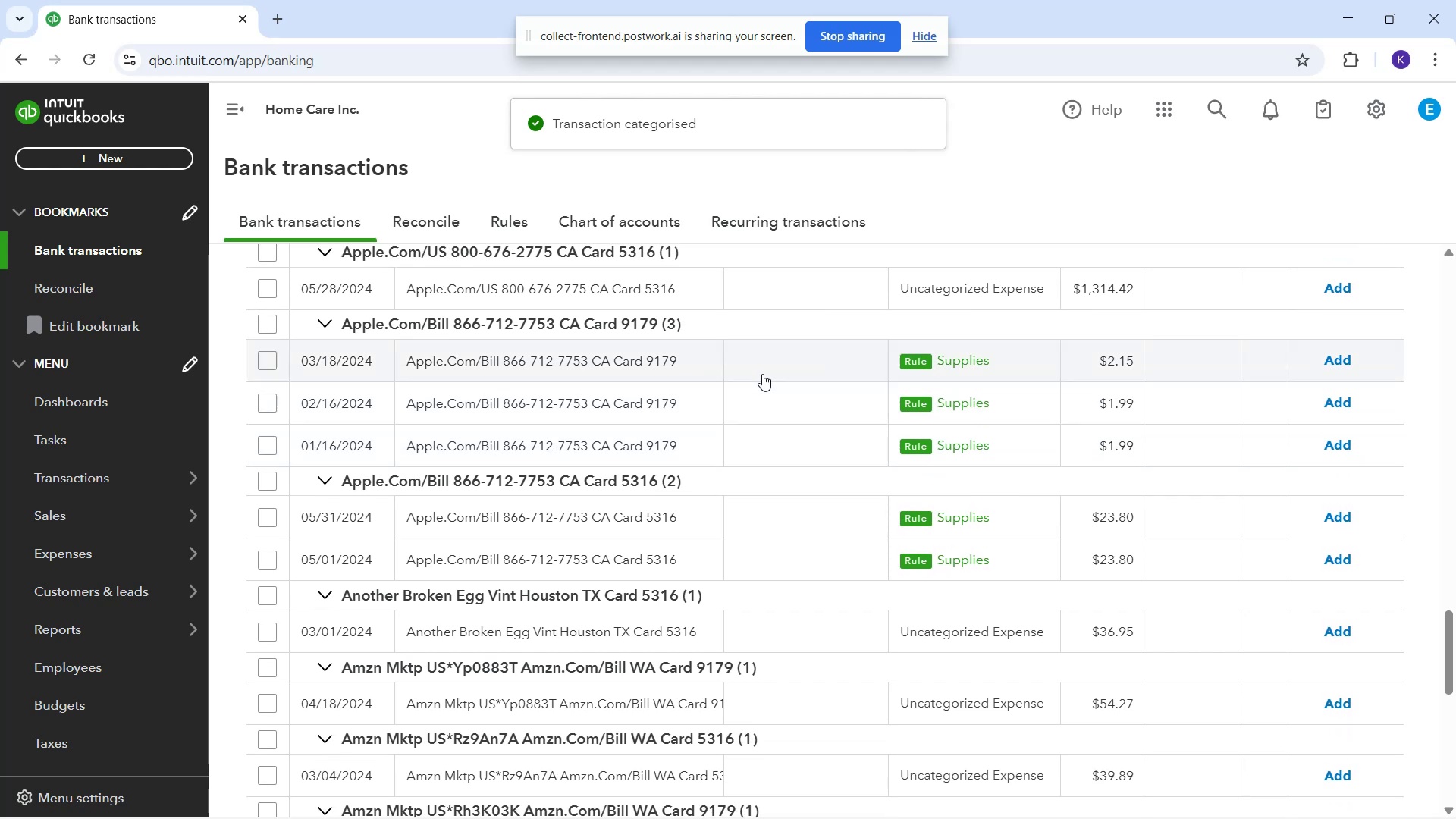 
left_click([762, 347])
 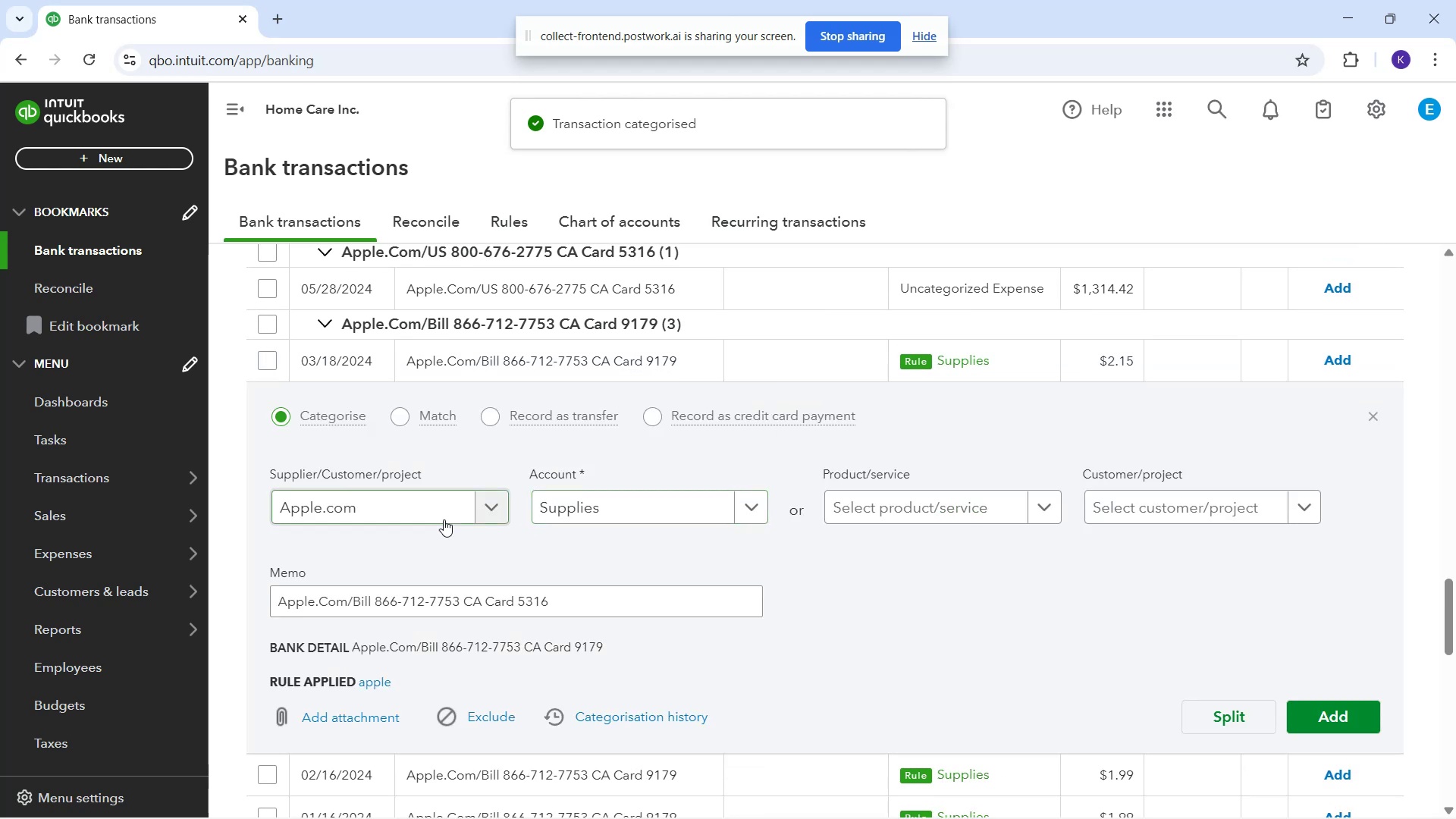 
double_click([444, 519])
 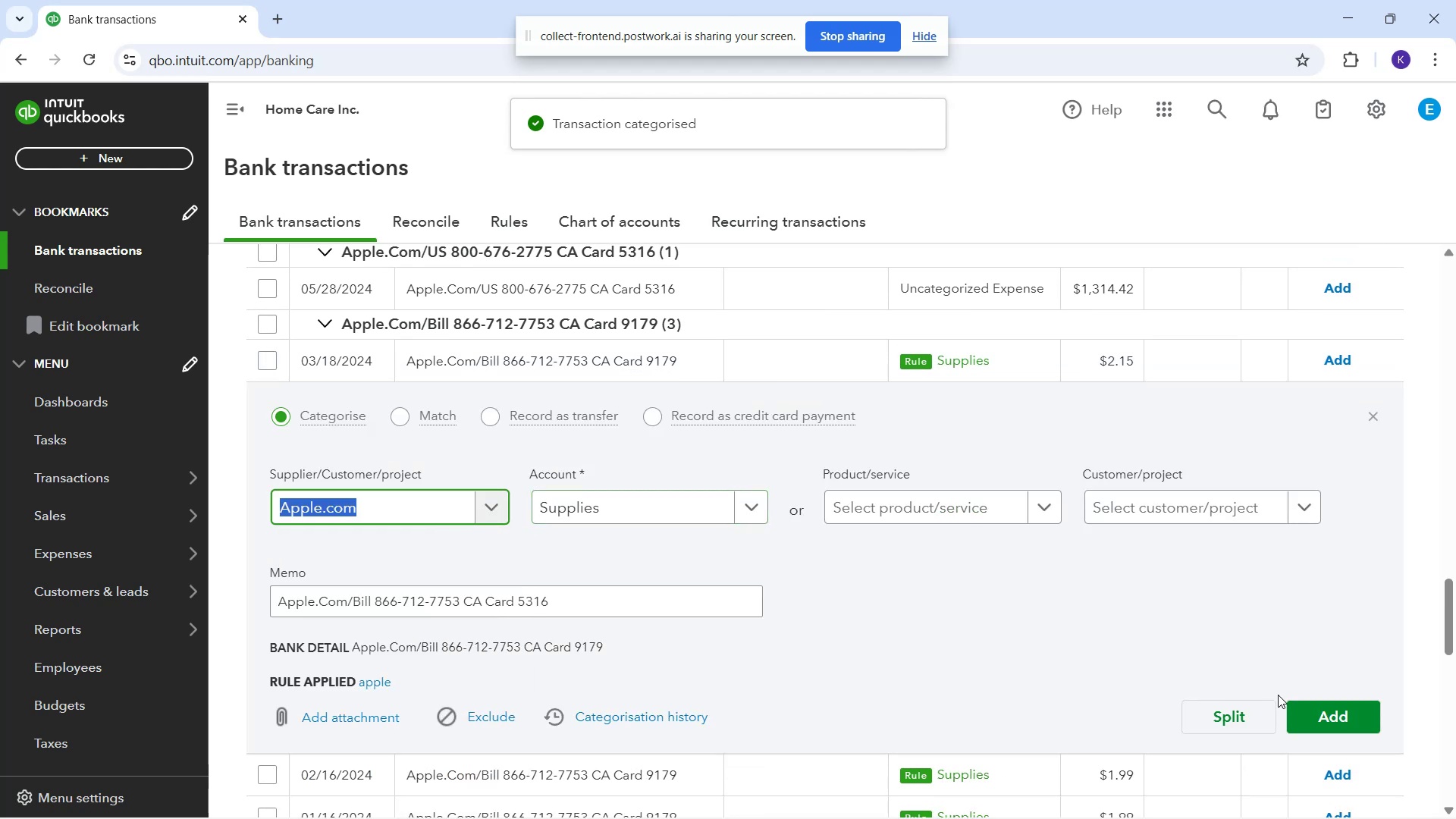 
left_click([1295, 706])
 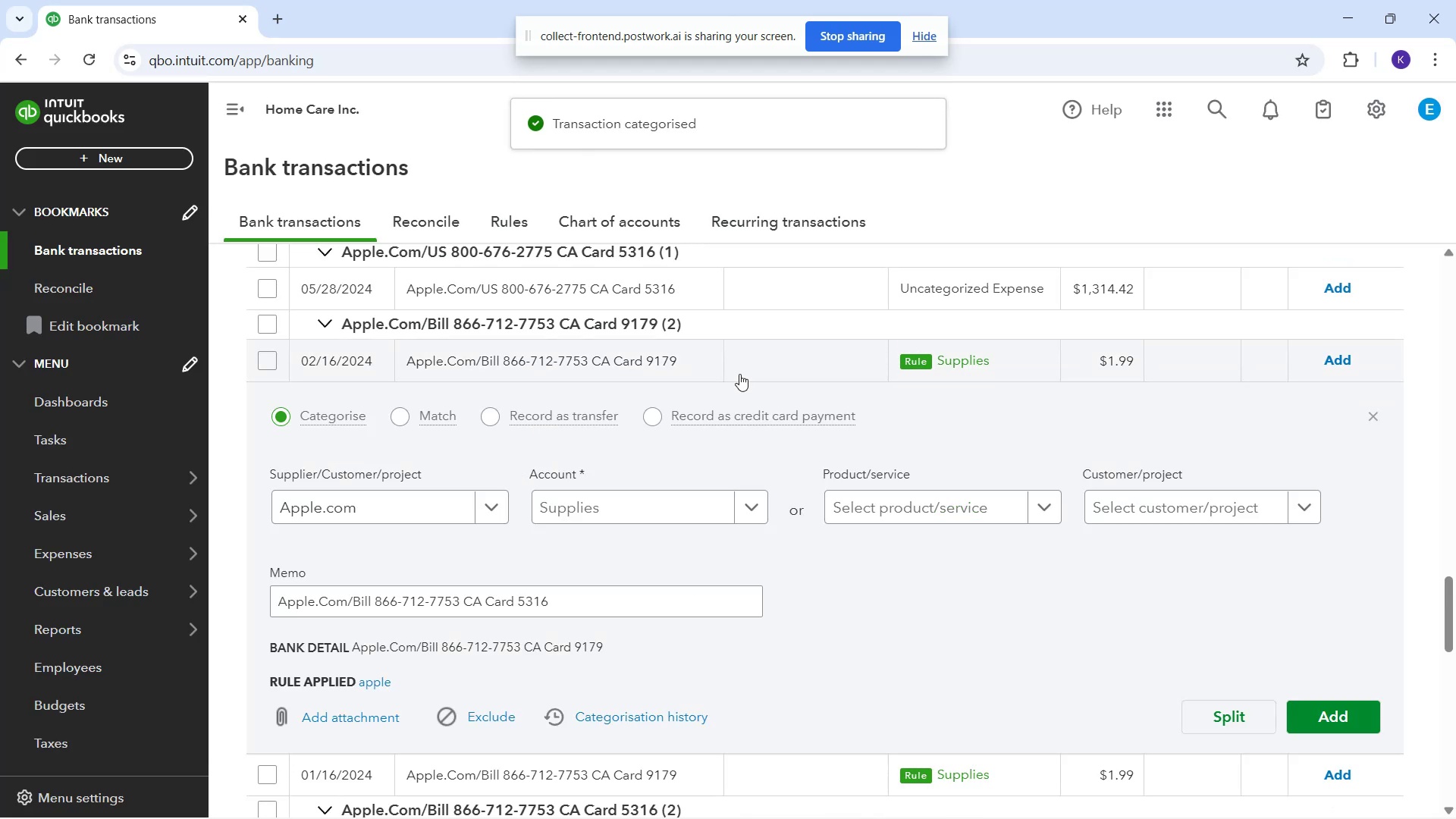 
wait(5.41)
 